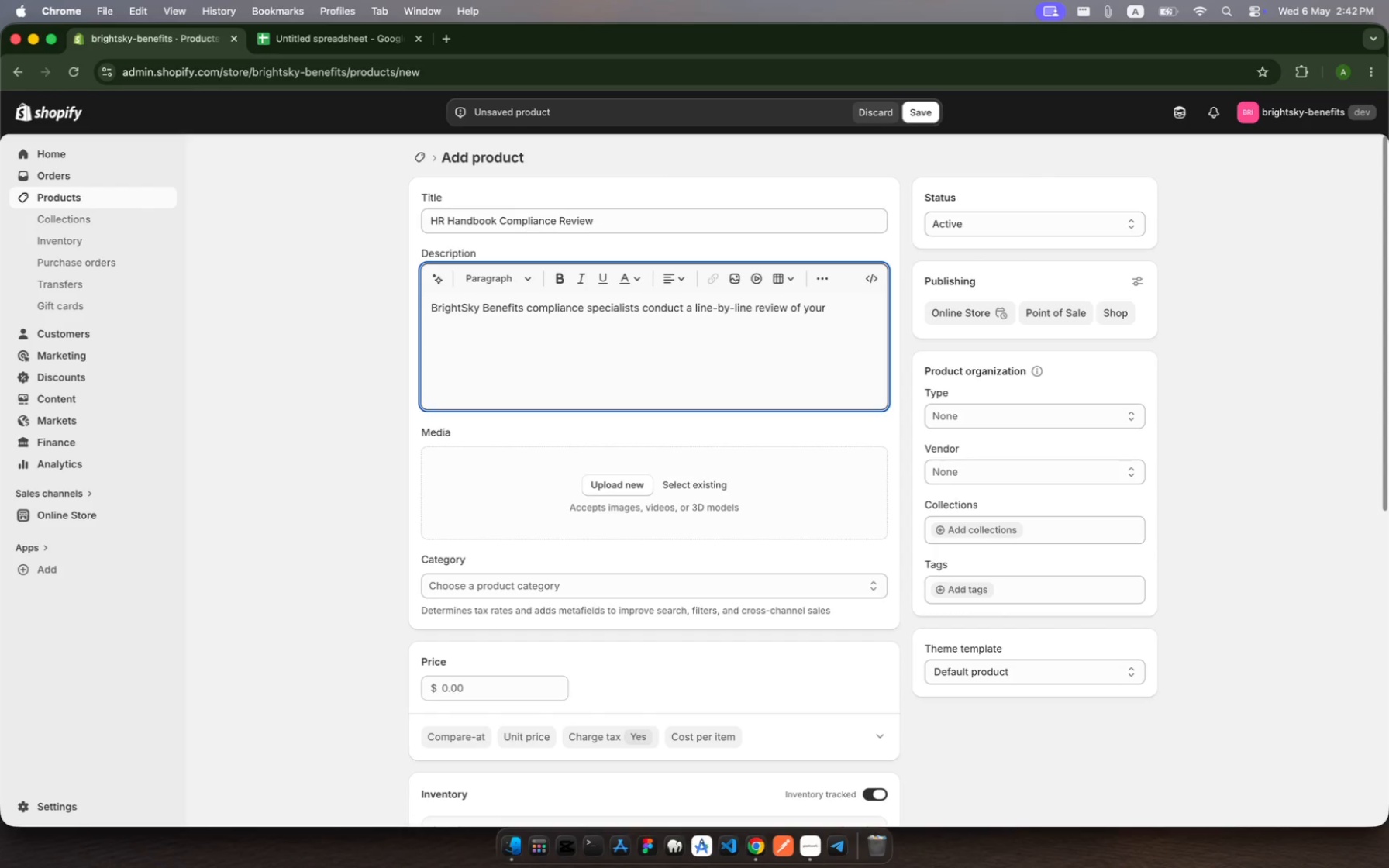 
type(existing HR handbook )
 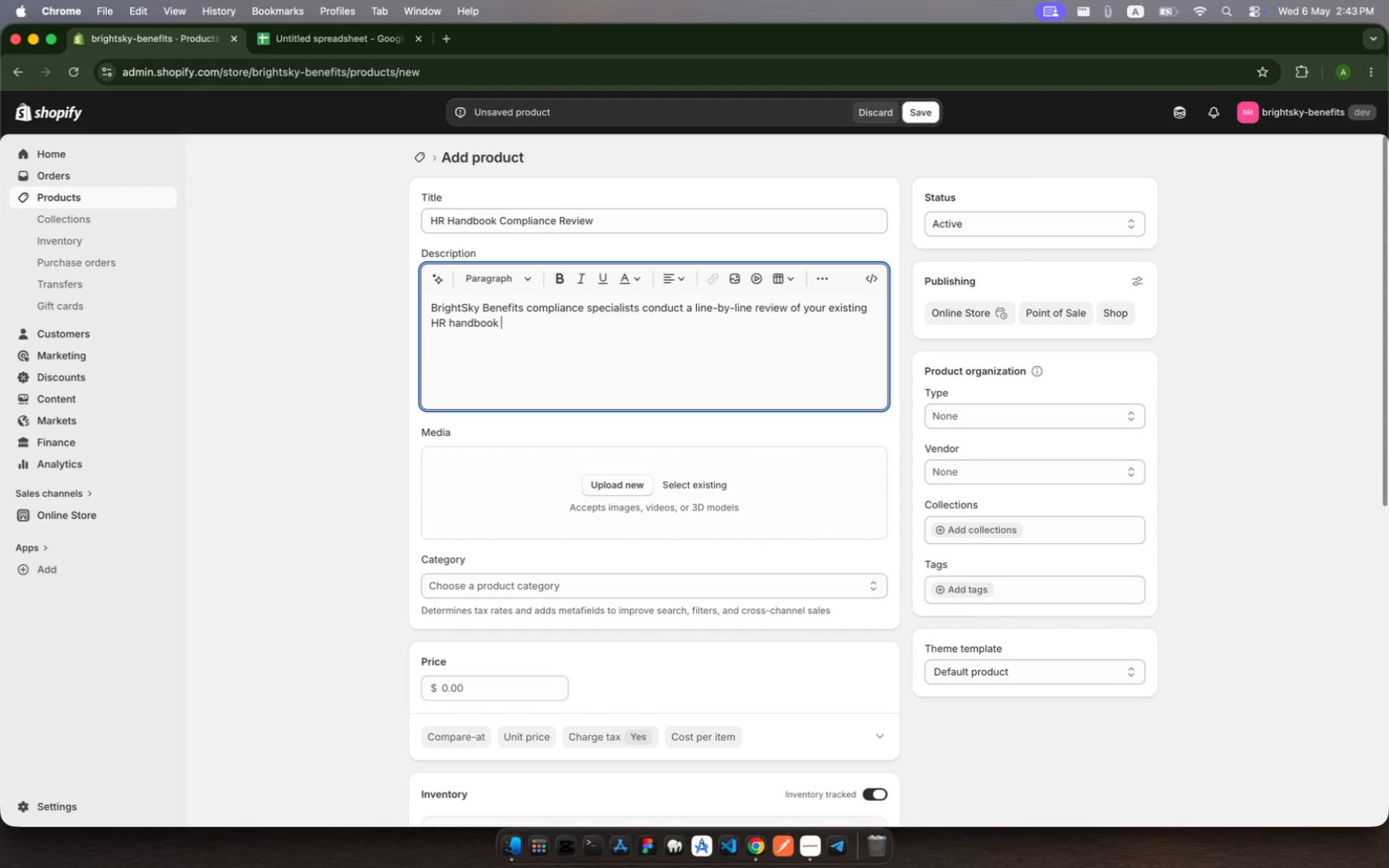 
wait(5.2)
 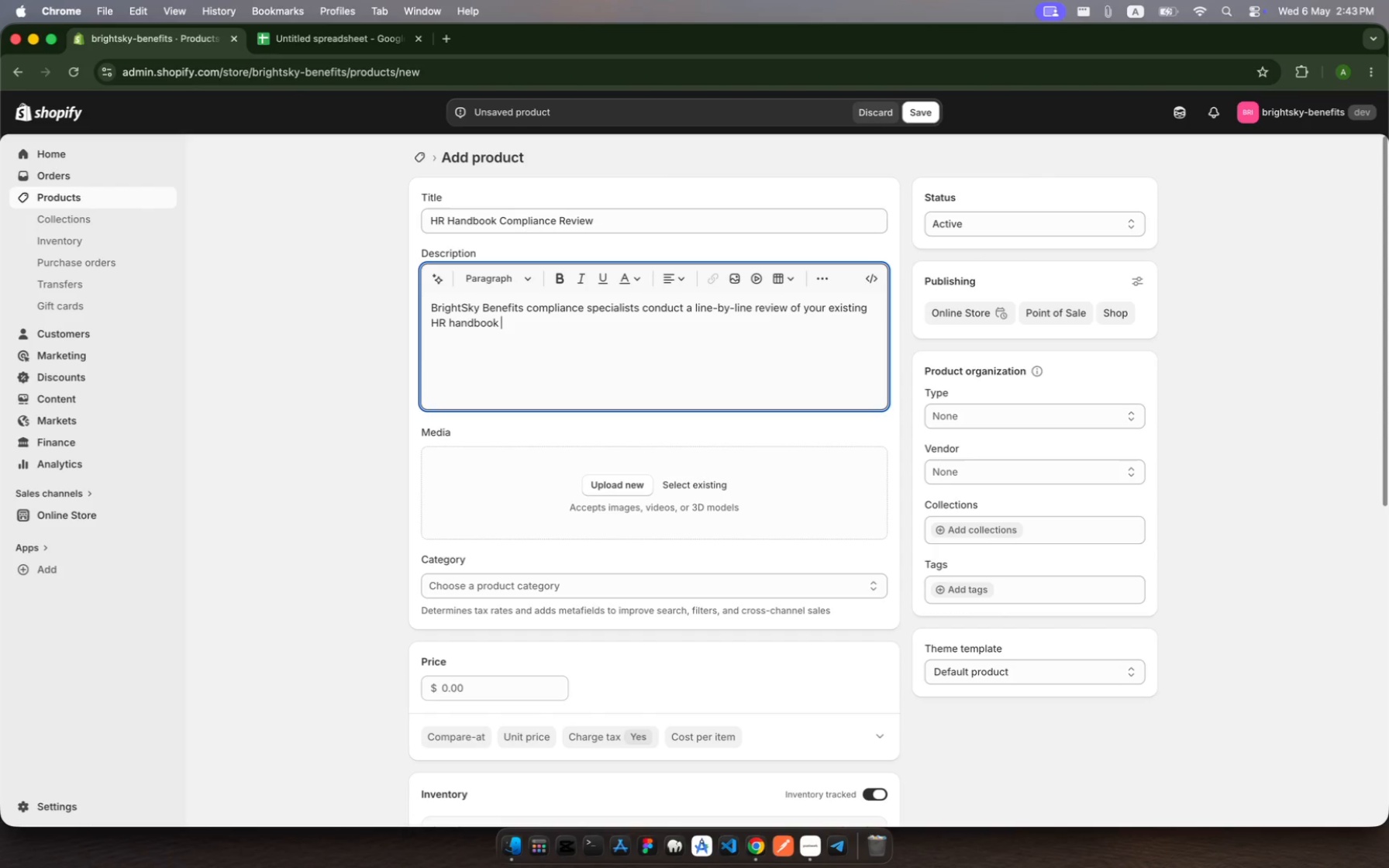 
type(against curret )
 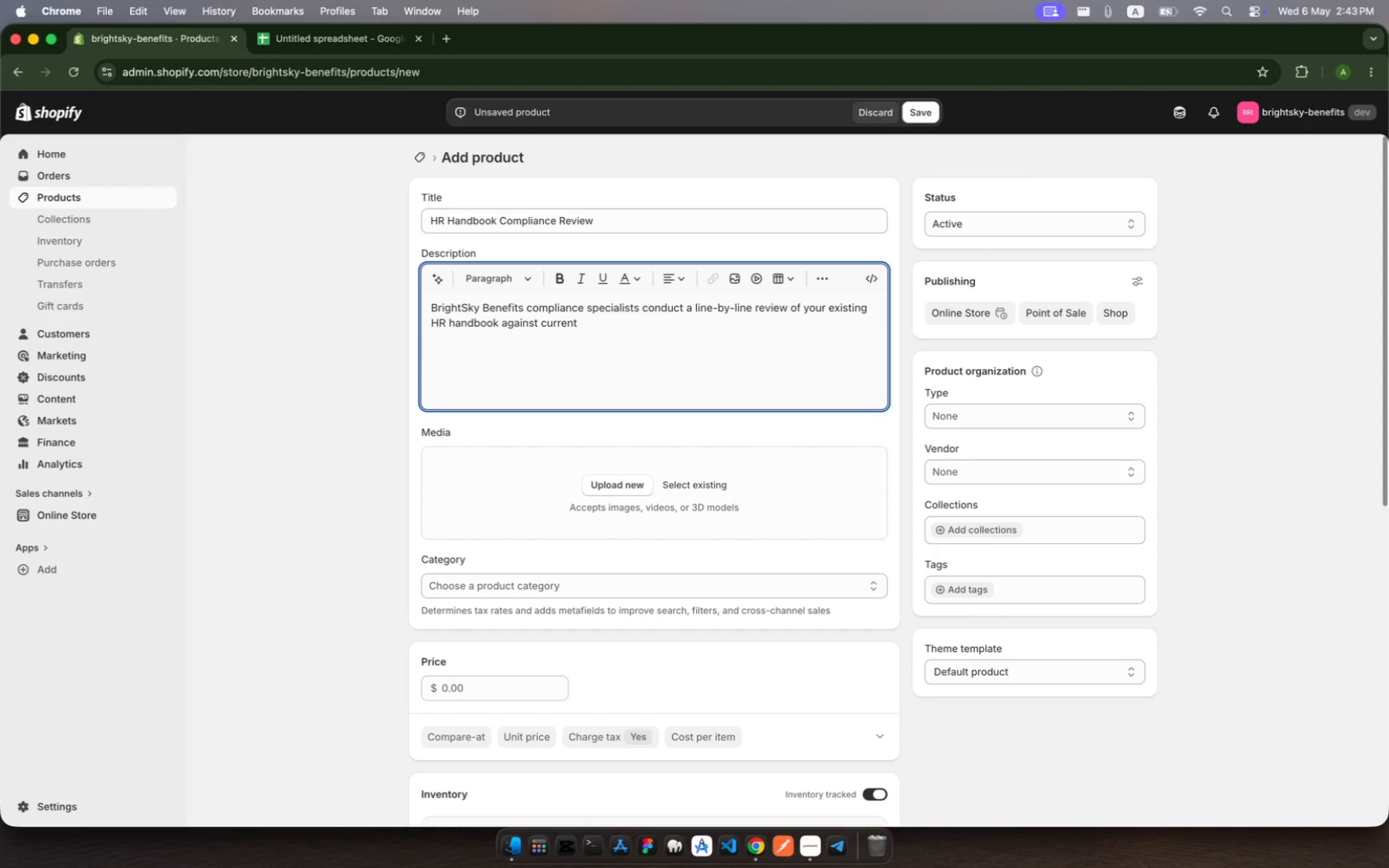 
wait(5.24)
 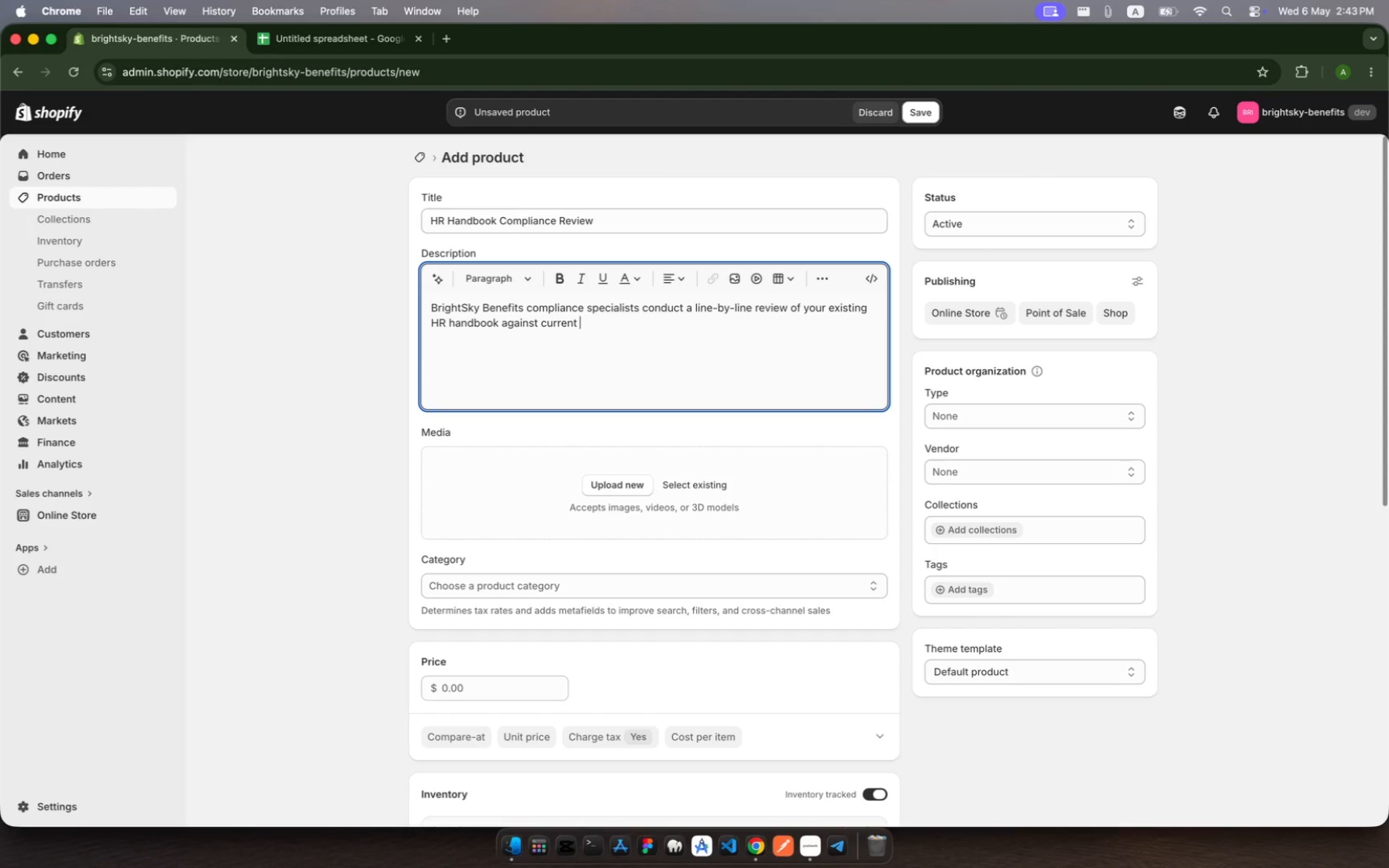 
type(federal ad state employmetn)
key(Backspace)
key(Backspace)
type(nt )
 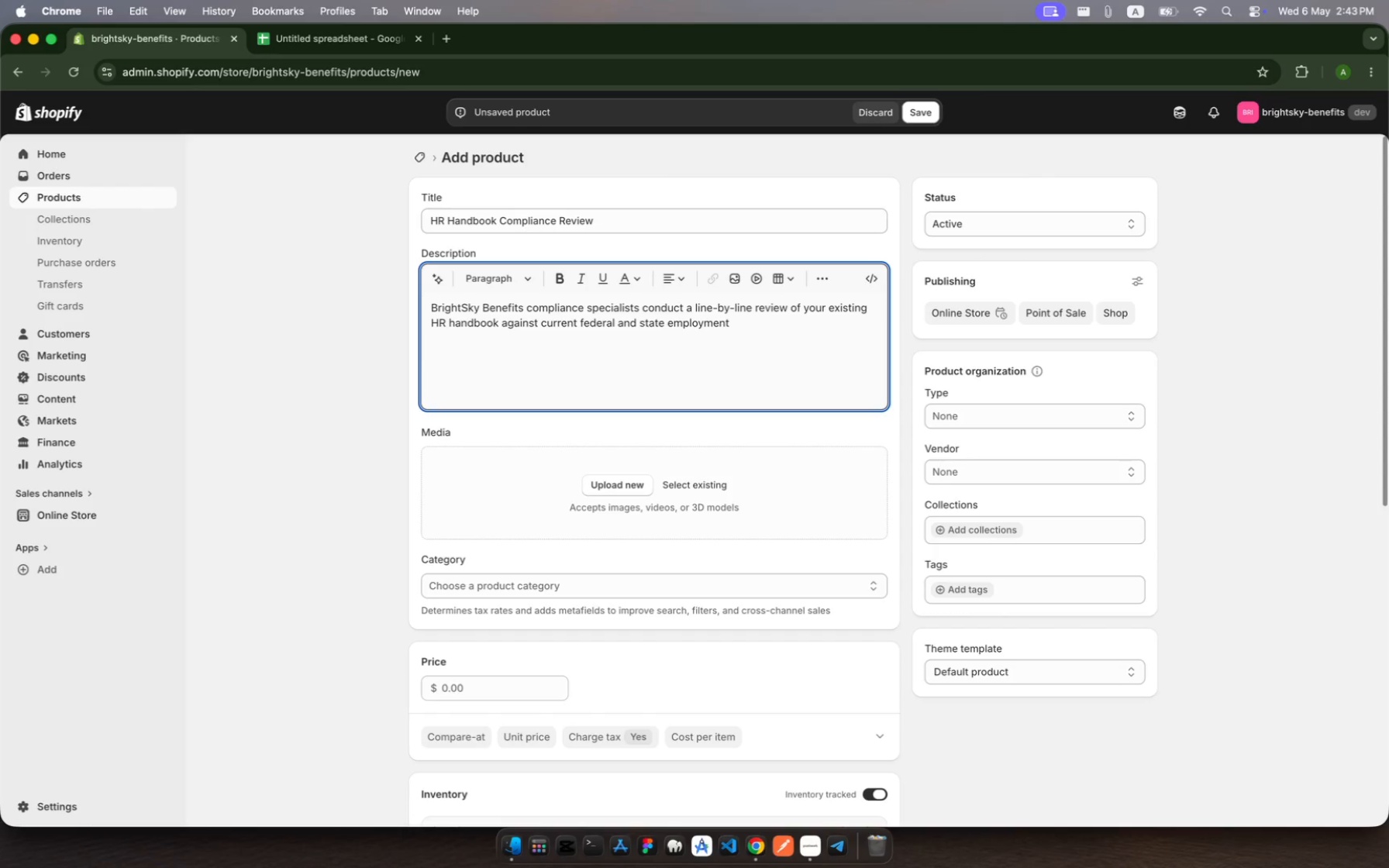 
type(regulations )
 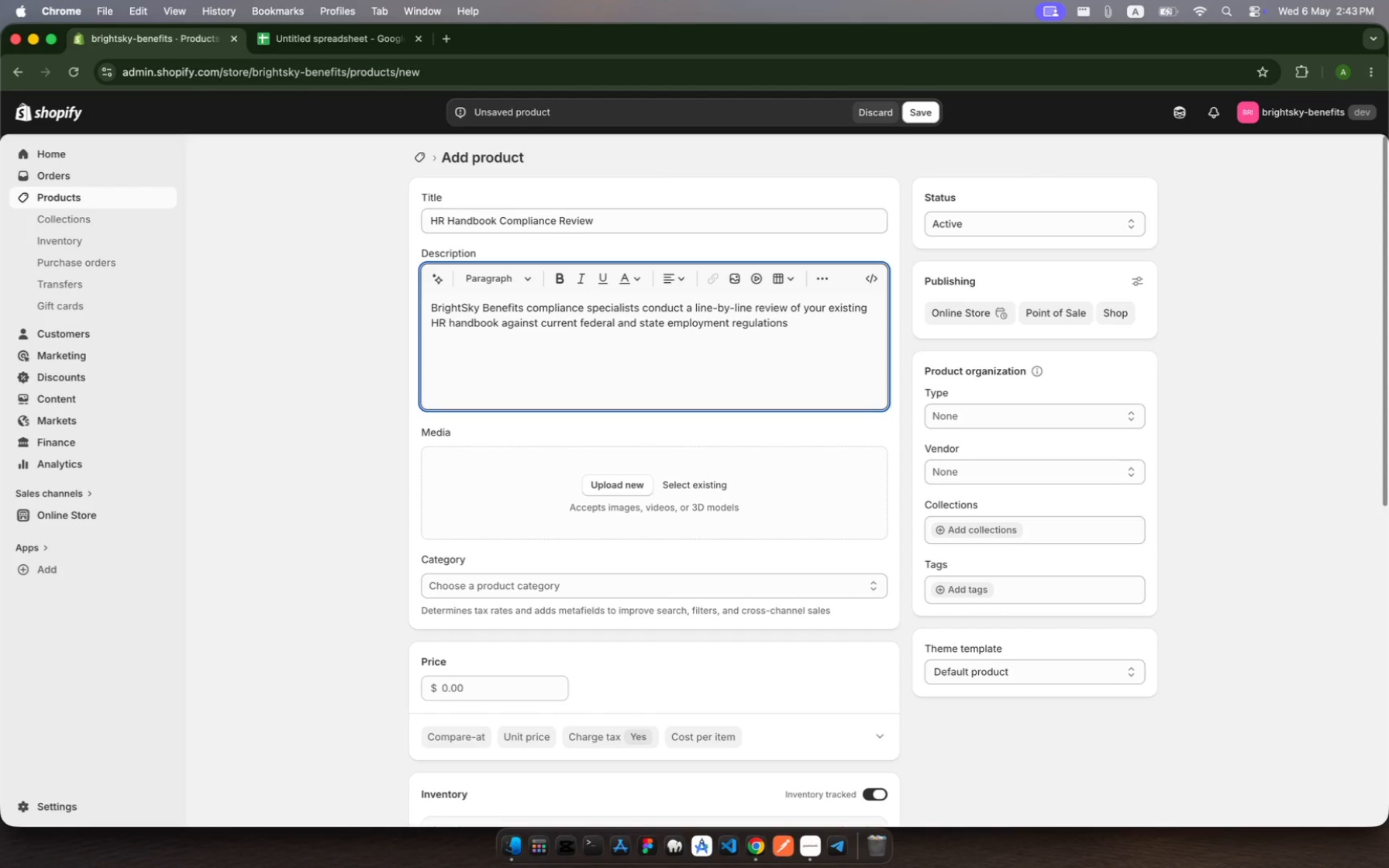 
key(Backspace)
type(. Deliverables )
 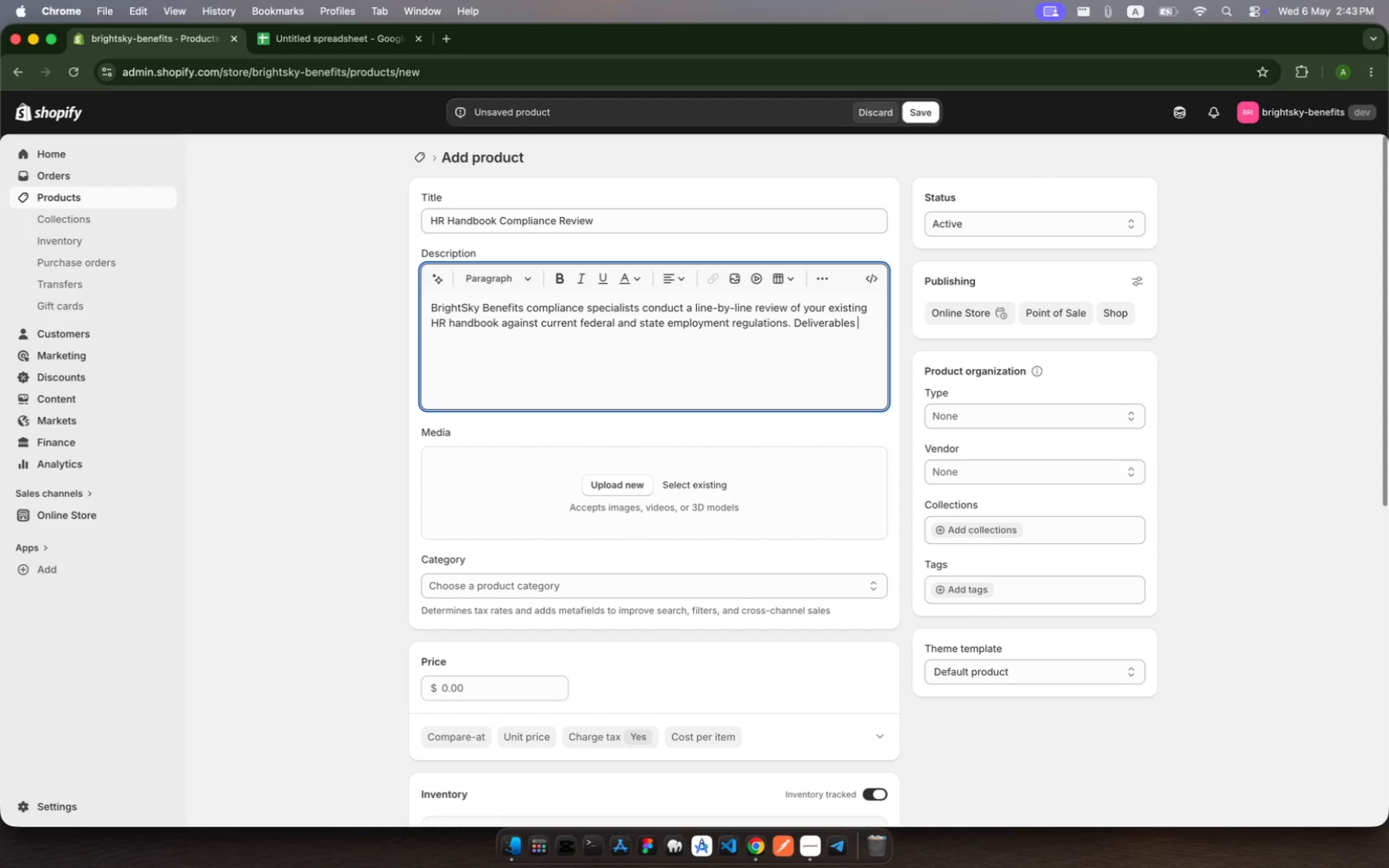 
wait(15.34)
 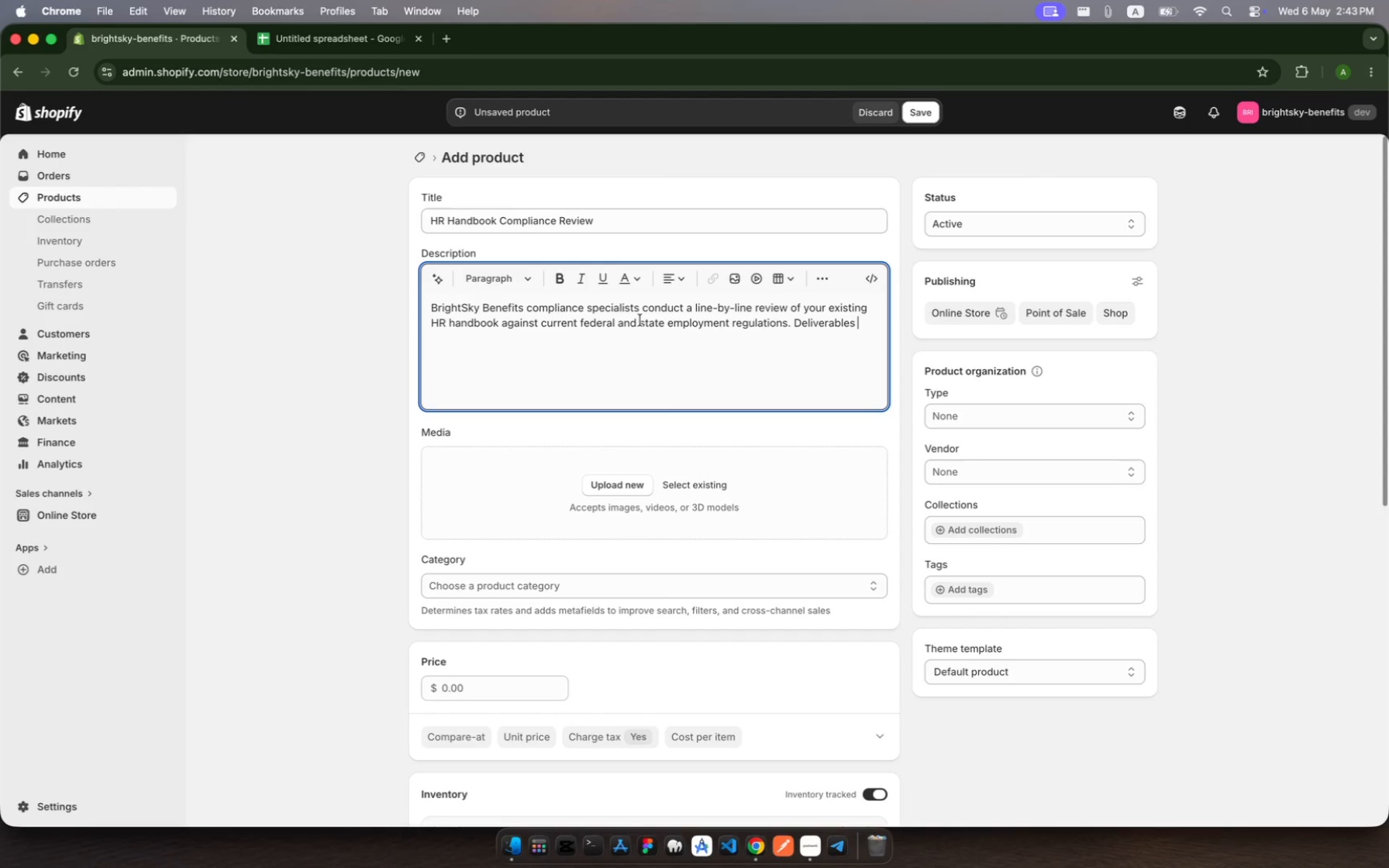 
type(includes )
key(Backspace)
key(Backspace)
type( )
 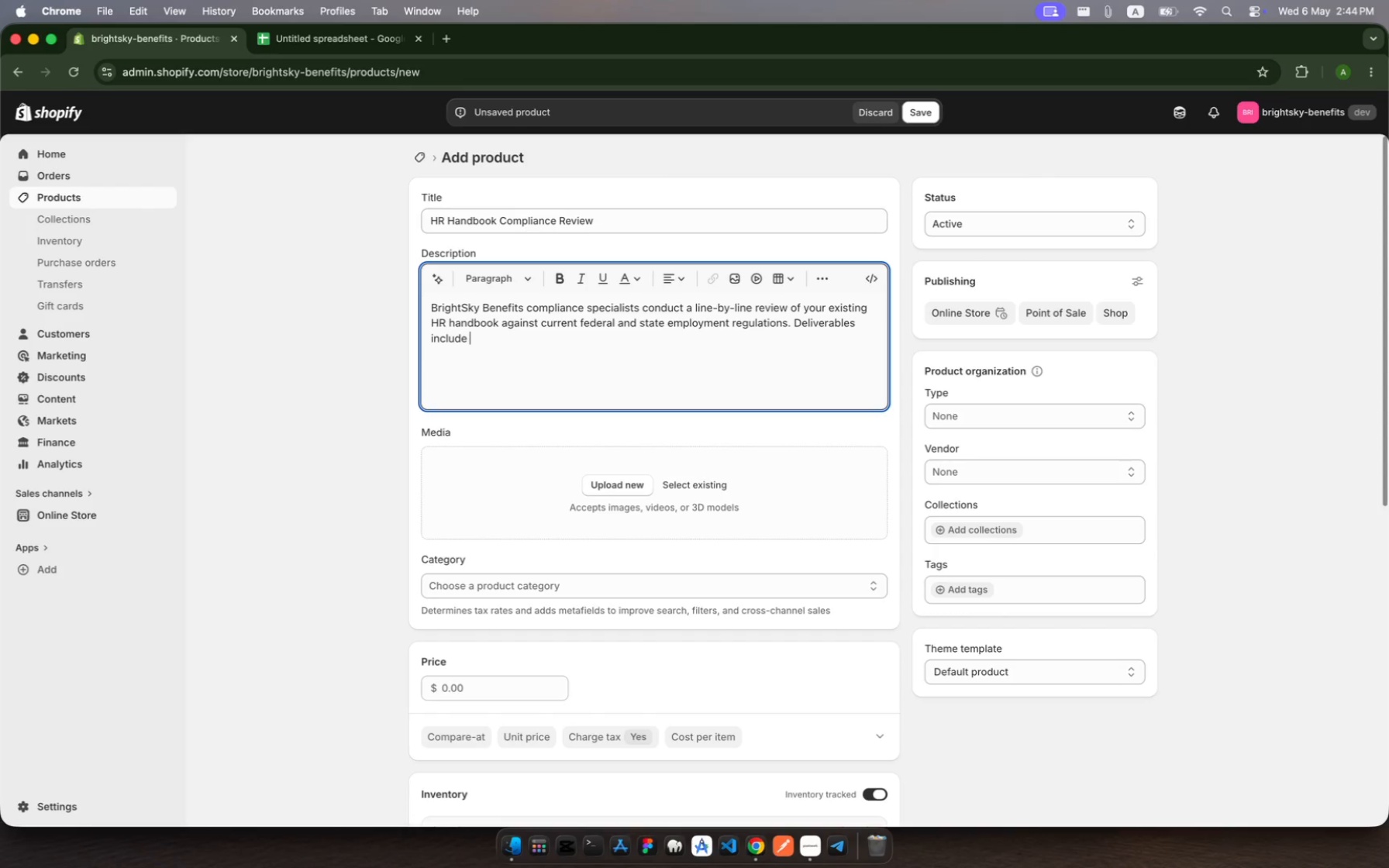 
hold_key(key=A, duration=0.36)
 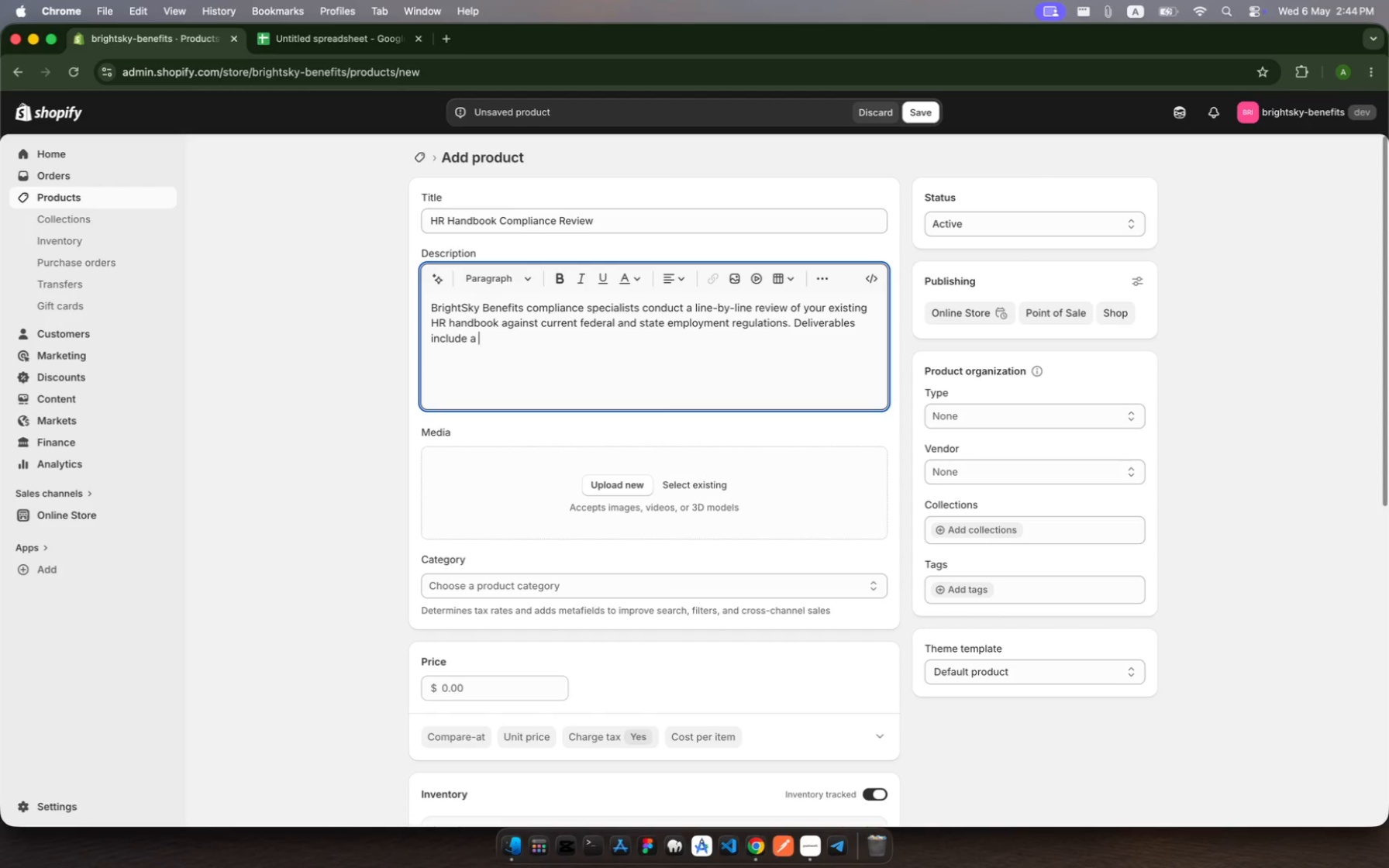 
type( written )
 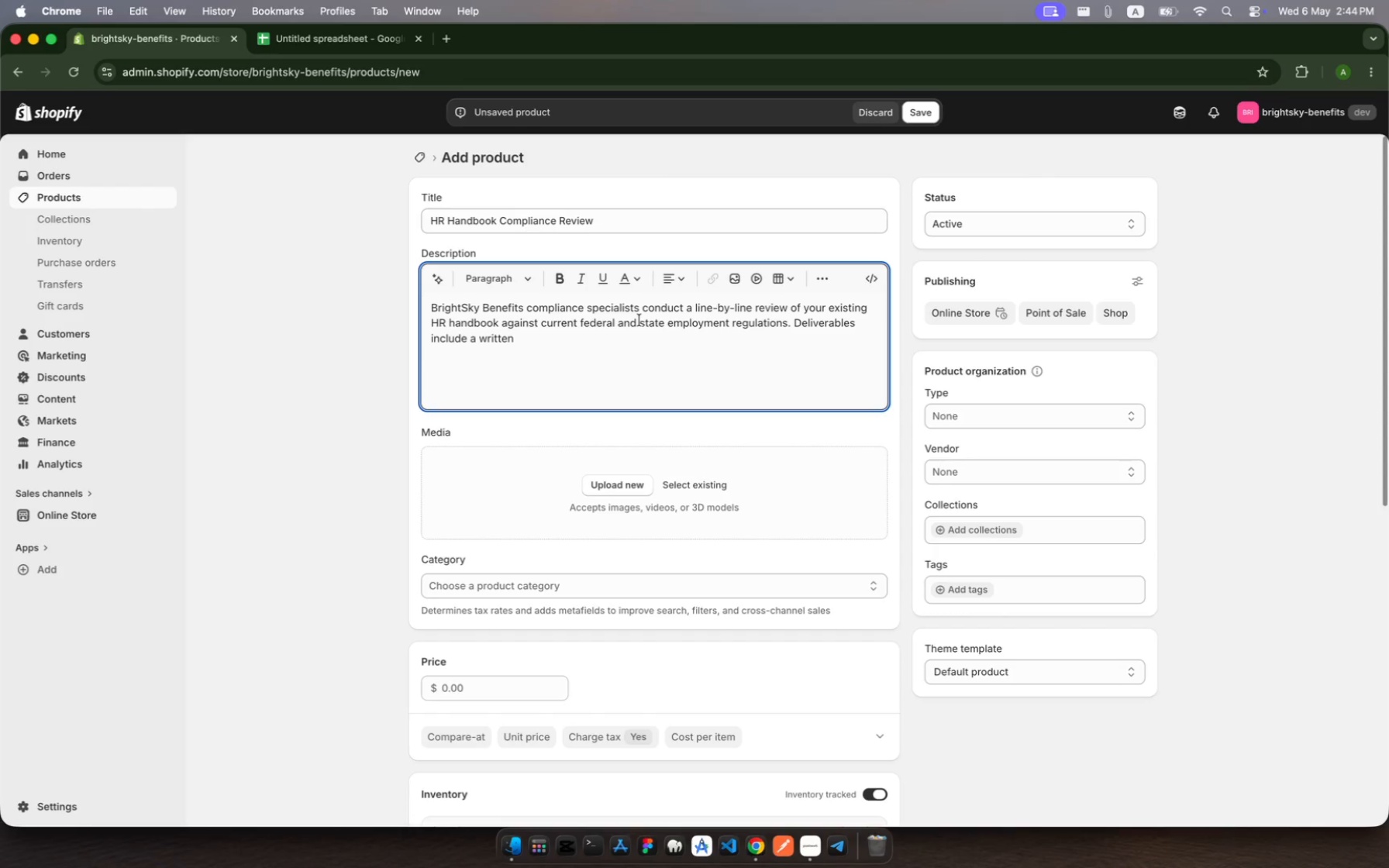 
type(compliance gap report )
 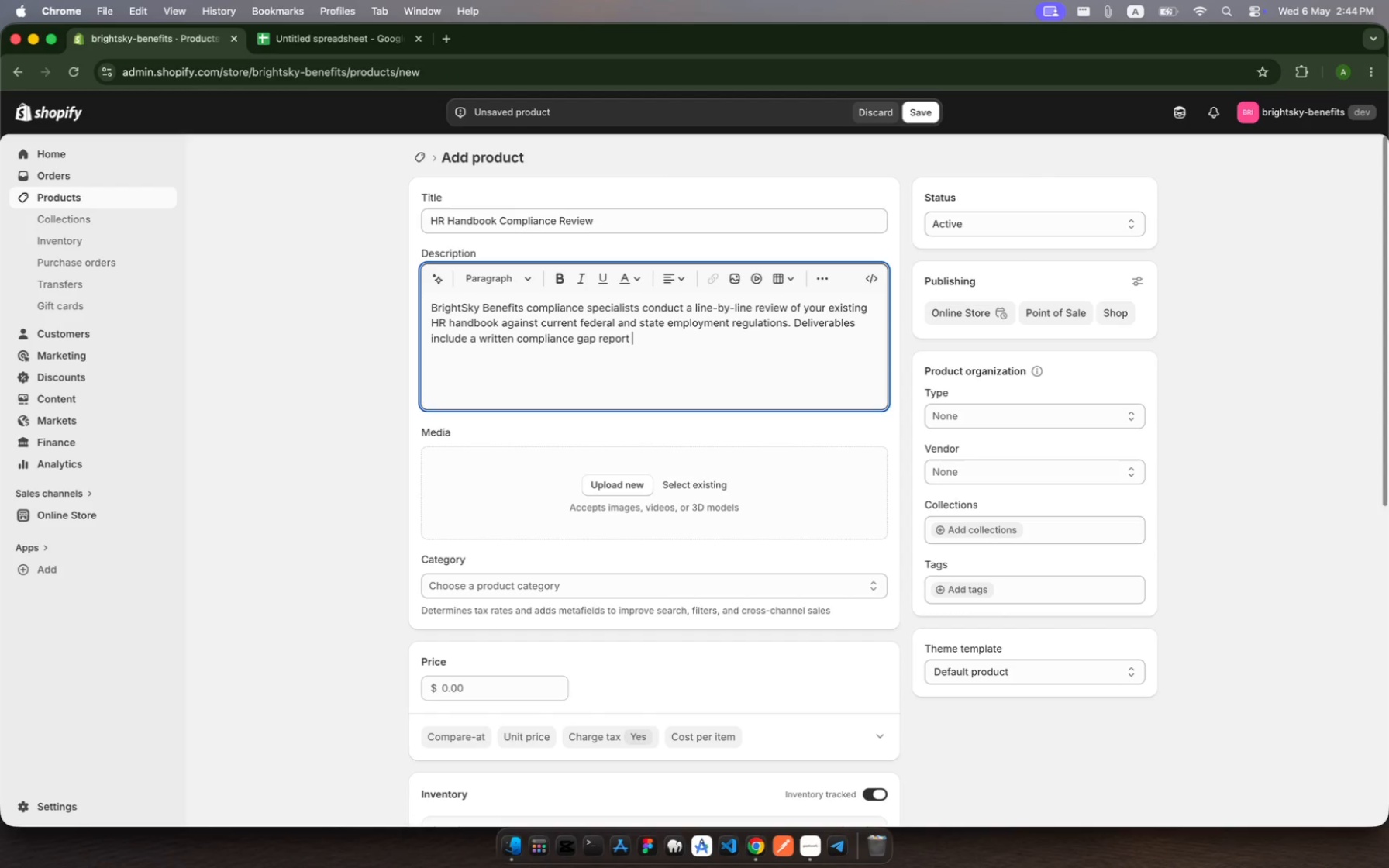 
wait(5.38)
 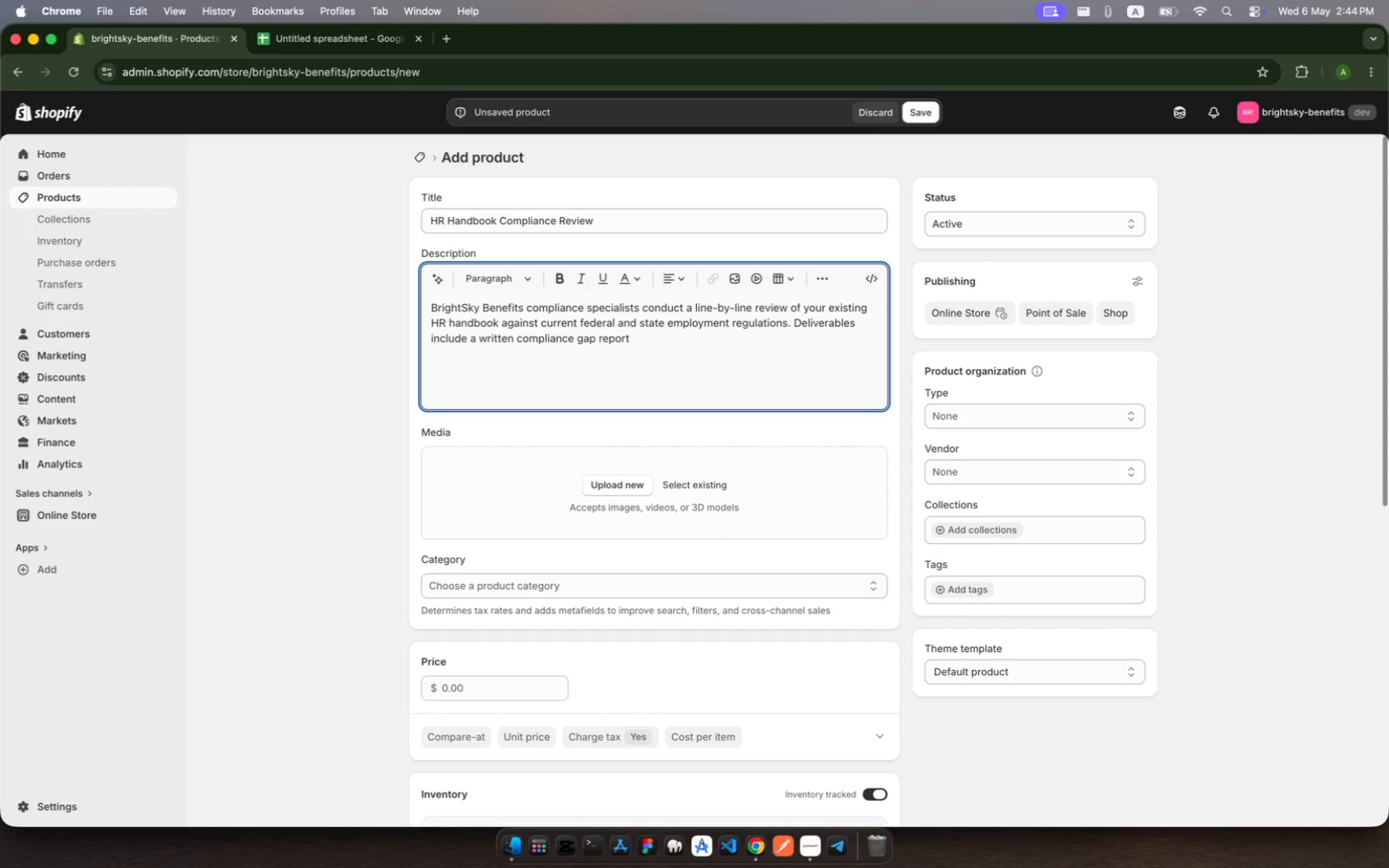 
key(Backspace)
type(, recommended policy language updatess)
key(Backspace)
 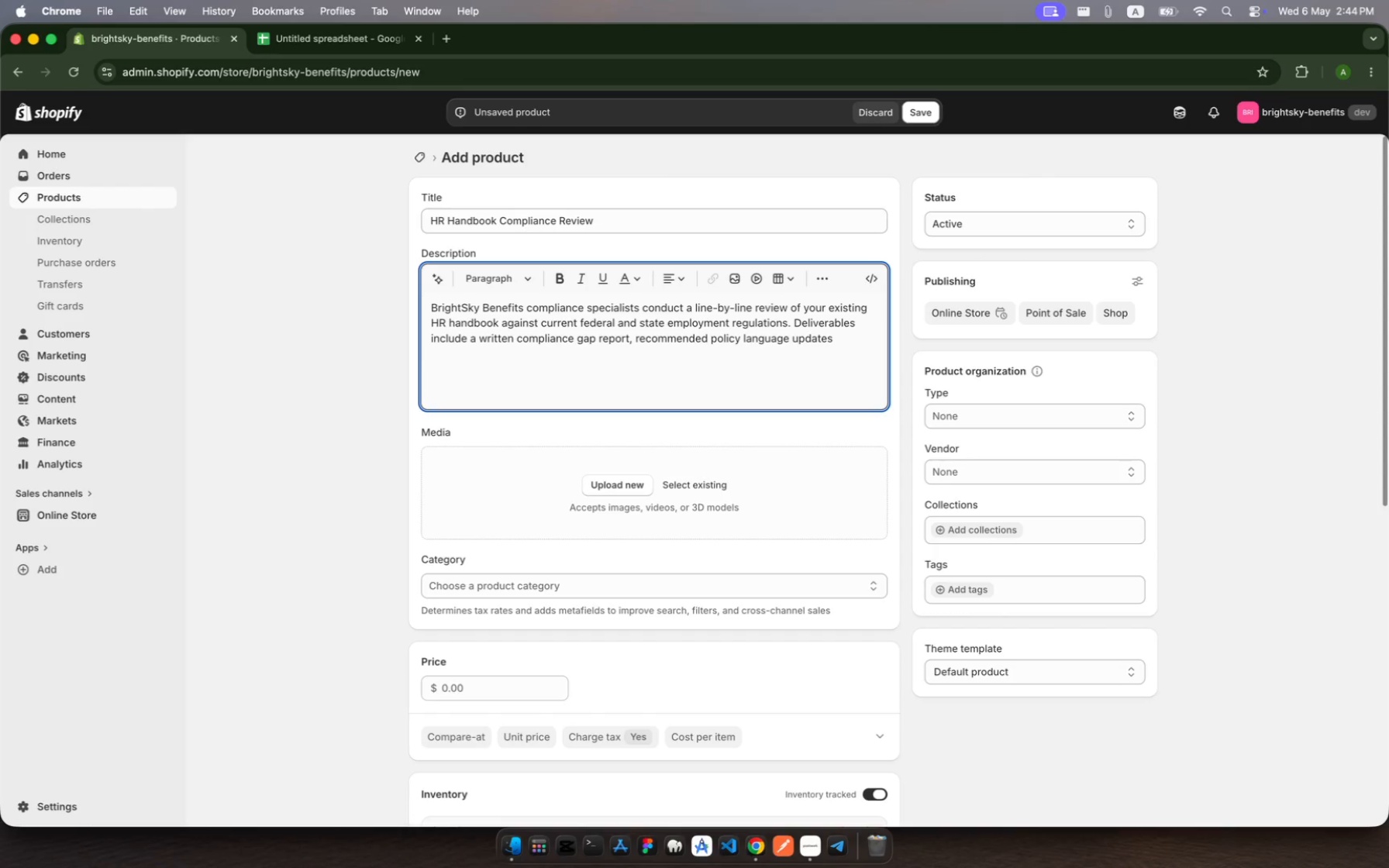 
wait(7.62)
 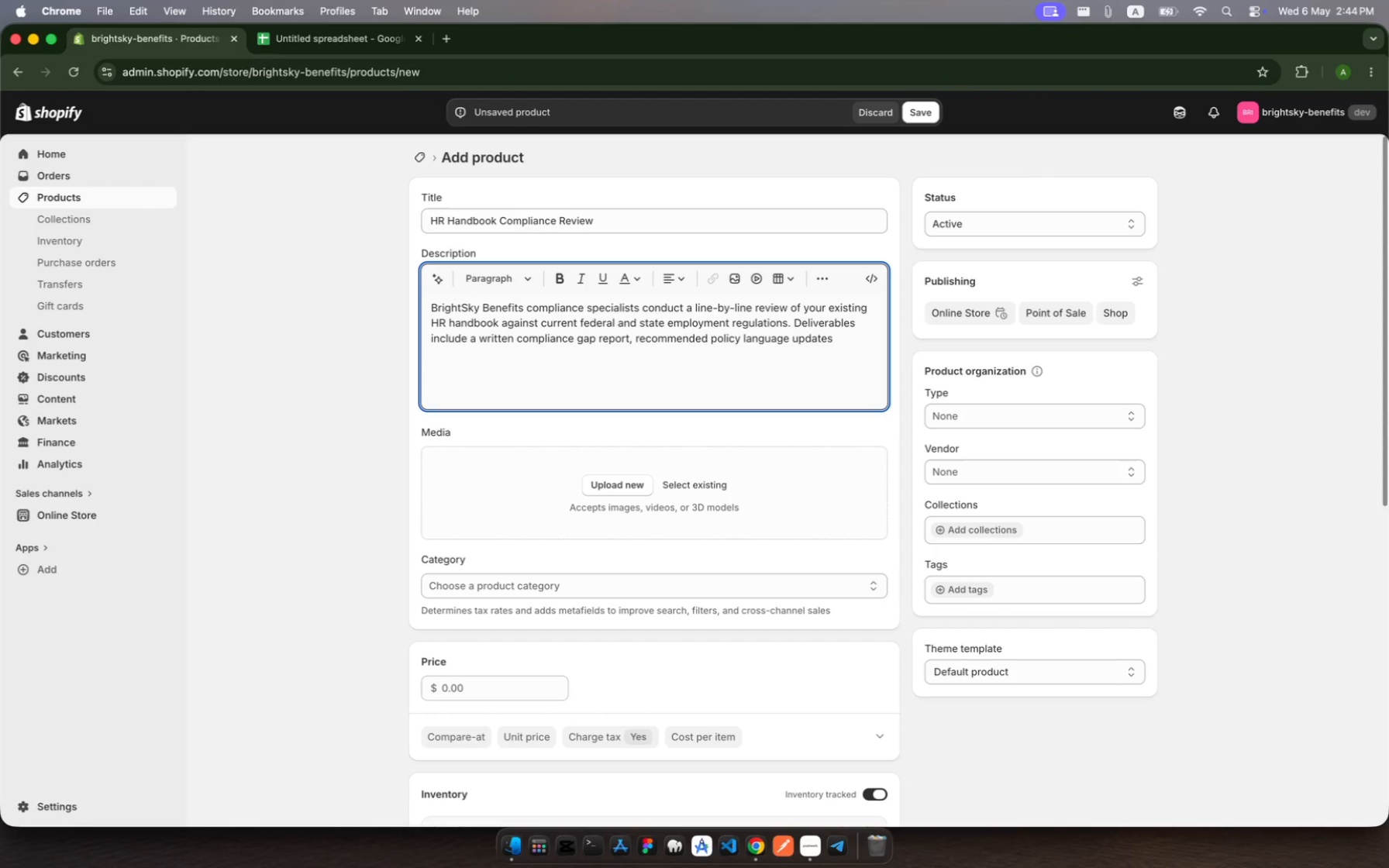 
type(,  and 30 minute de brief )
 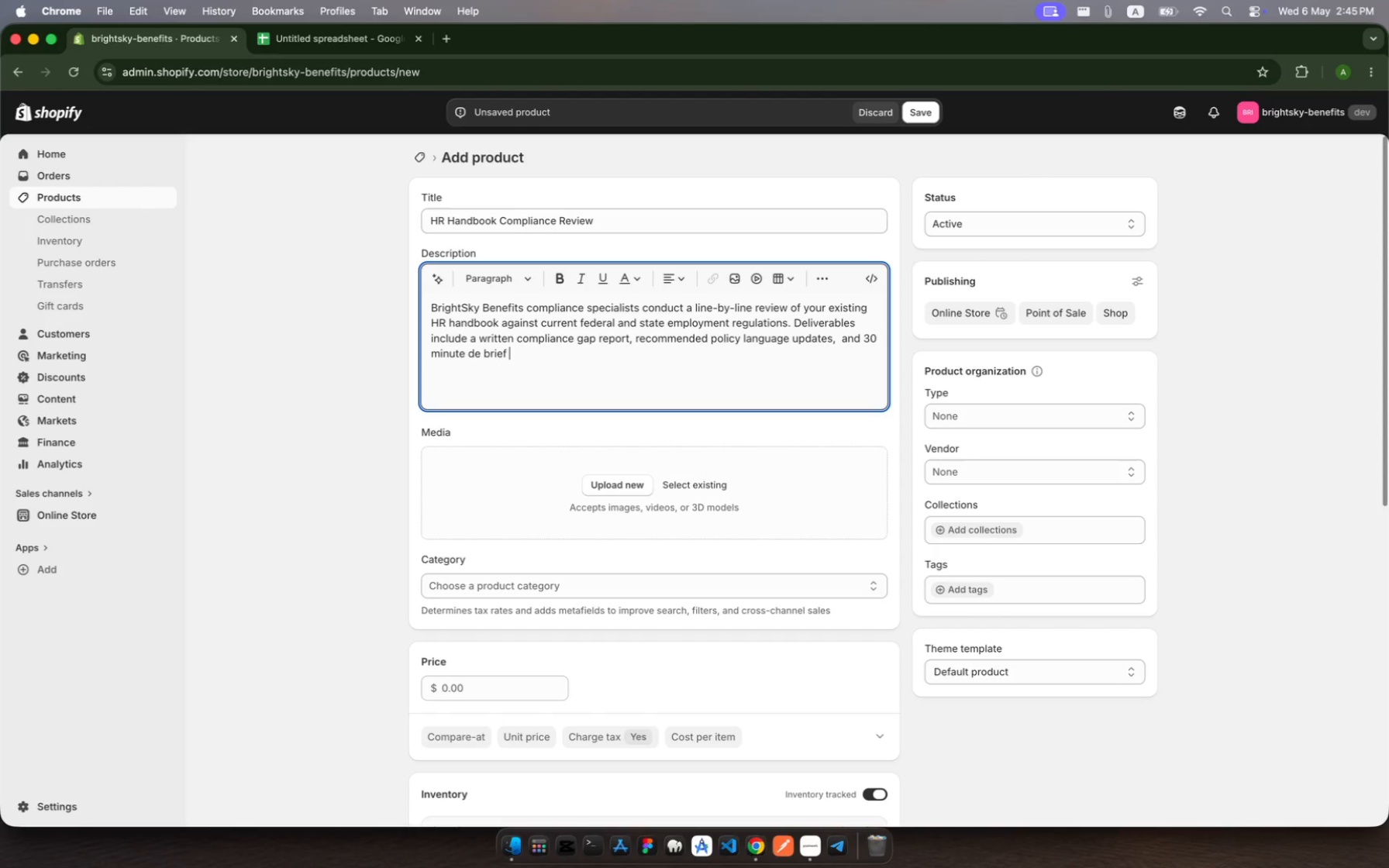 
type(call with a licenced )
 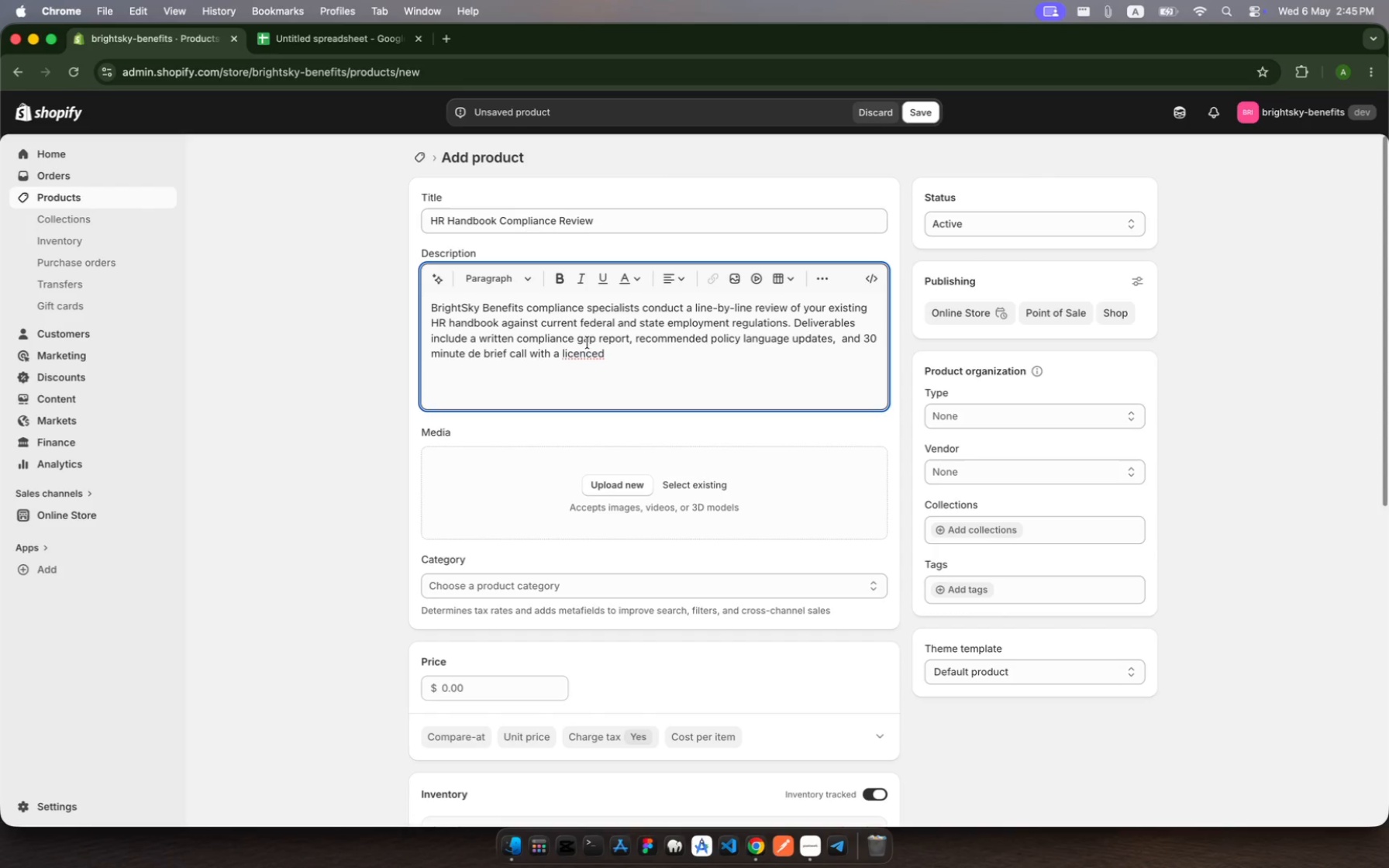 
wait(11.02)
 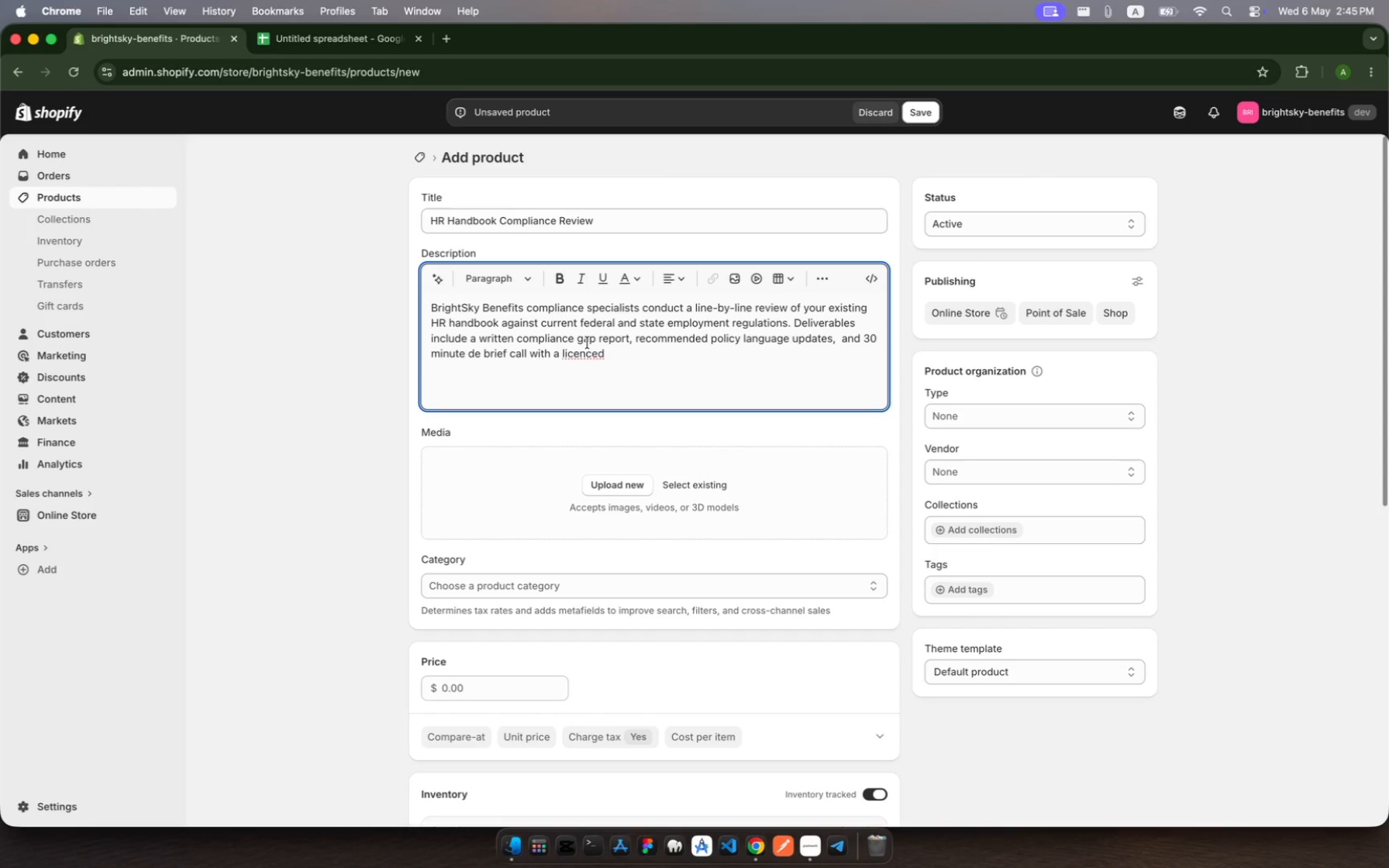 
left_click([588, 356])
 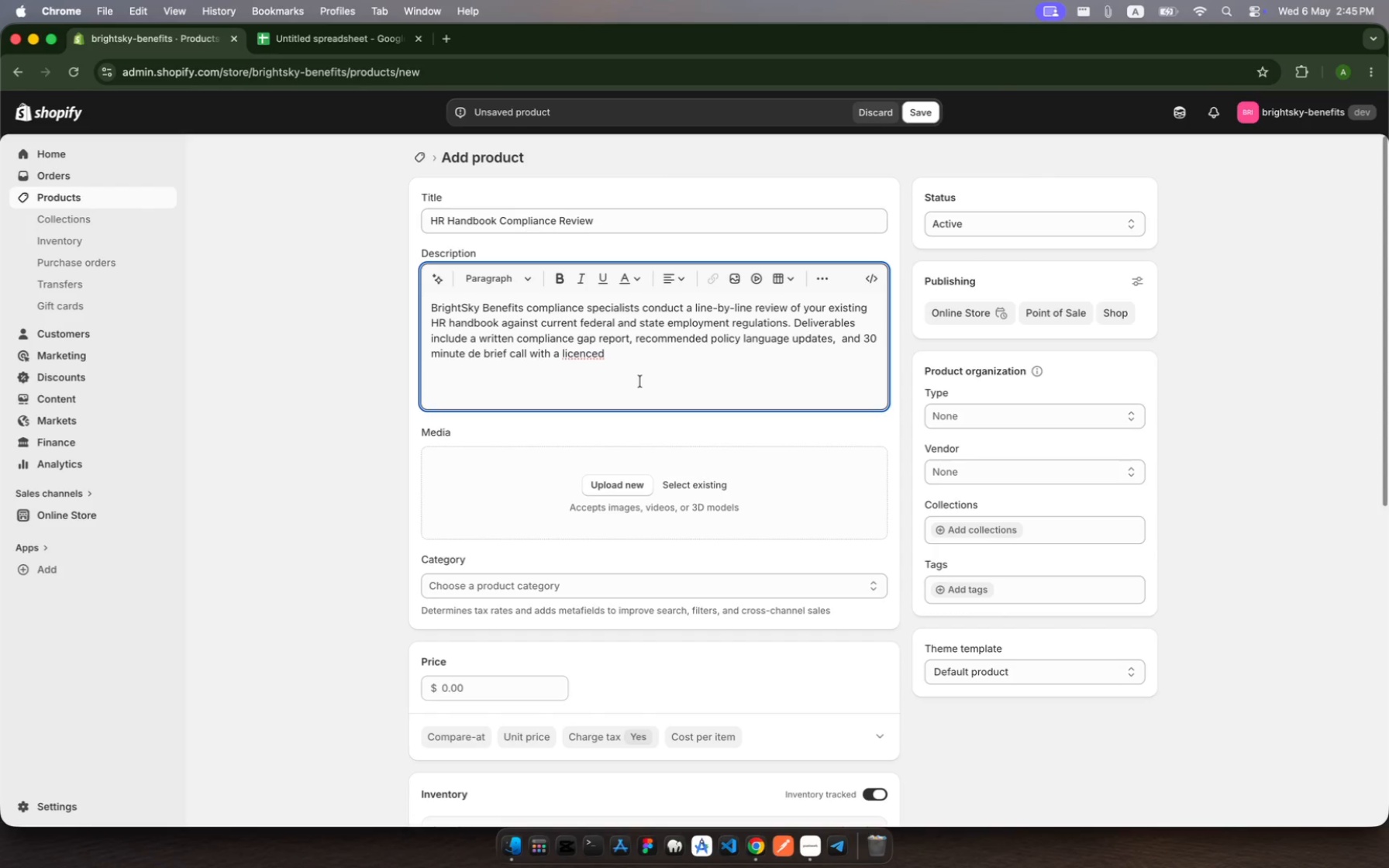 
key(ArrowRight)
 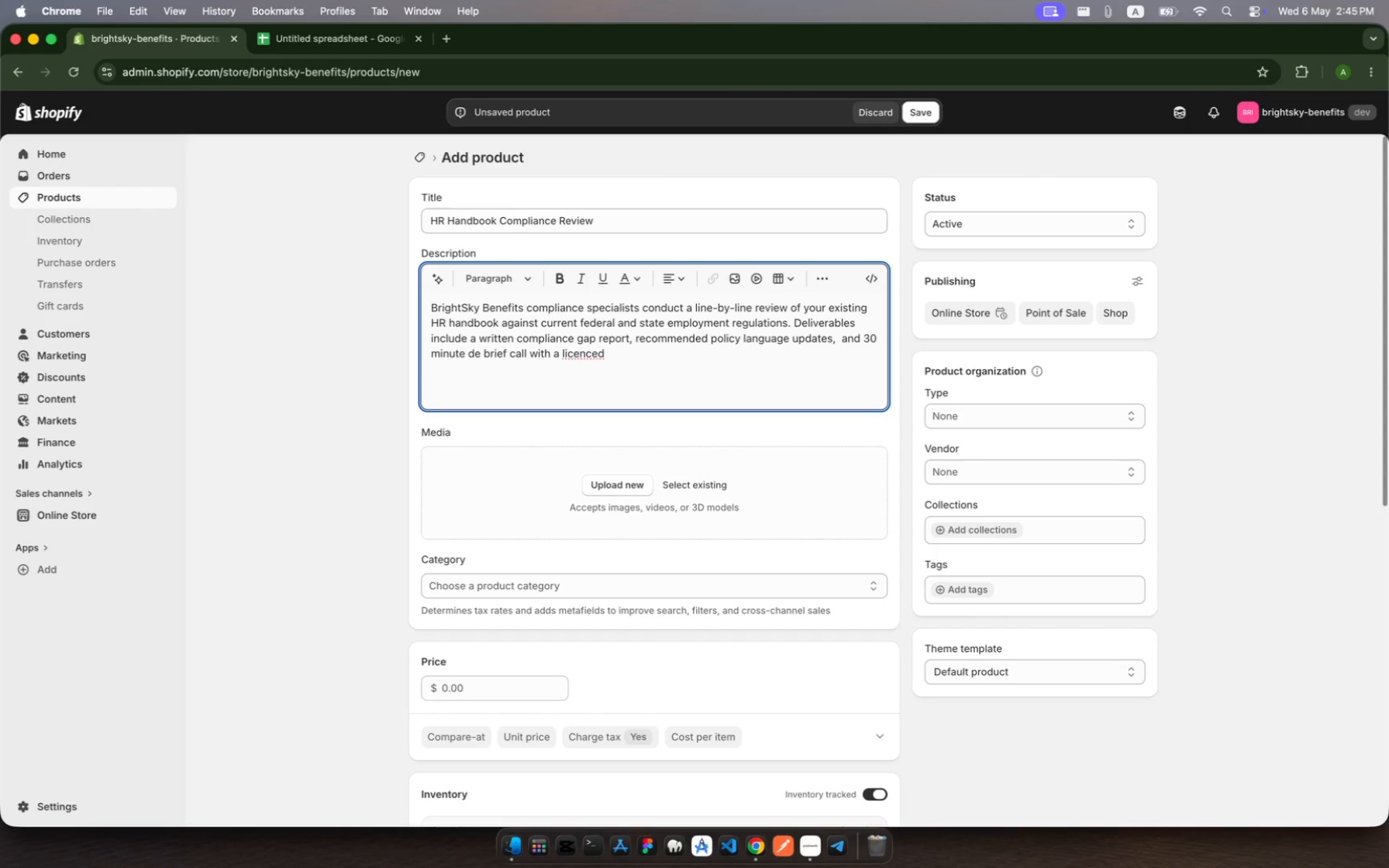 
hold_key(key=Backspace, duration=0.31)
 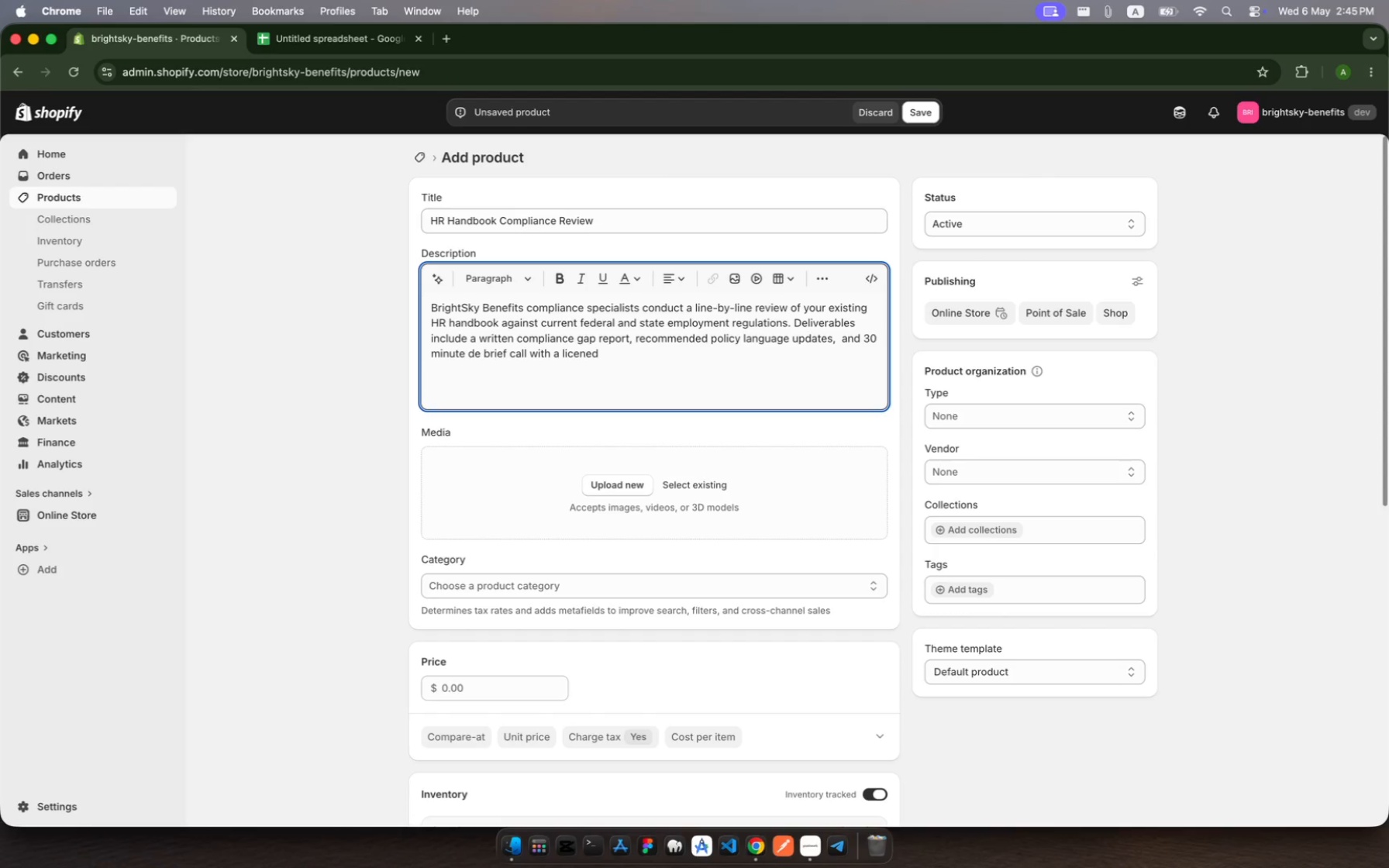 
key(S)
 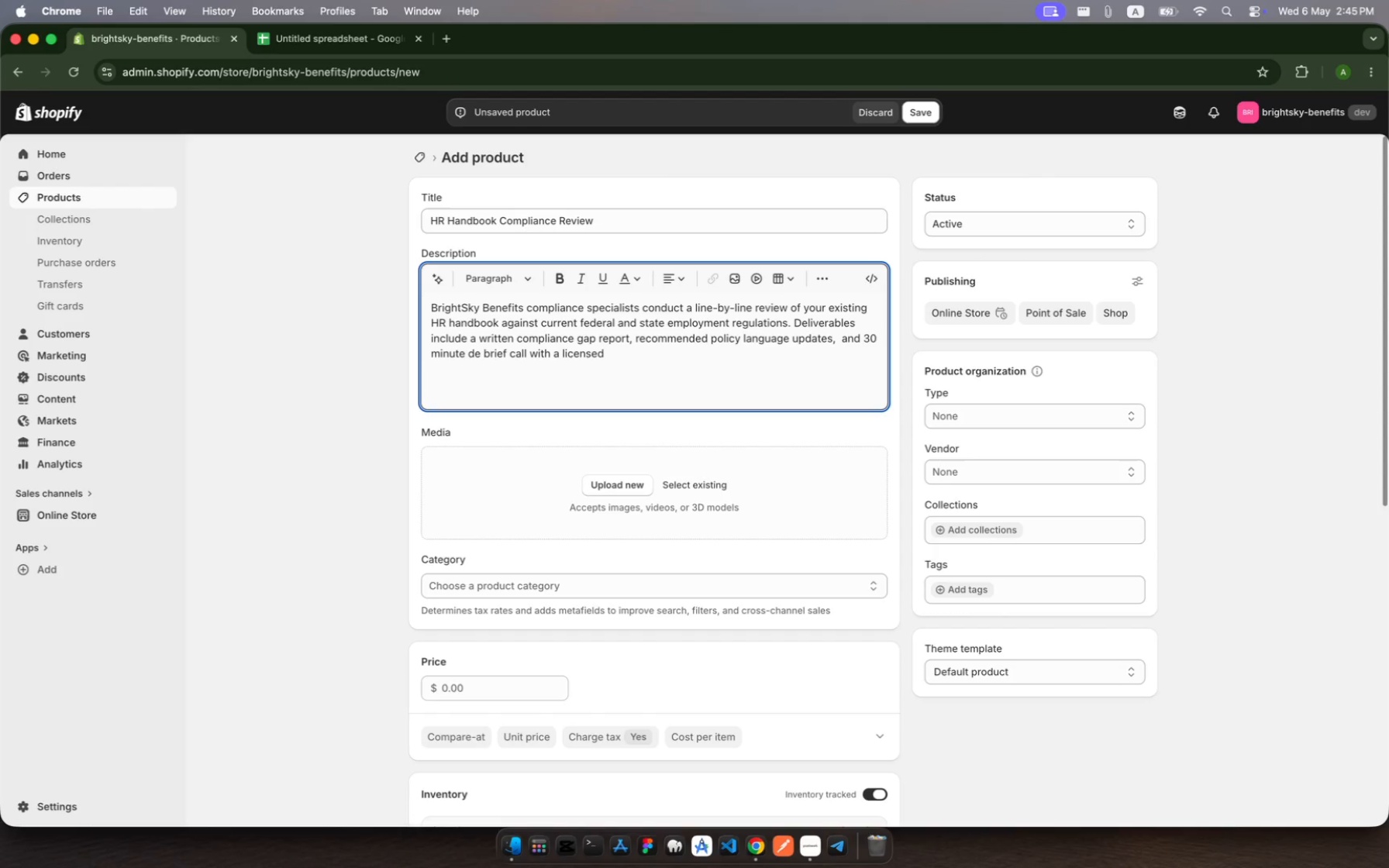 
hold_key(key=ArrowRight, duration=1.51)
 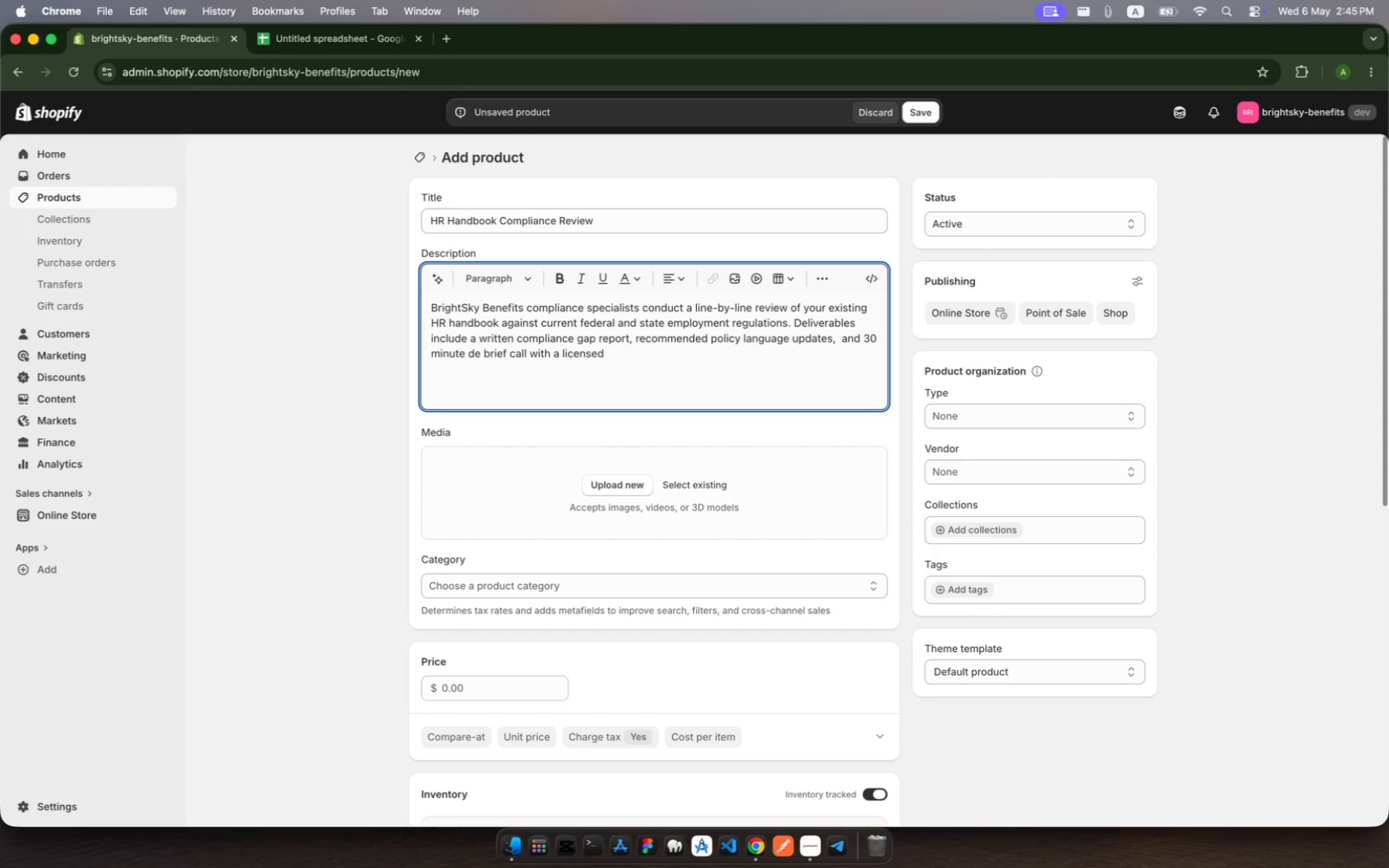 
hold_key(key=ArrowRight, duration=0.53)
 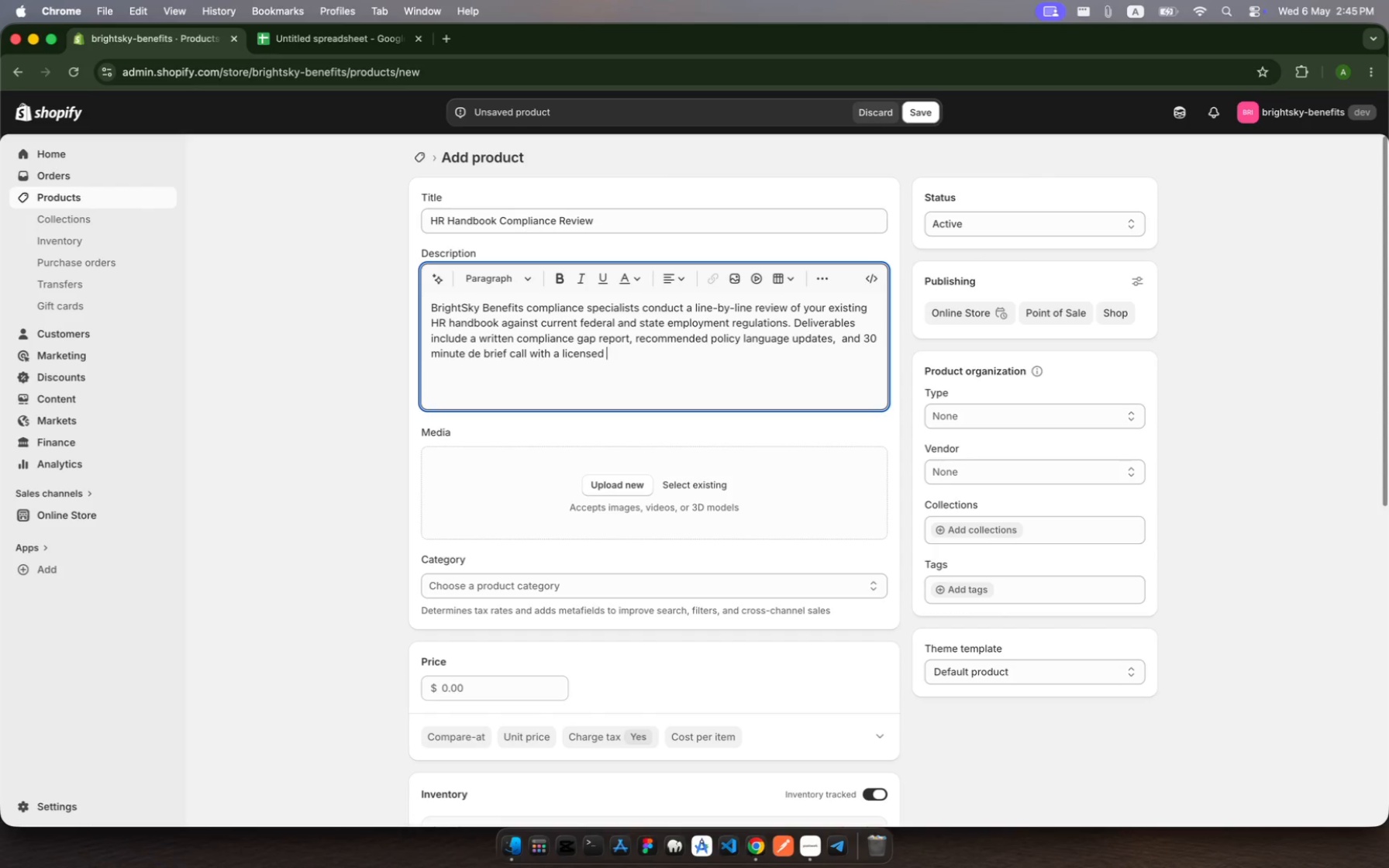 
type(Hr )
key(Backspace)
key(Backspace)
type(R Compliance advisor. )
 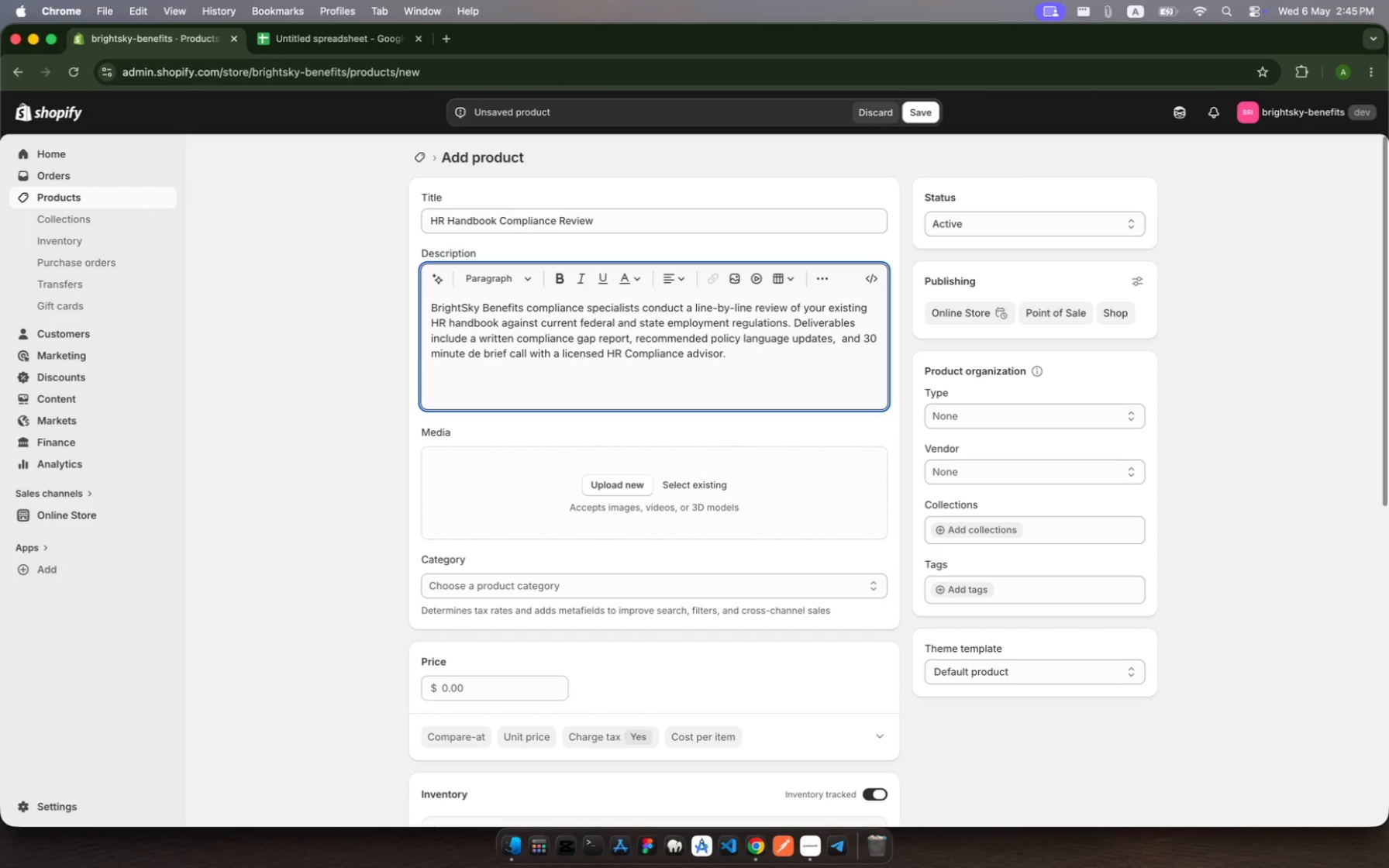 
wait(5.25)
 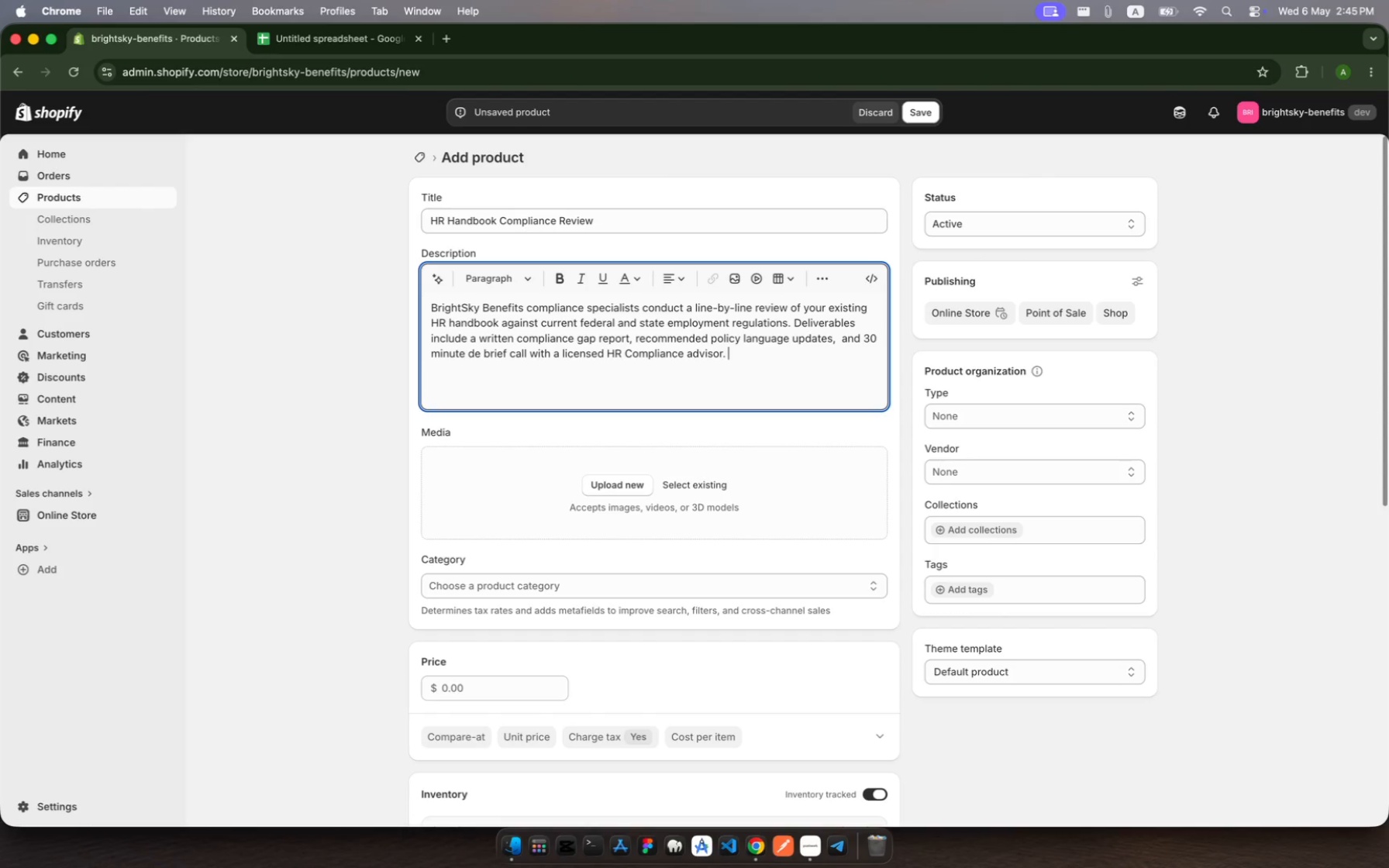 
type(Suitable for businesses )
 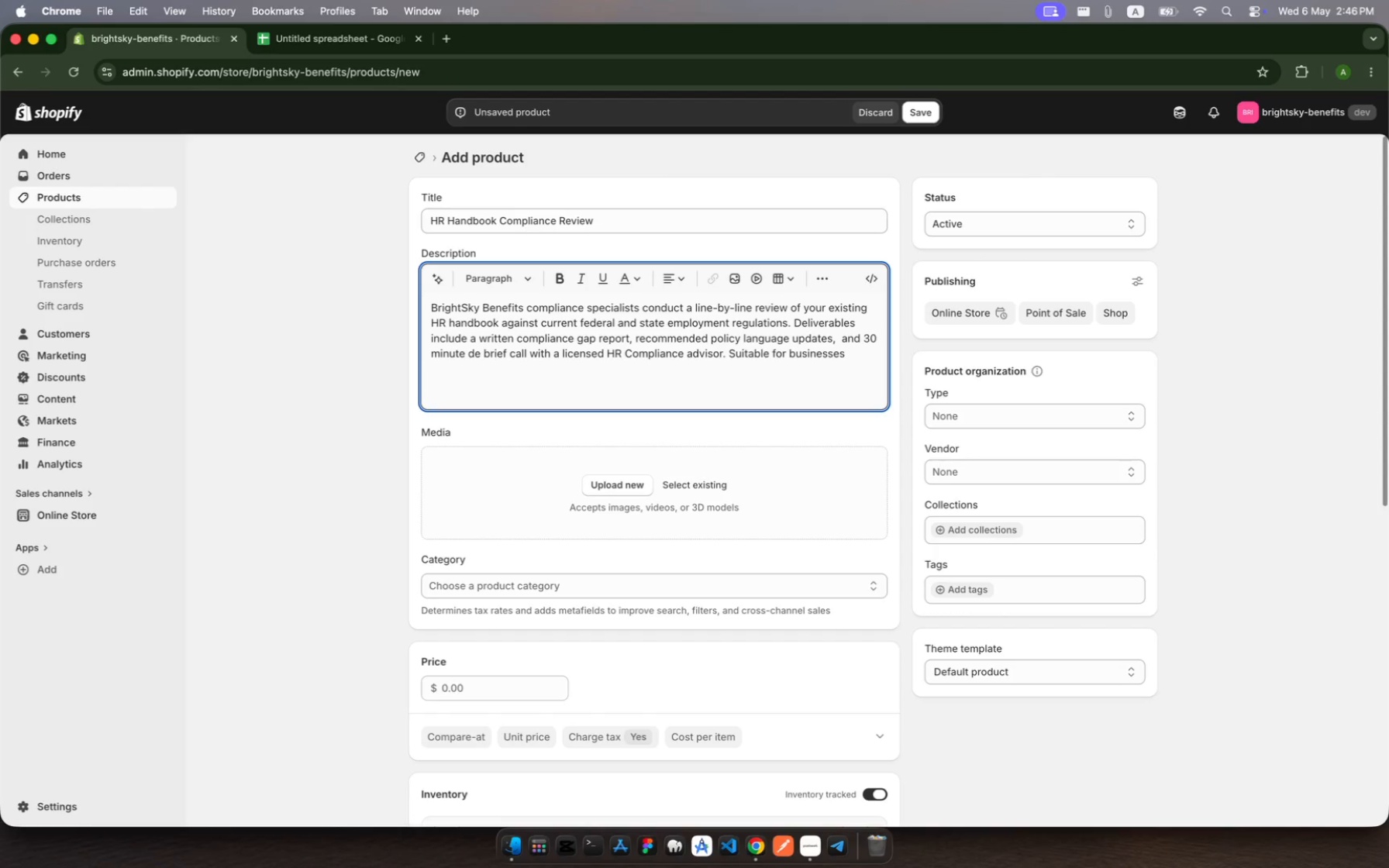 
wait(6.07)
 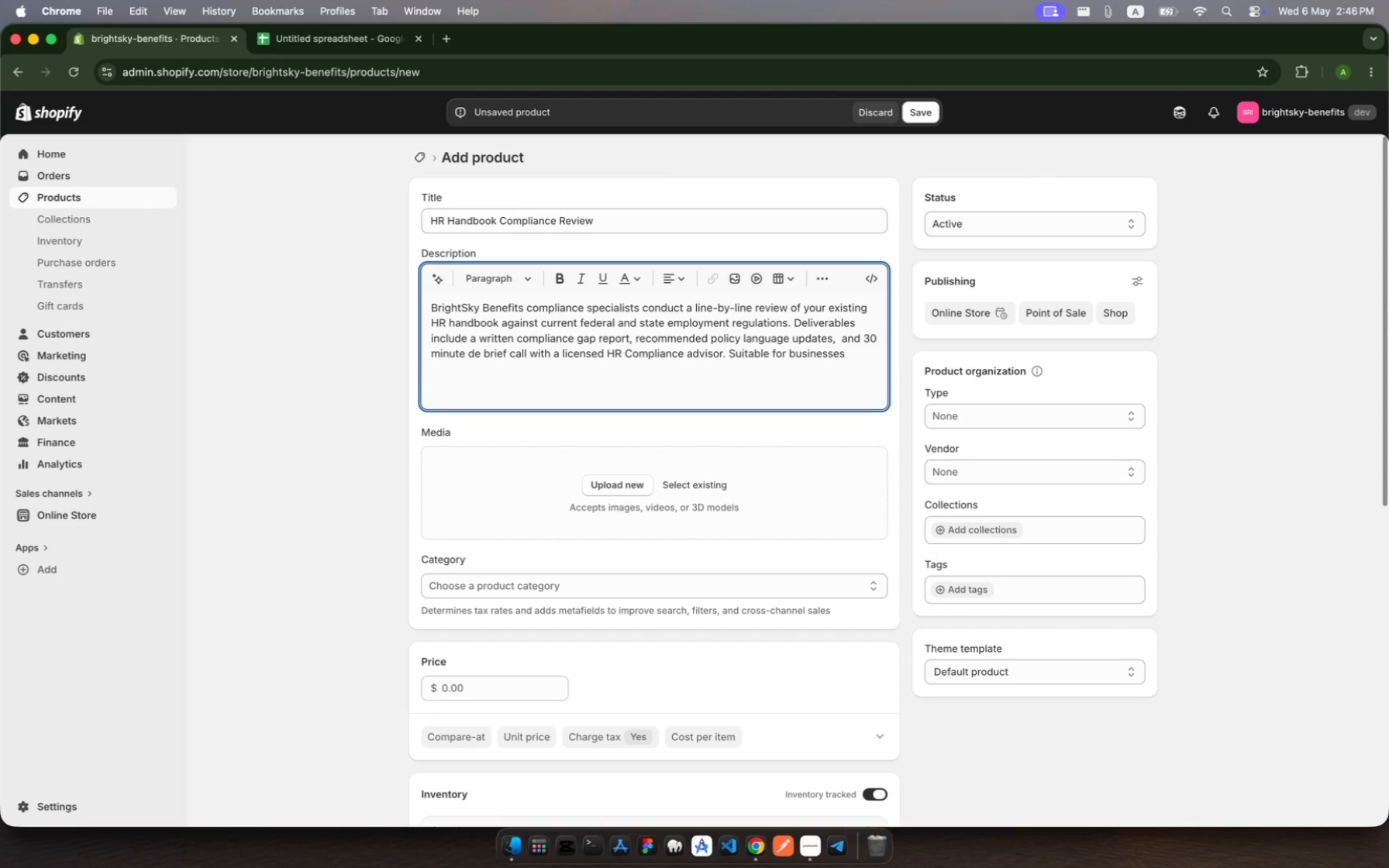 
type(undergoing audits r )
 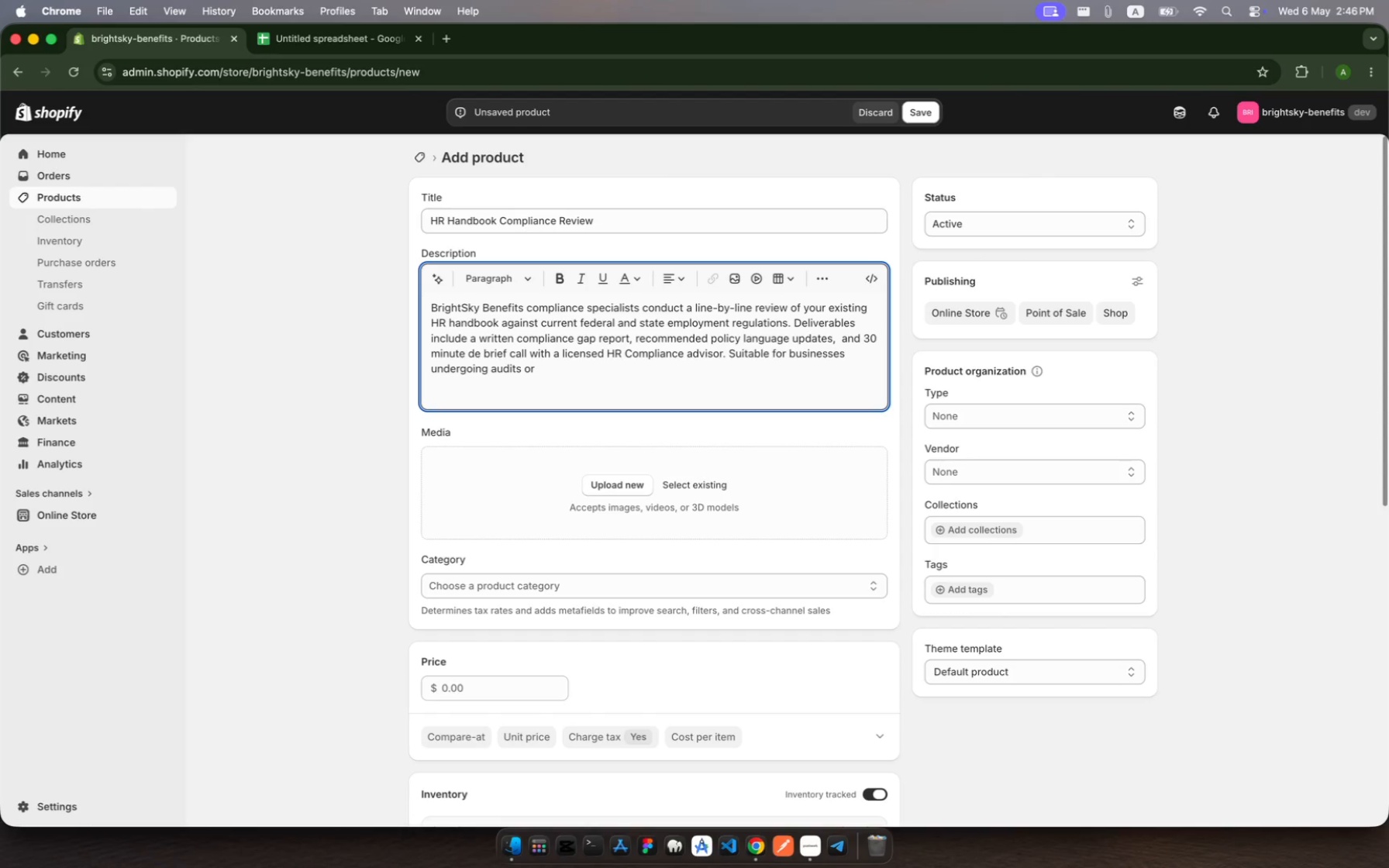 
type(expanding thier workforce.)
 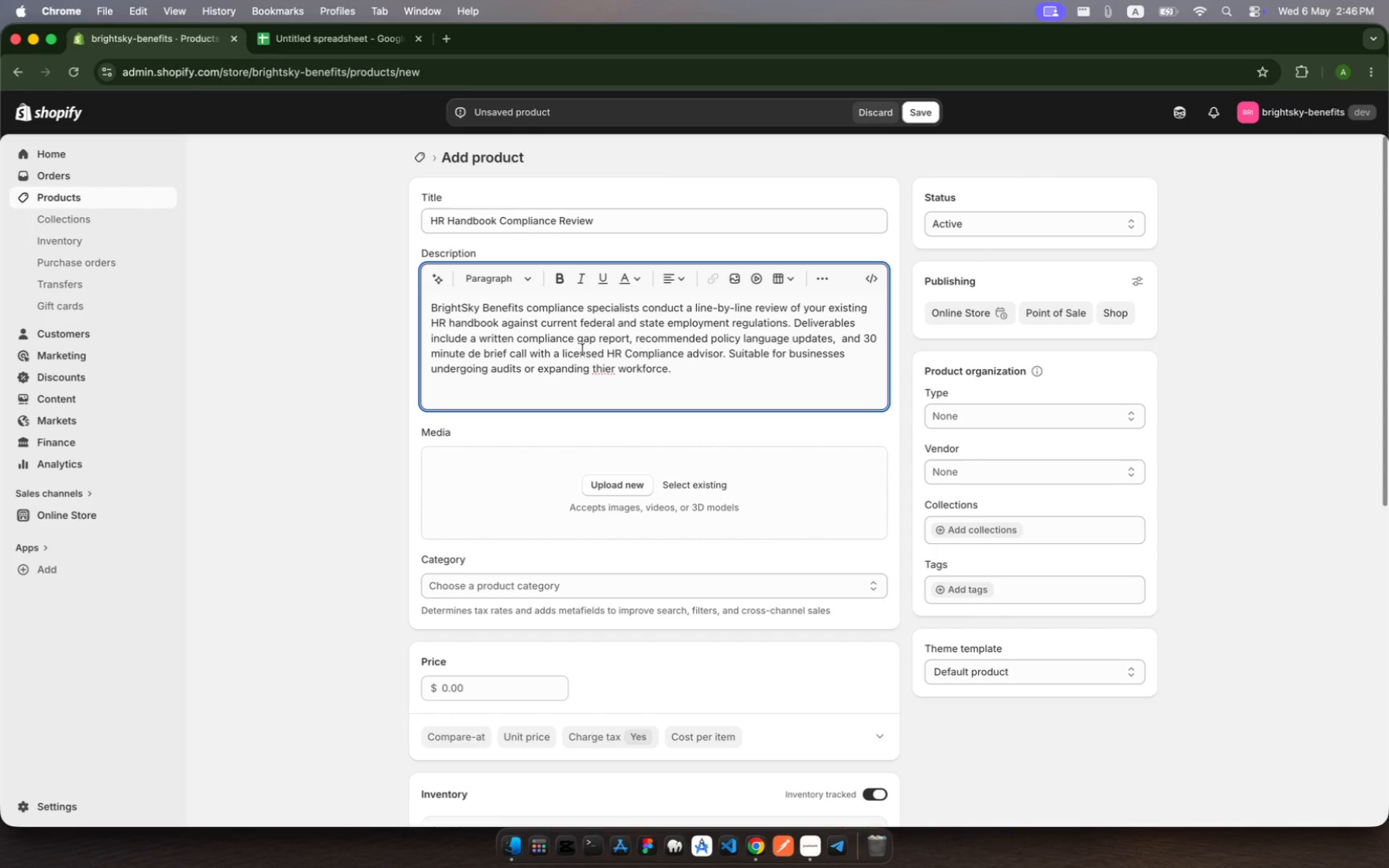 
left_click([587, 361])
 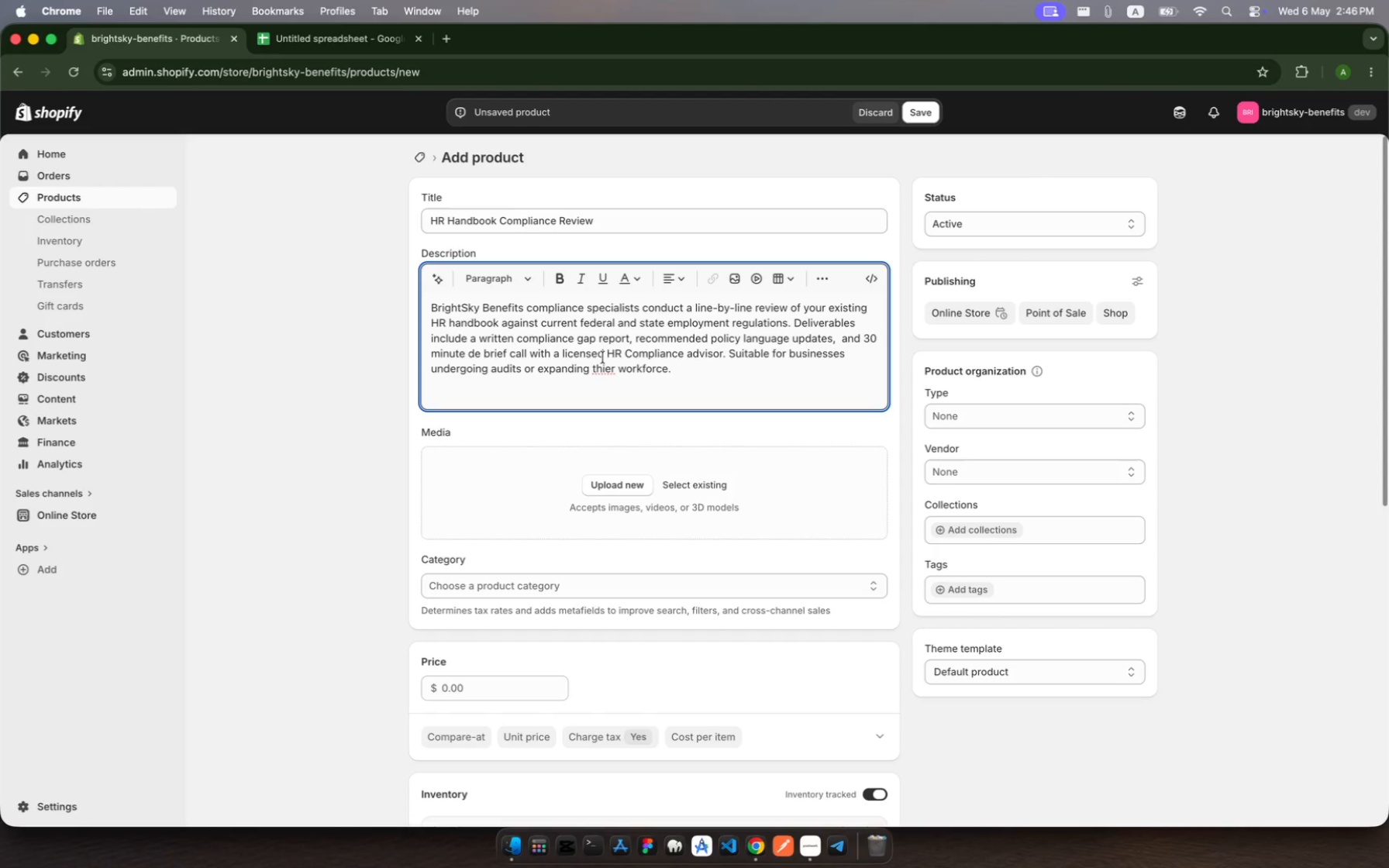 
left_click([603, 360])
 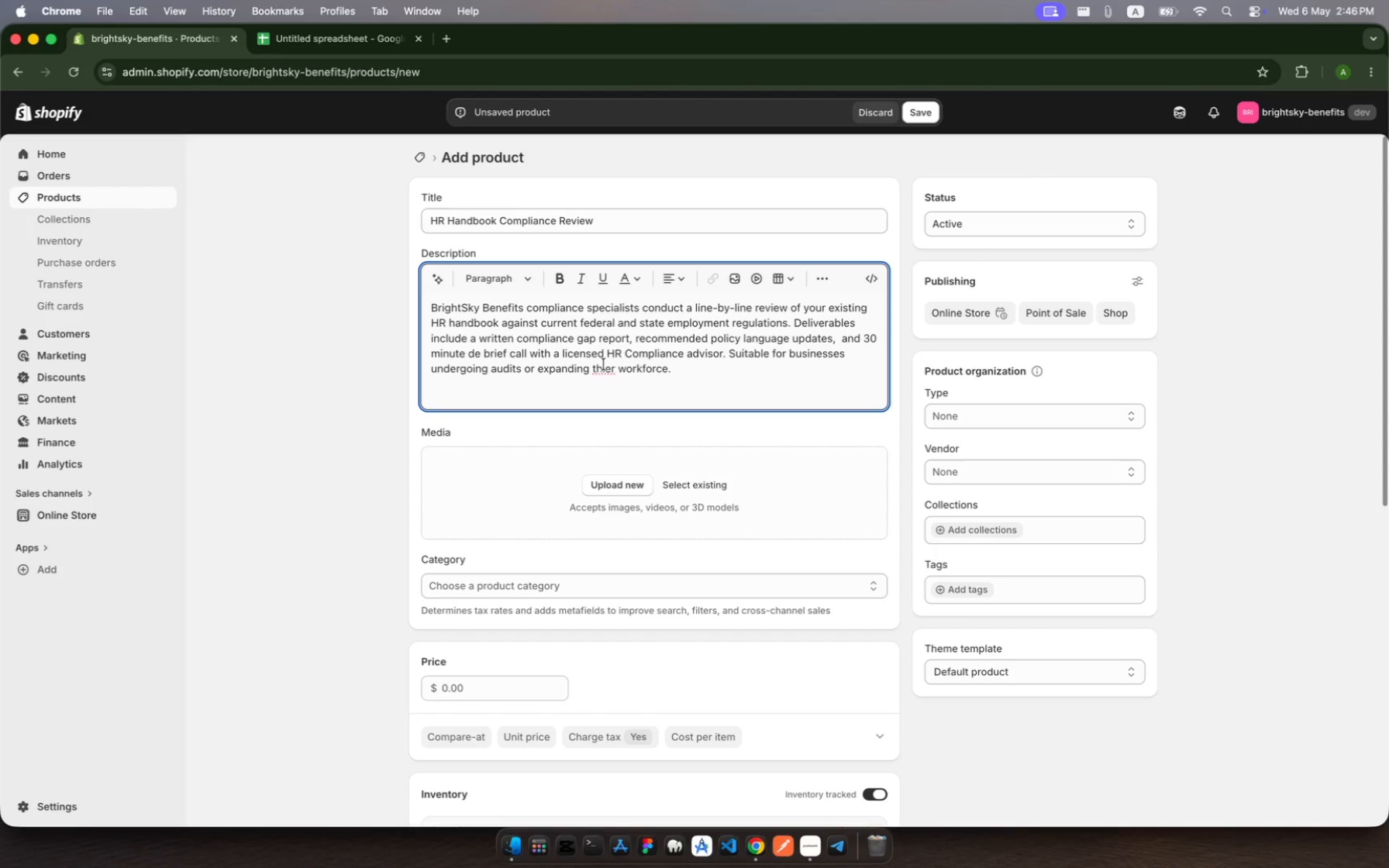 
left_click([604, 364])
 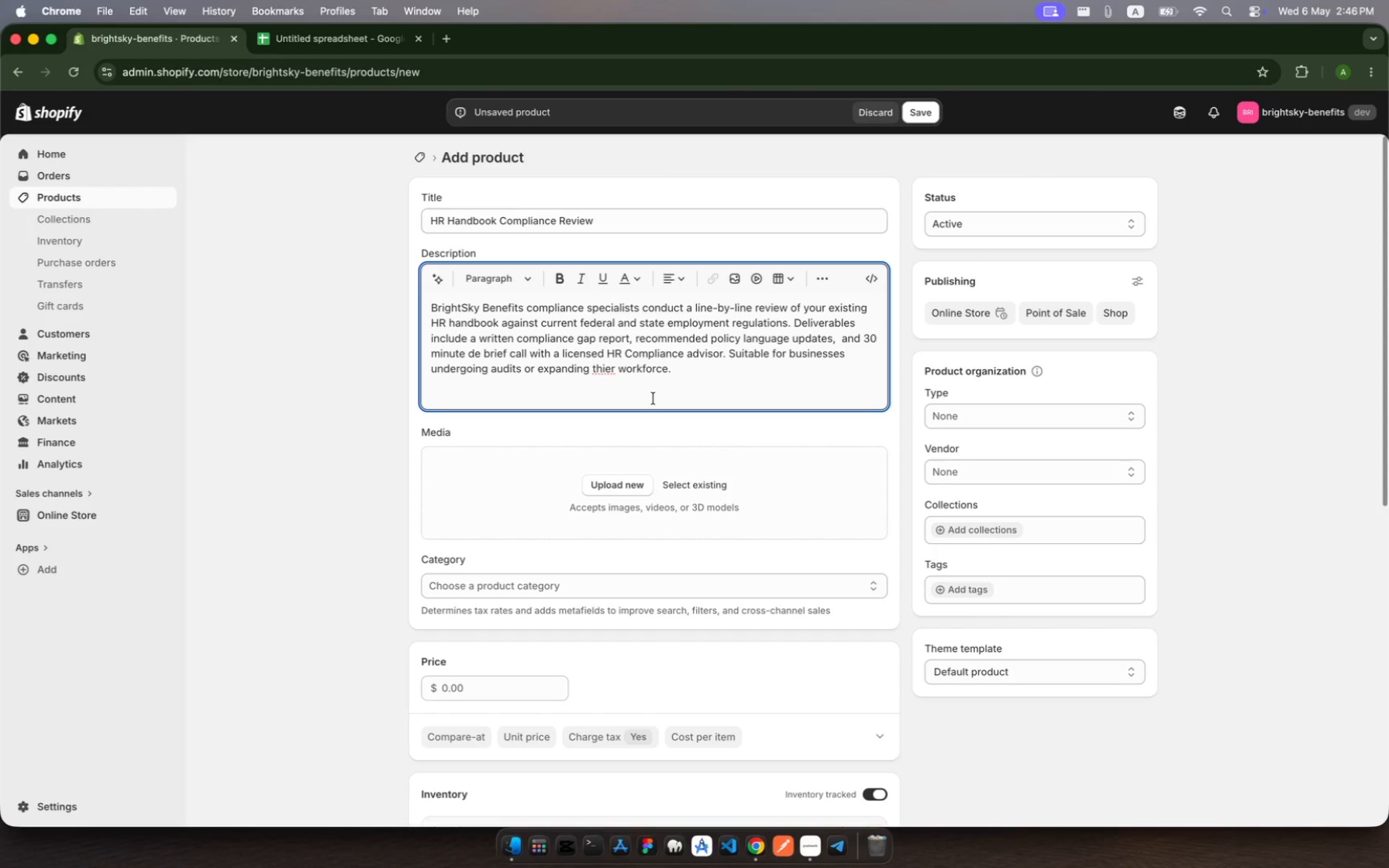 
key(Backspace)
 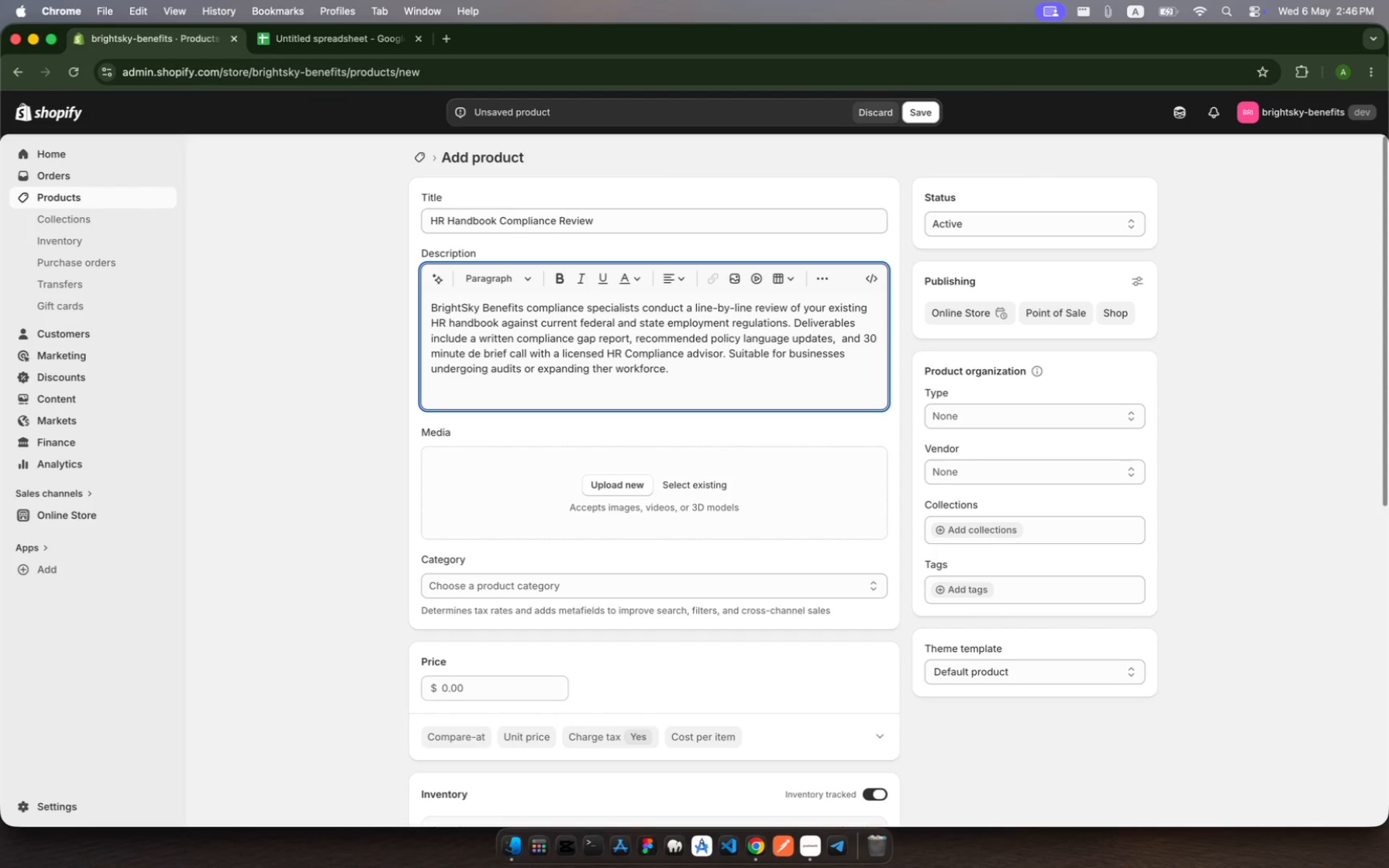 
key(ArrowRight)
 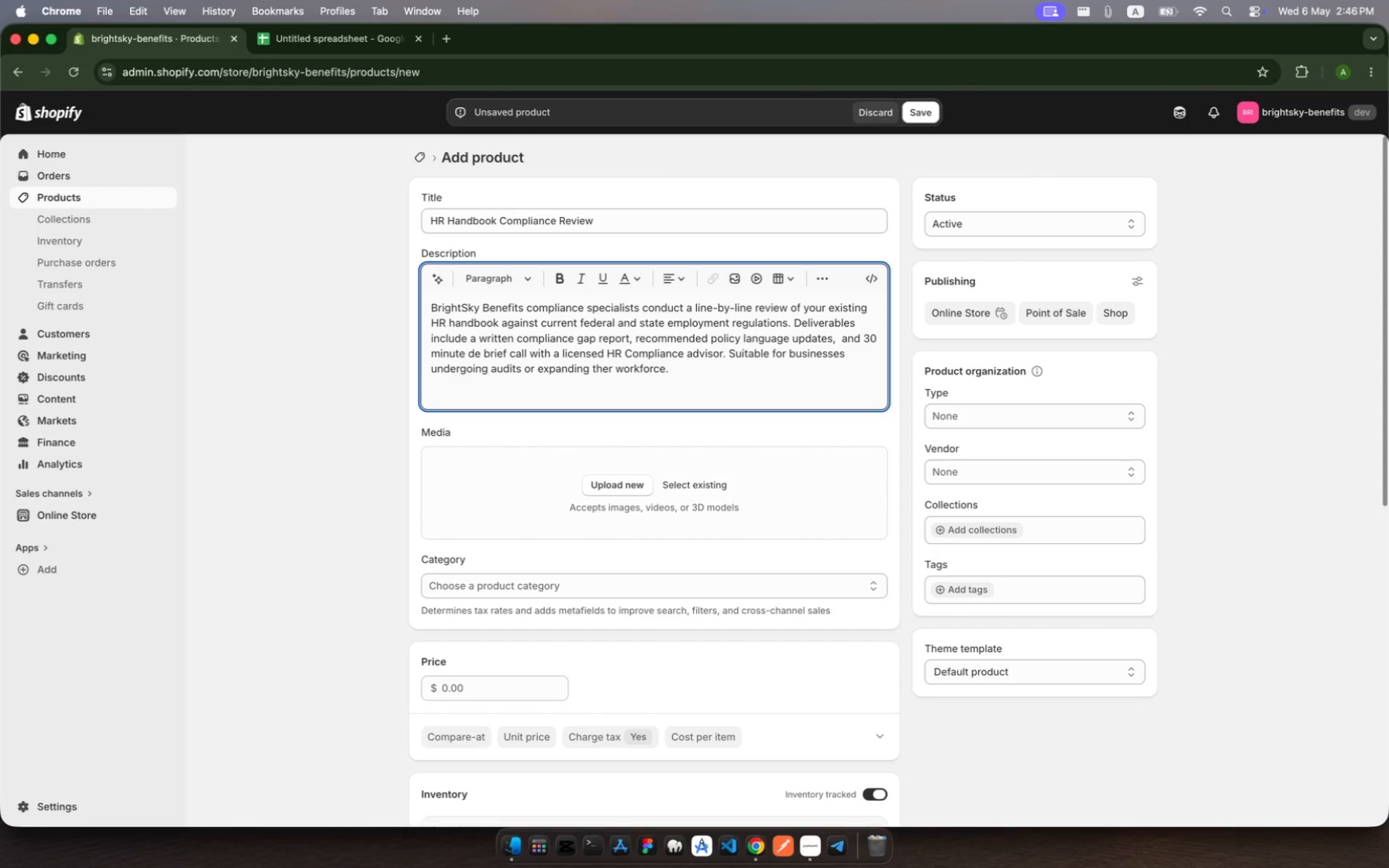 
key(I)
 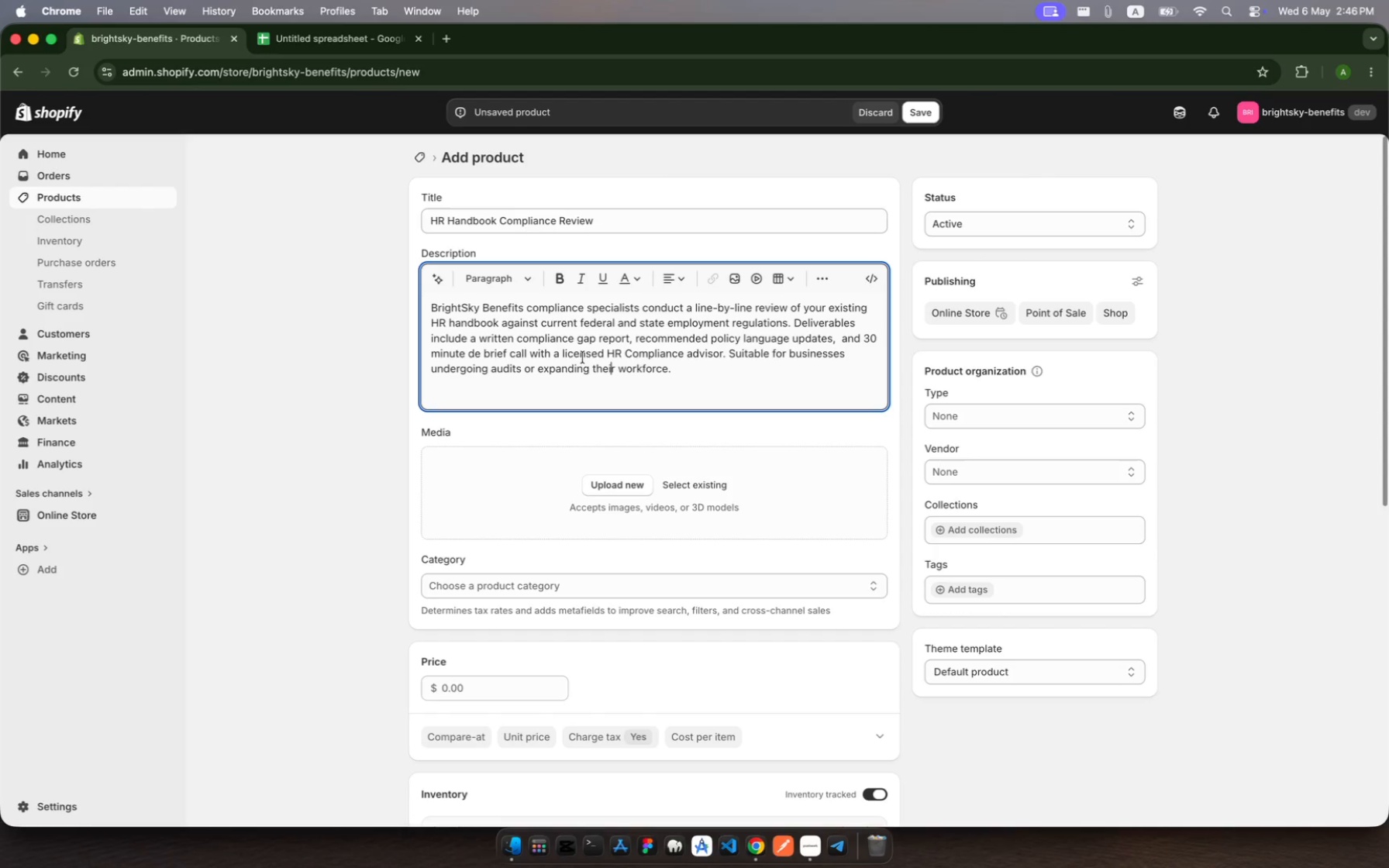 
scroll: coordinate [555, 370], scroll_direction: up, amount: 153.0
 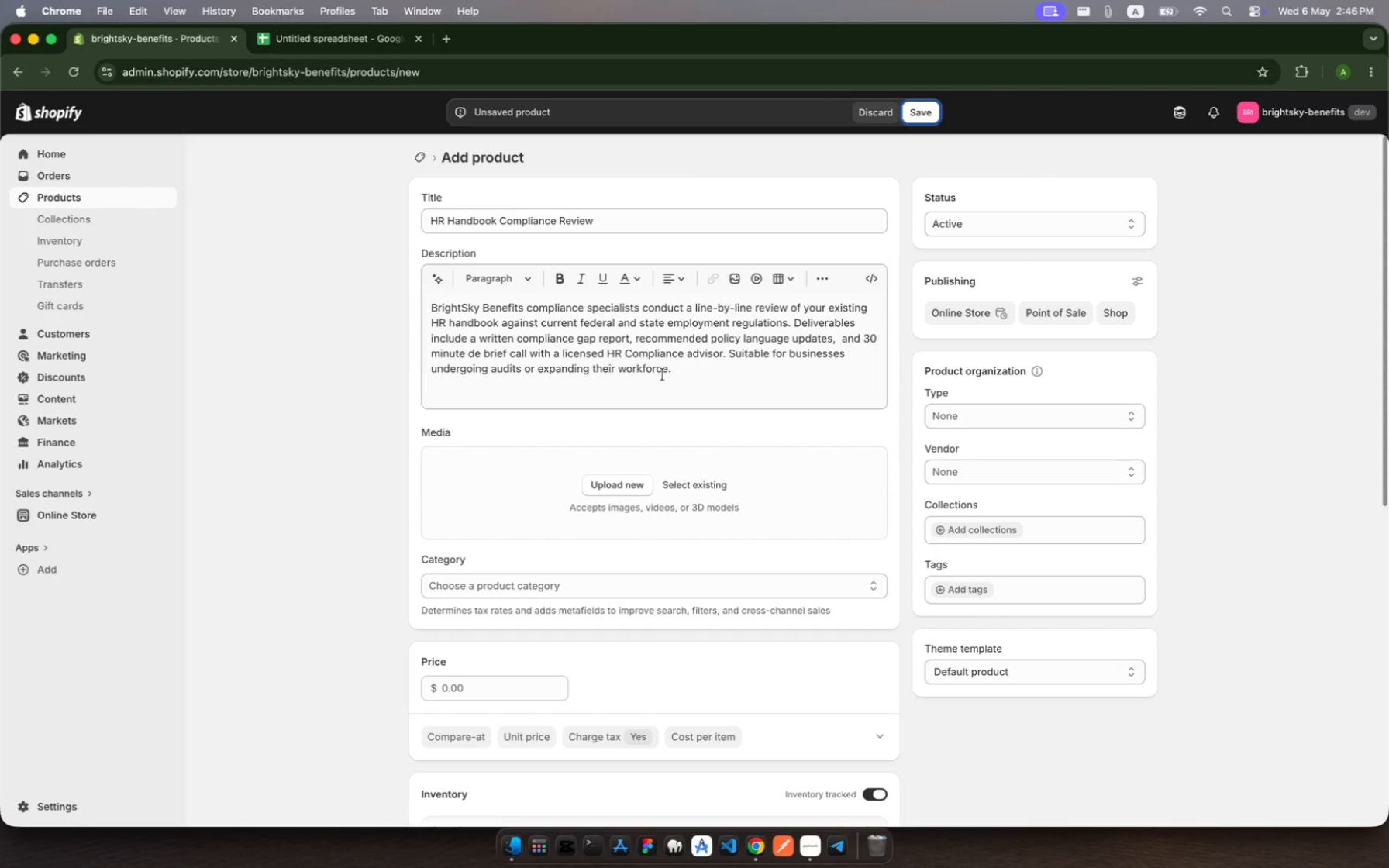 
left_click([676, 374])
 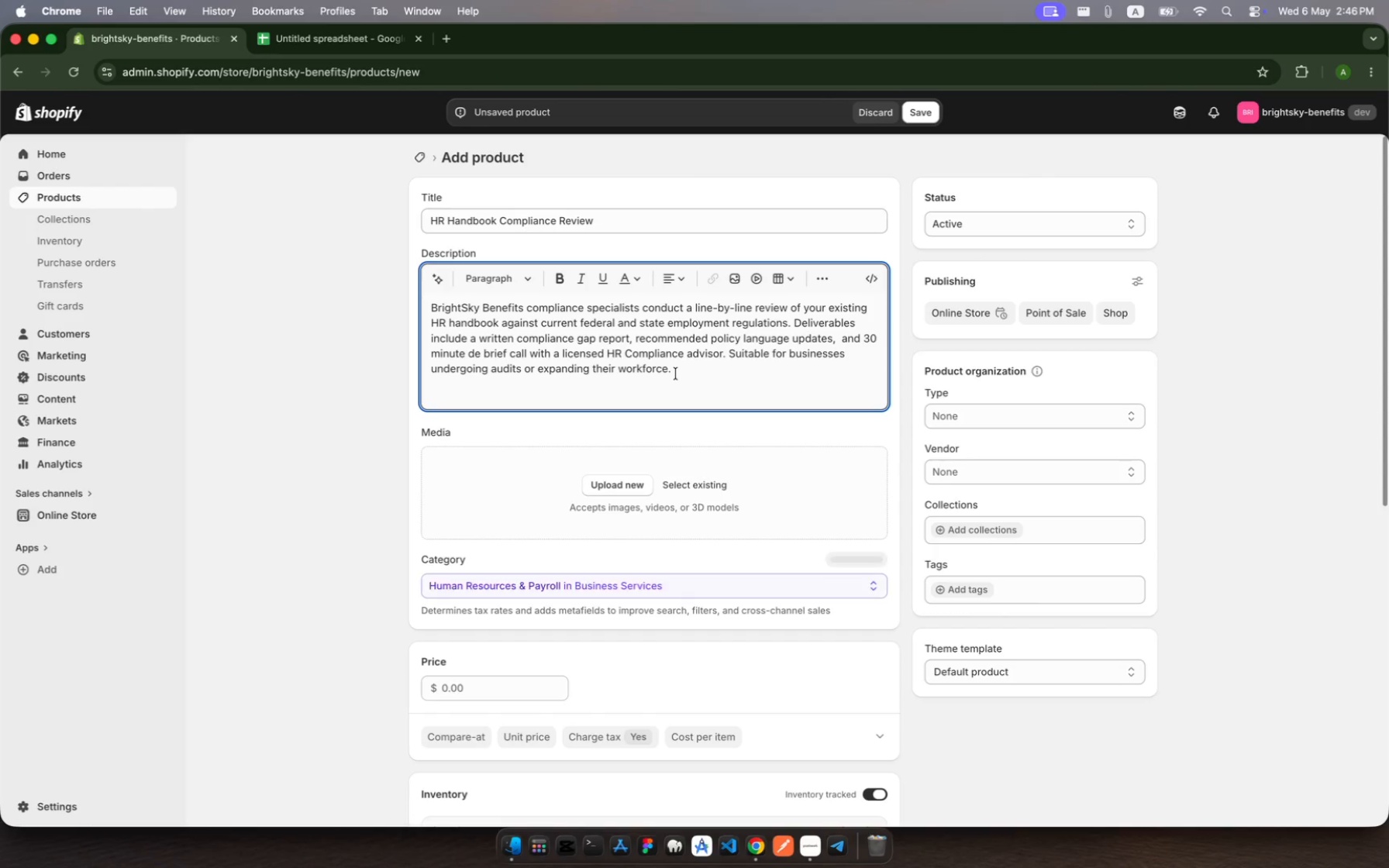 
key(Shift+Enter)
 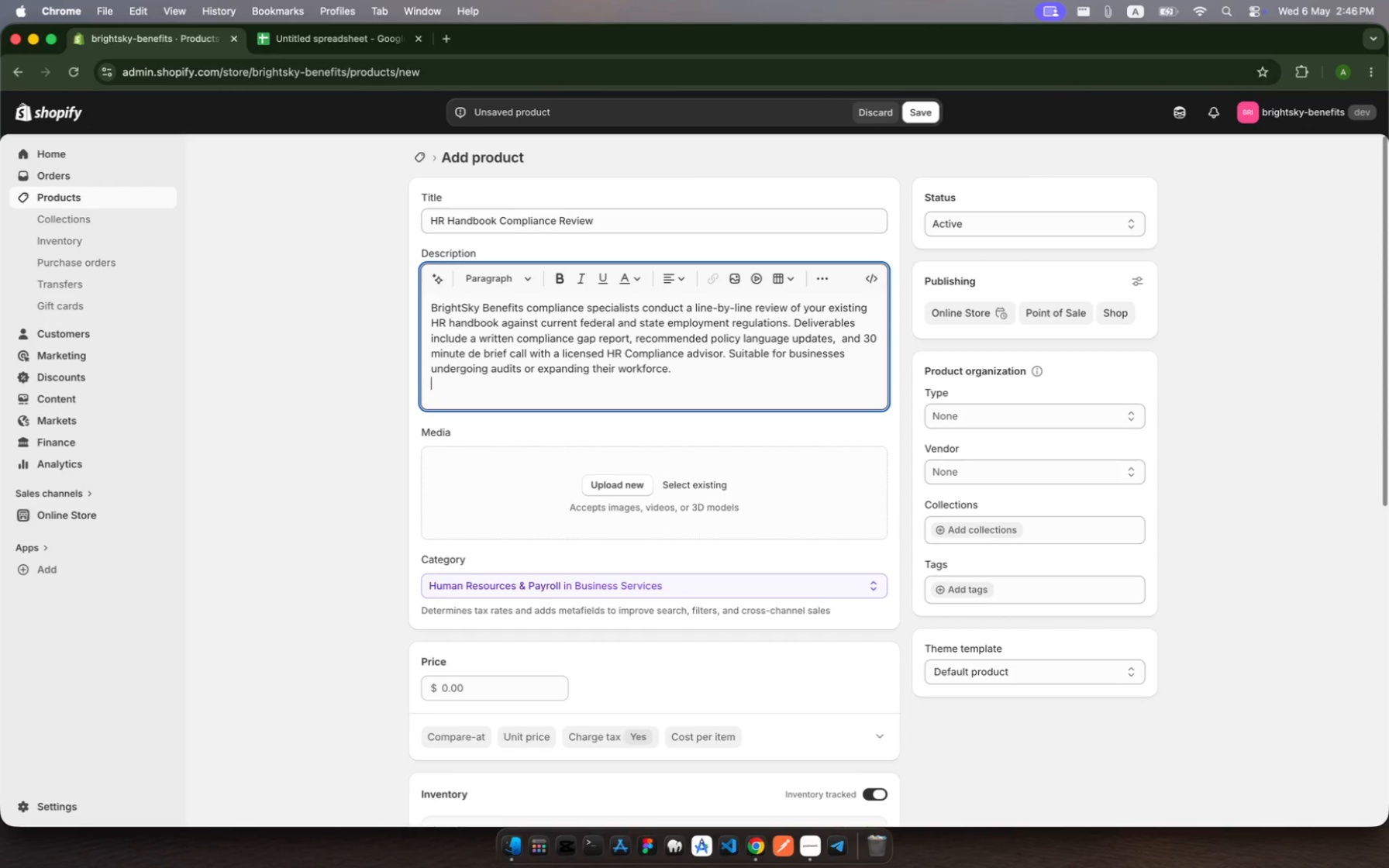 
key(Shift+Enter)
 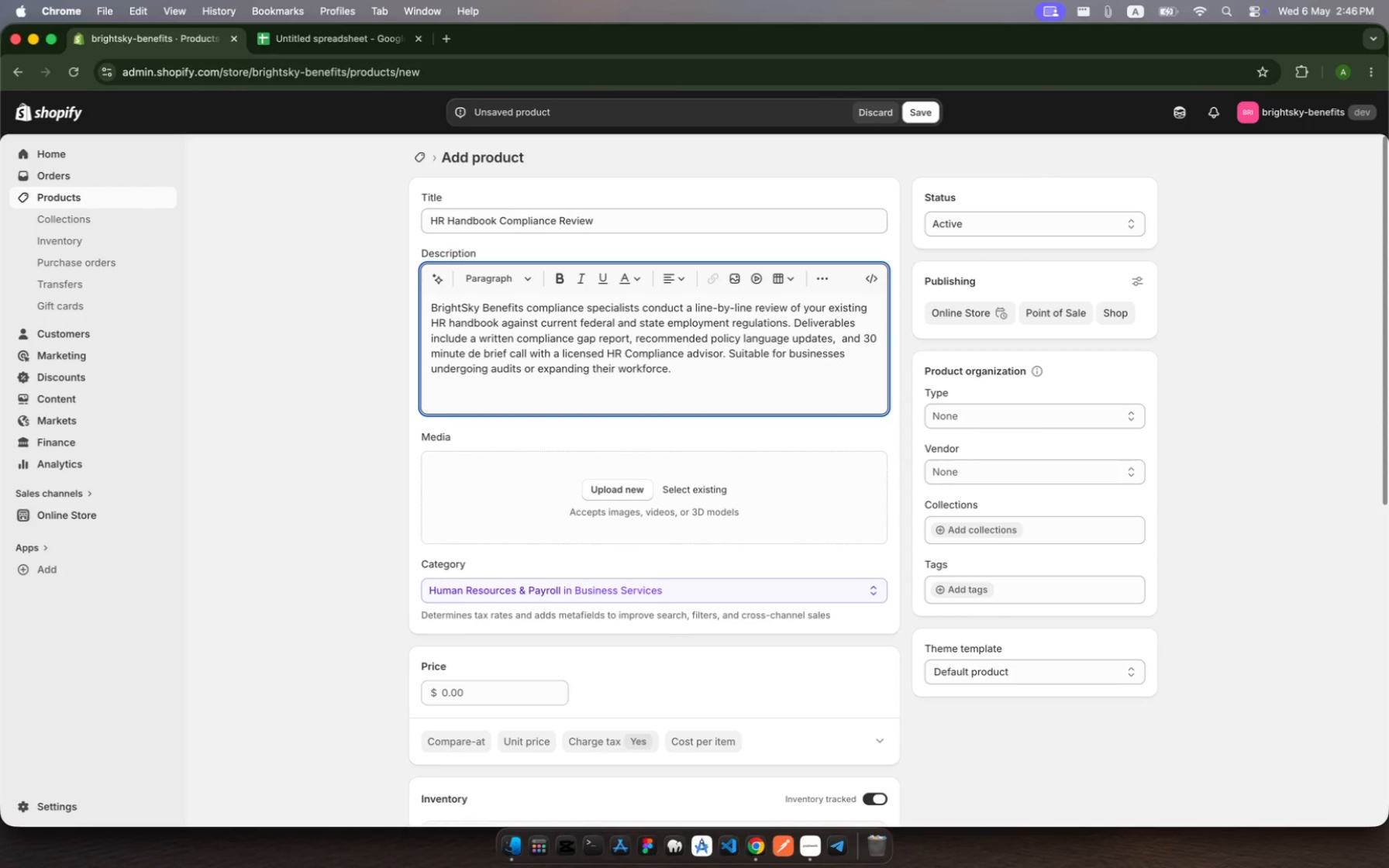 
wait(5.22)
 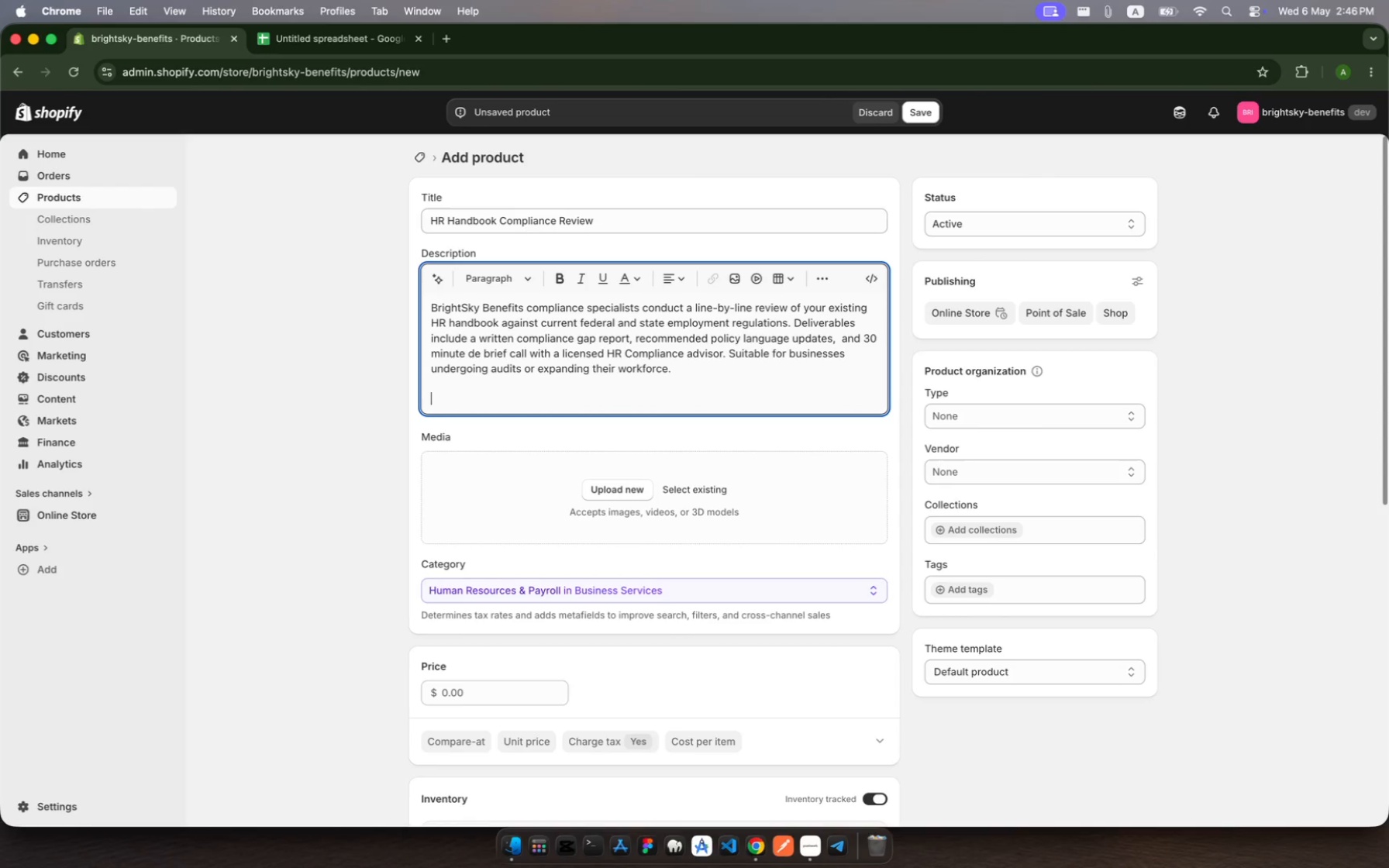 
key(Meta+B)
 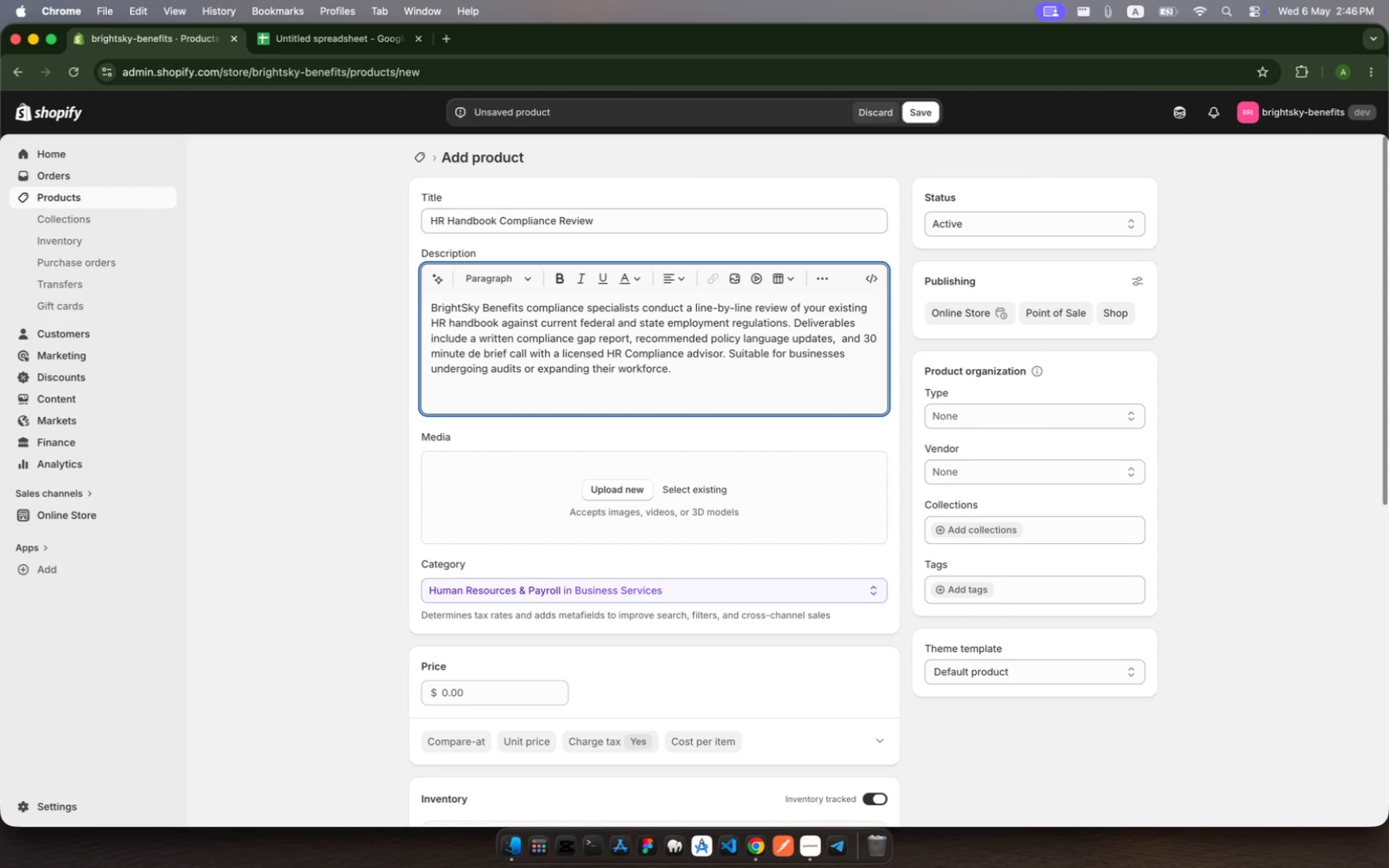 
type(Policy Type: )
 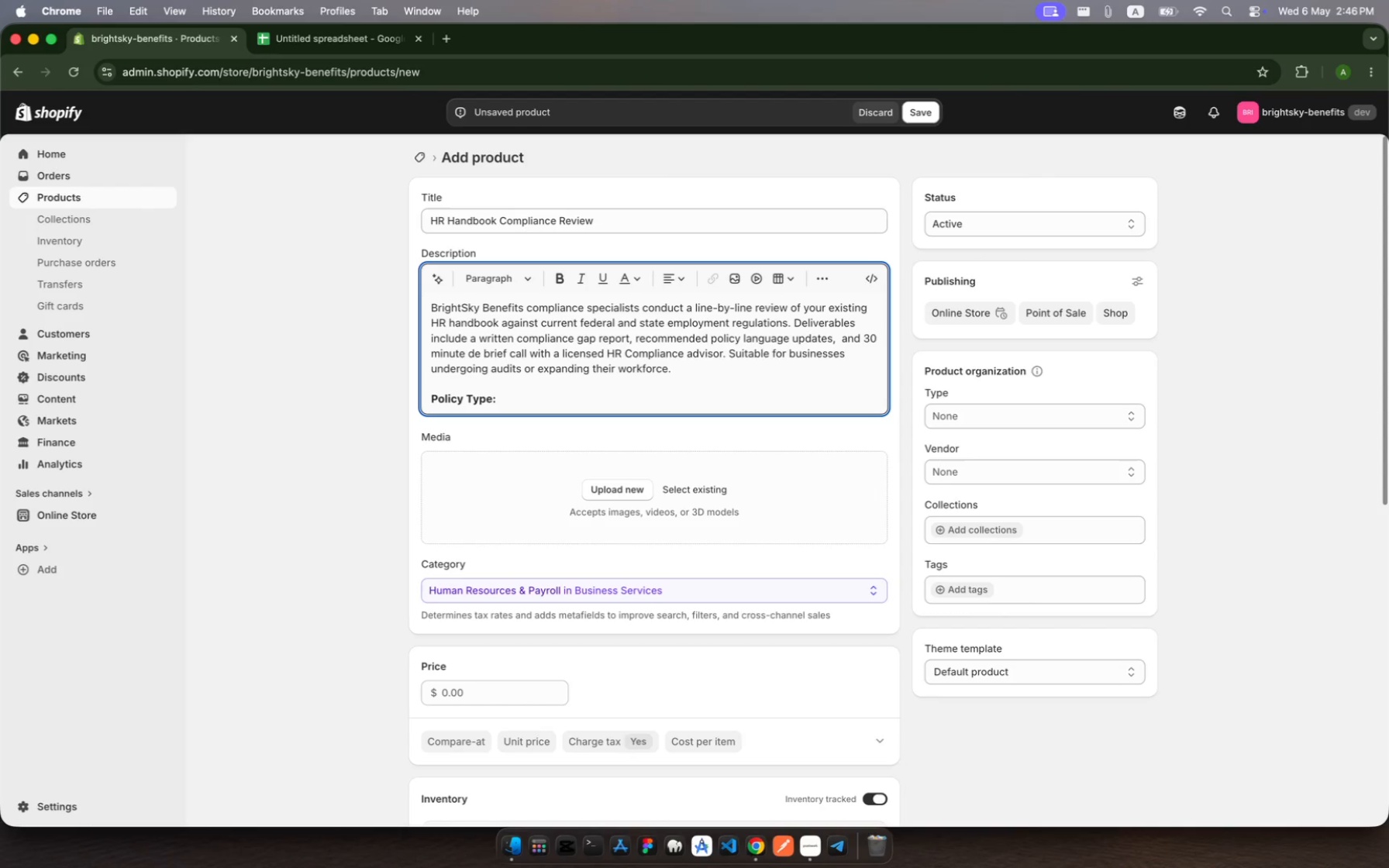 
hold_key(key=ShiftLeft, duration=0.4)
 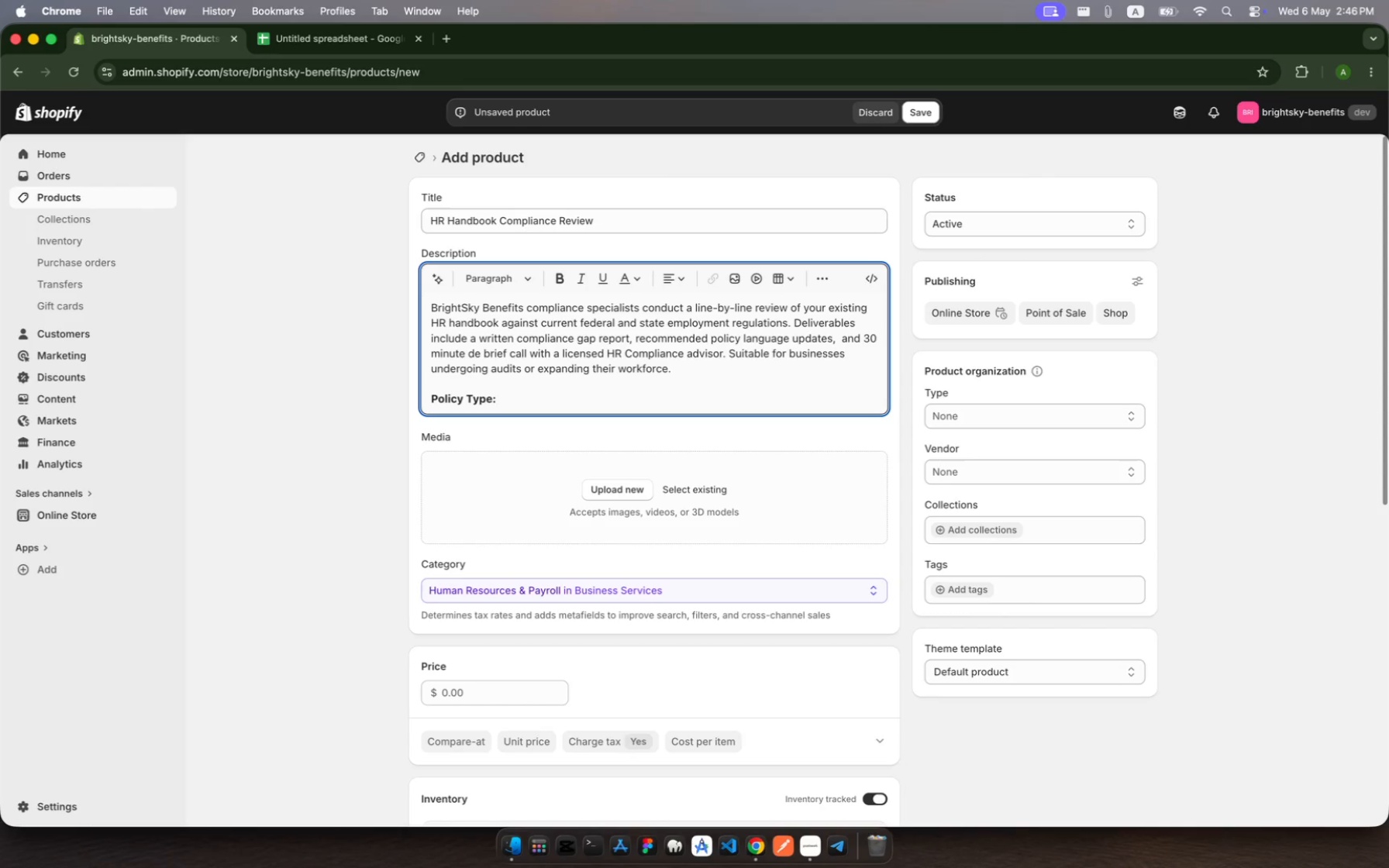 
key(Meta+MetaRight)
 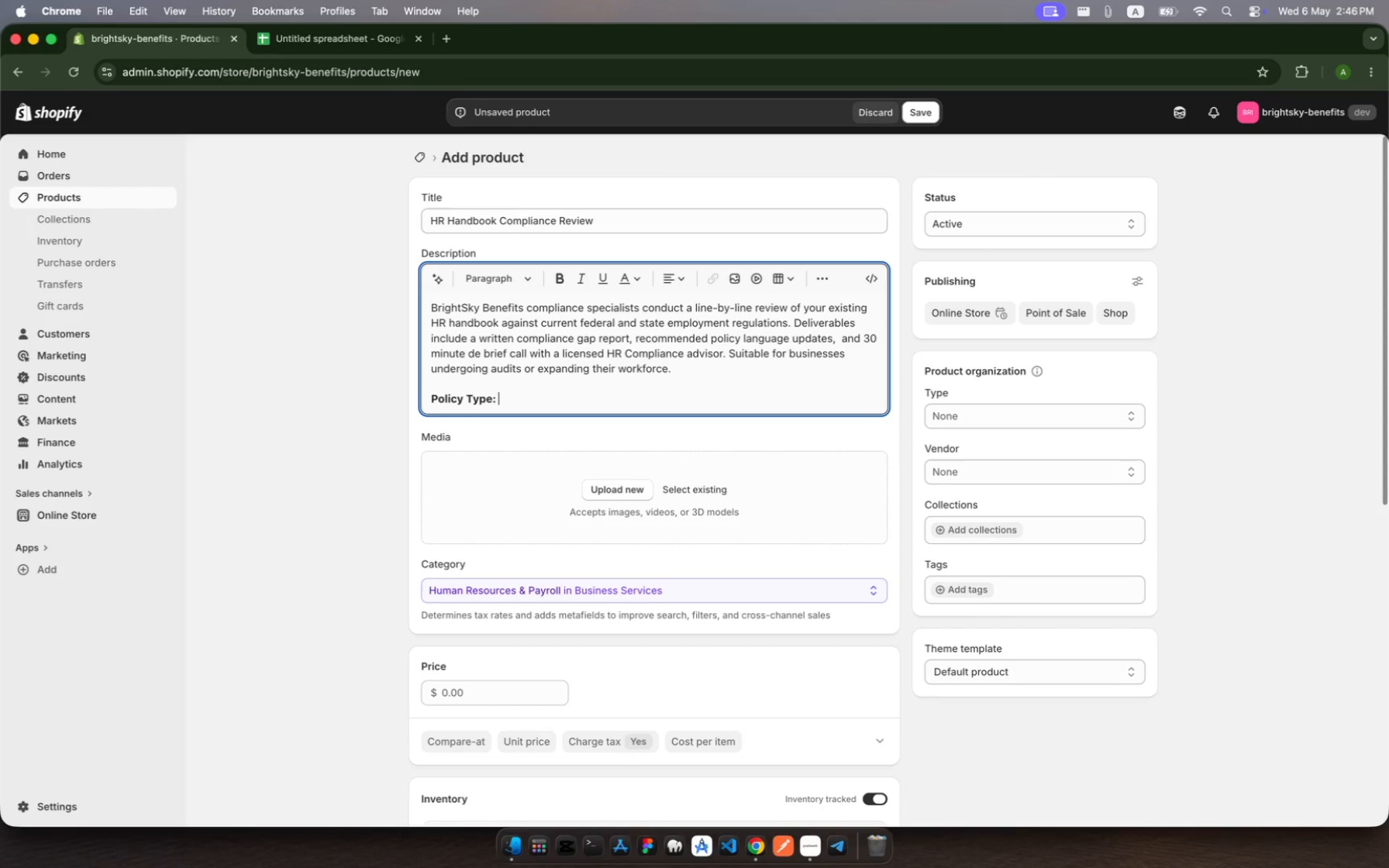 
key(Meta+B)
 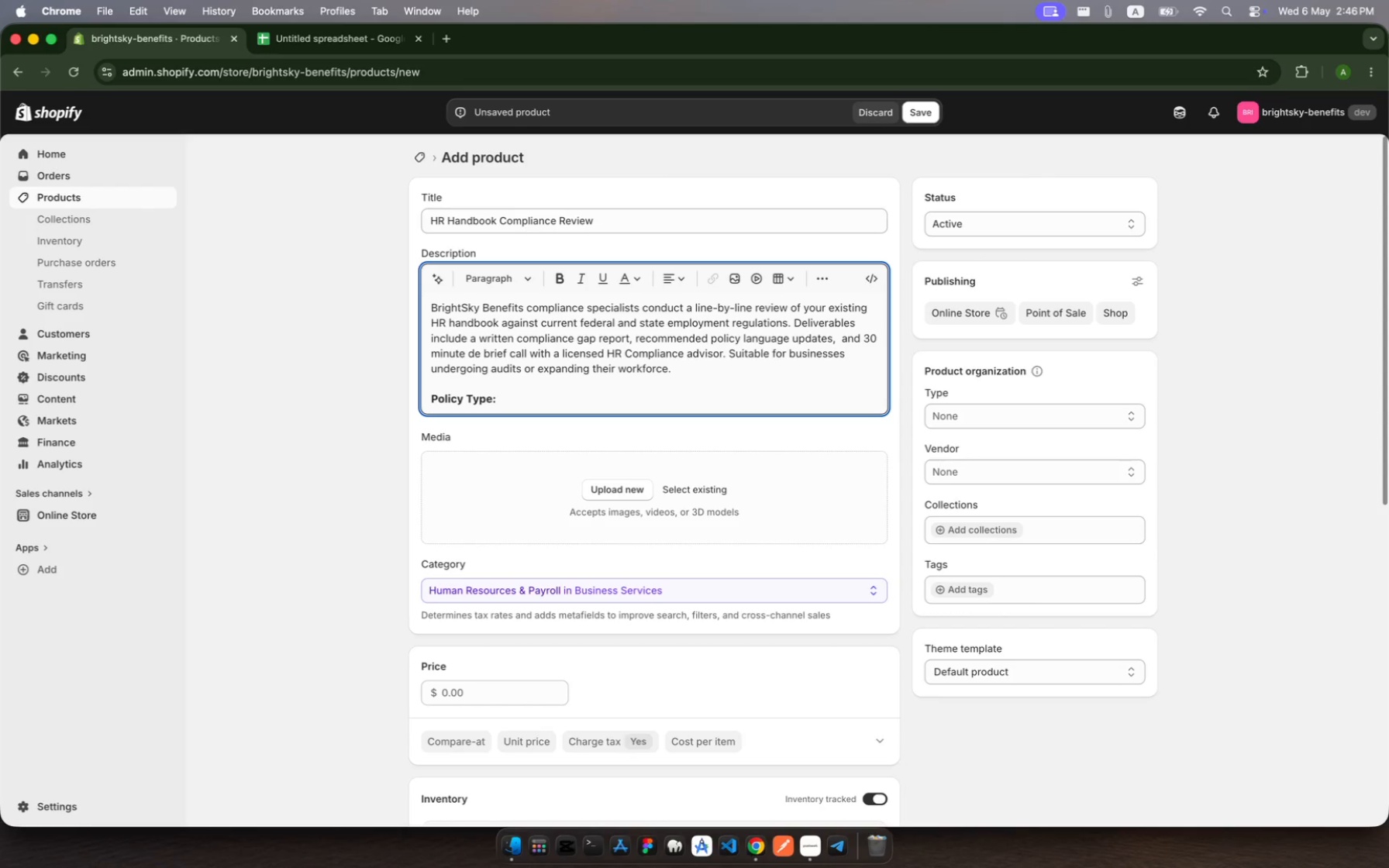 
type(Coompliance ad )
key(Backspace)
key(Backspace)
key(Backspace)
key(Backspace)
key(Backspace)
key(Backspace)
key(Backspace)
type(mpliance a)
key(Backspace)
 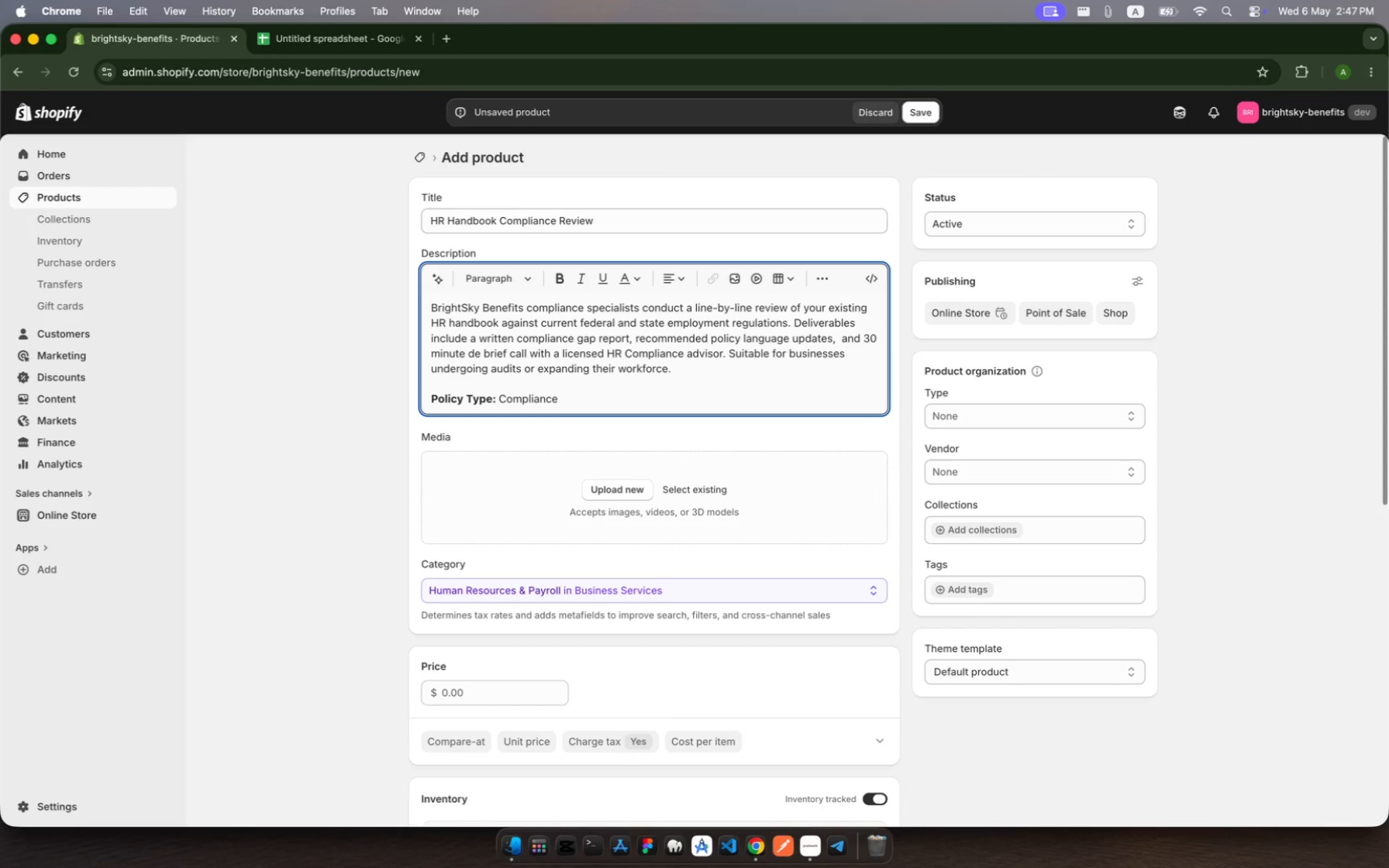 
type(& HR )
 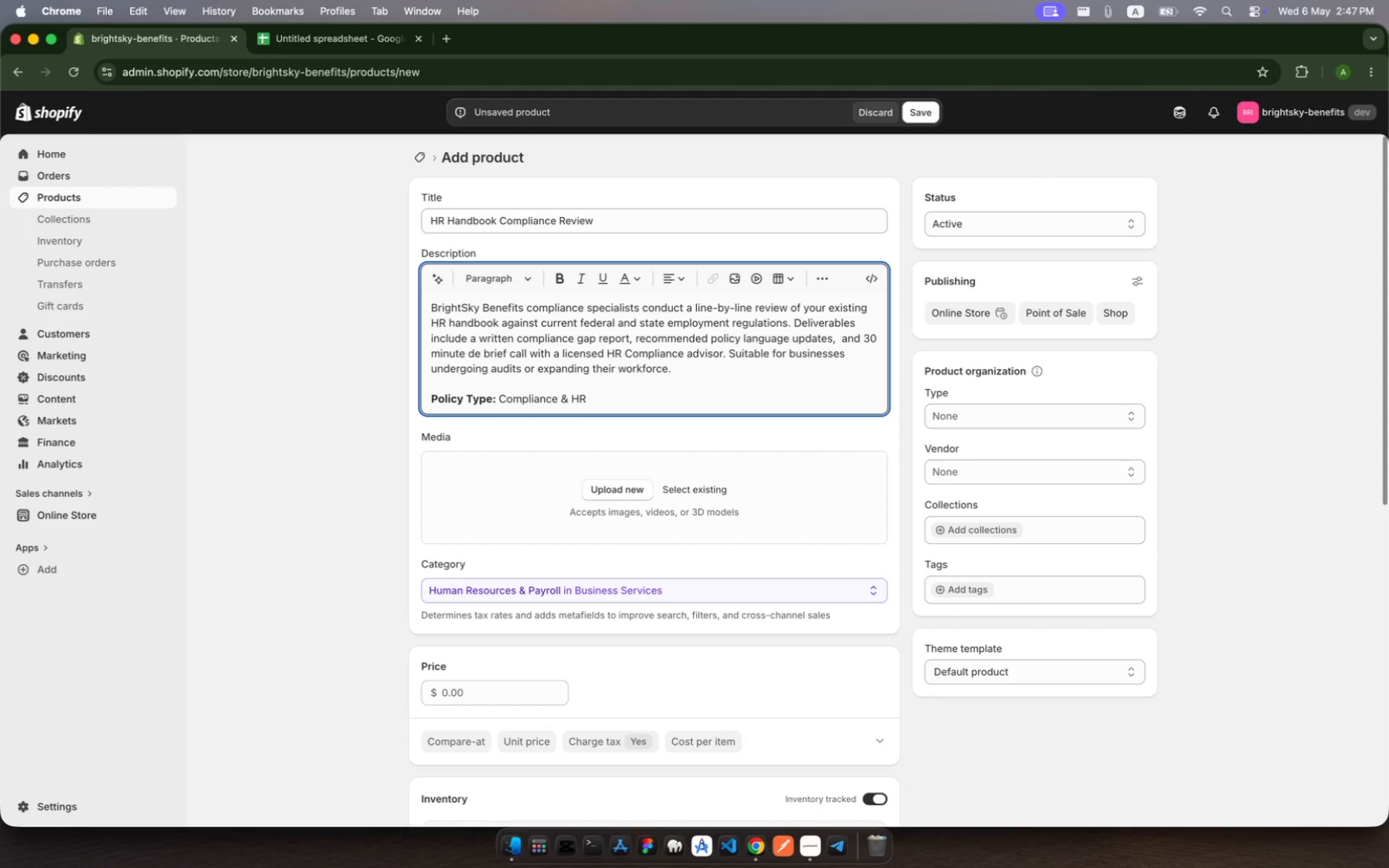 
type(| Service )
 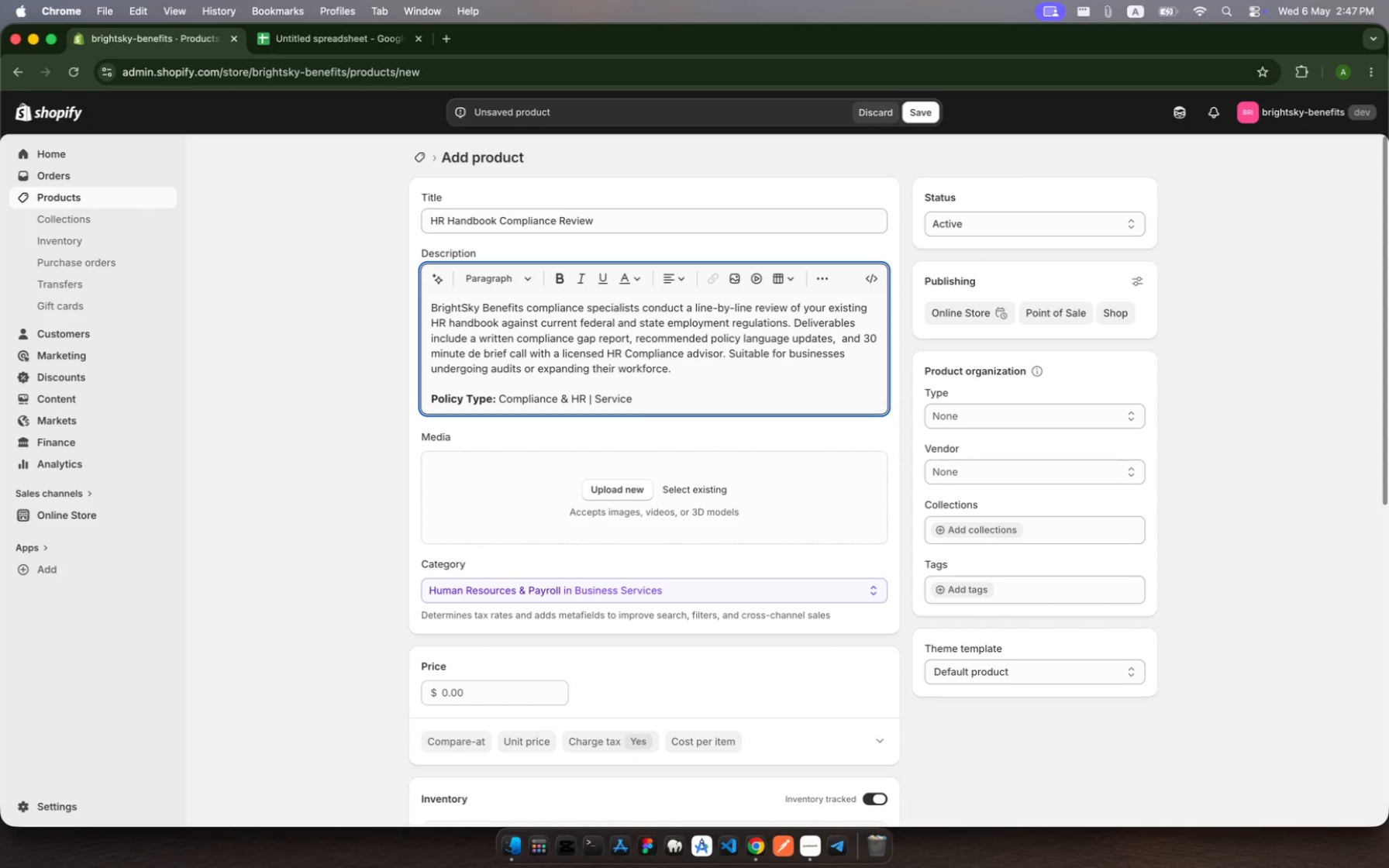 
key(Backspace)
 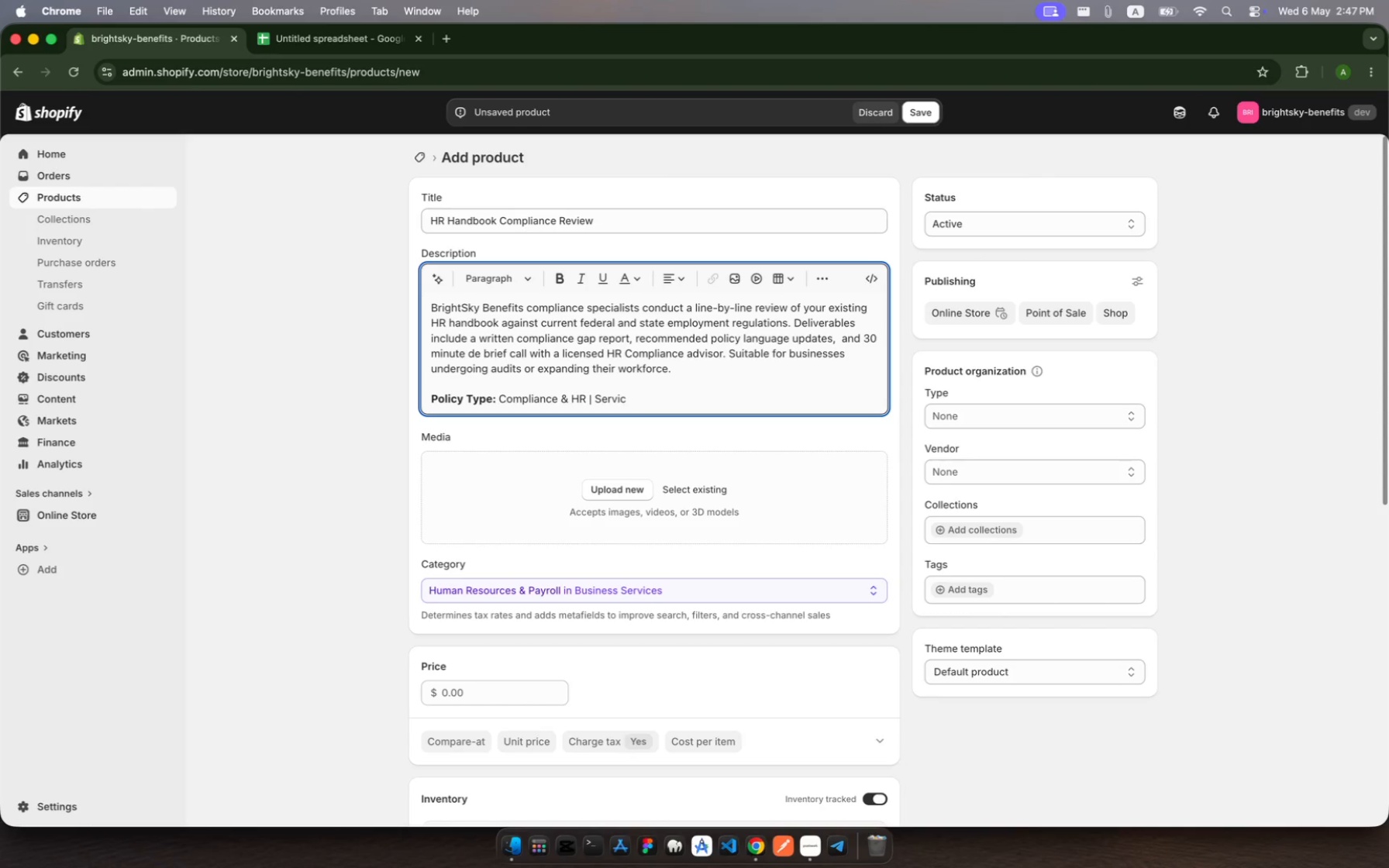 
key(Backspace)
 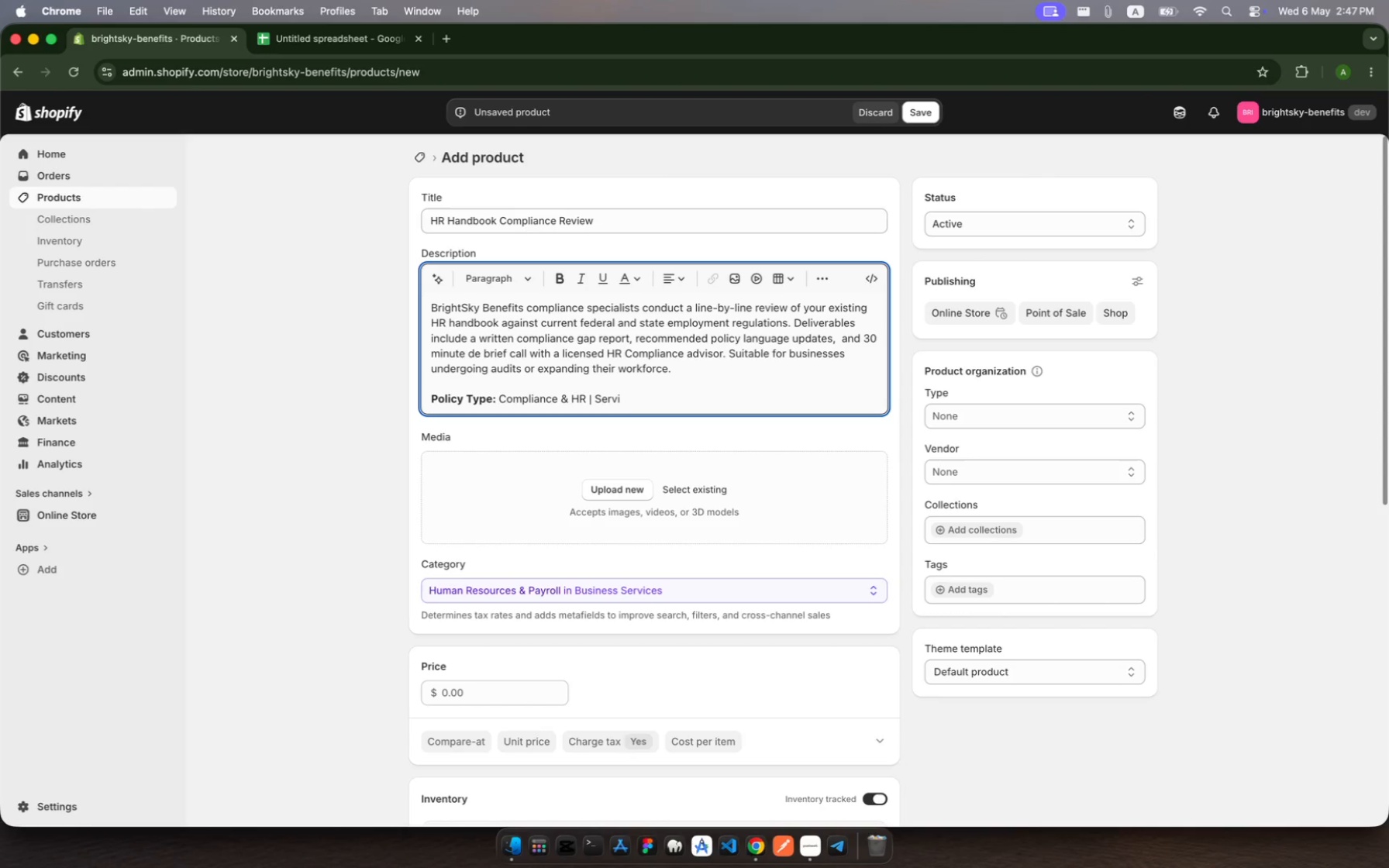 
key(Backspace)
 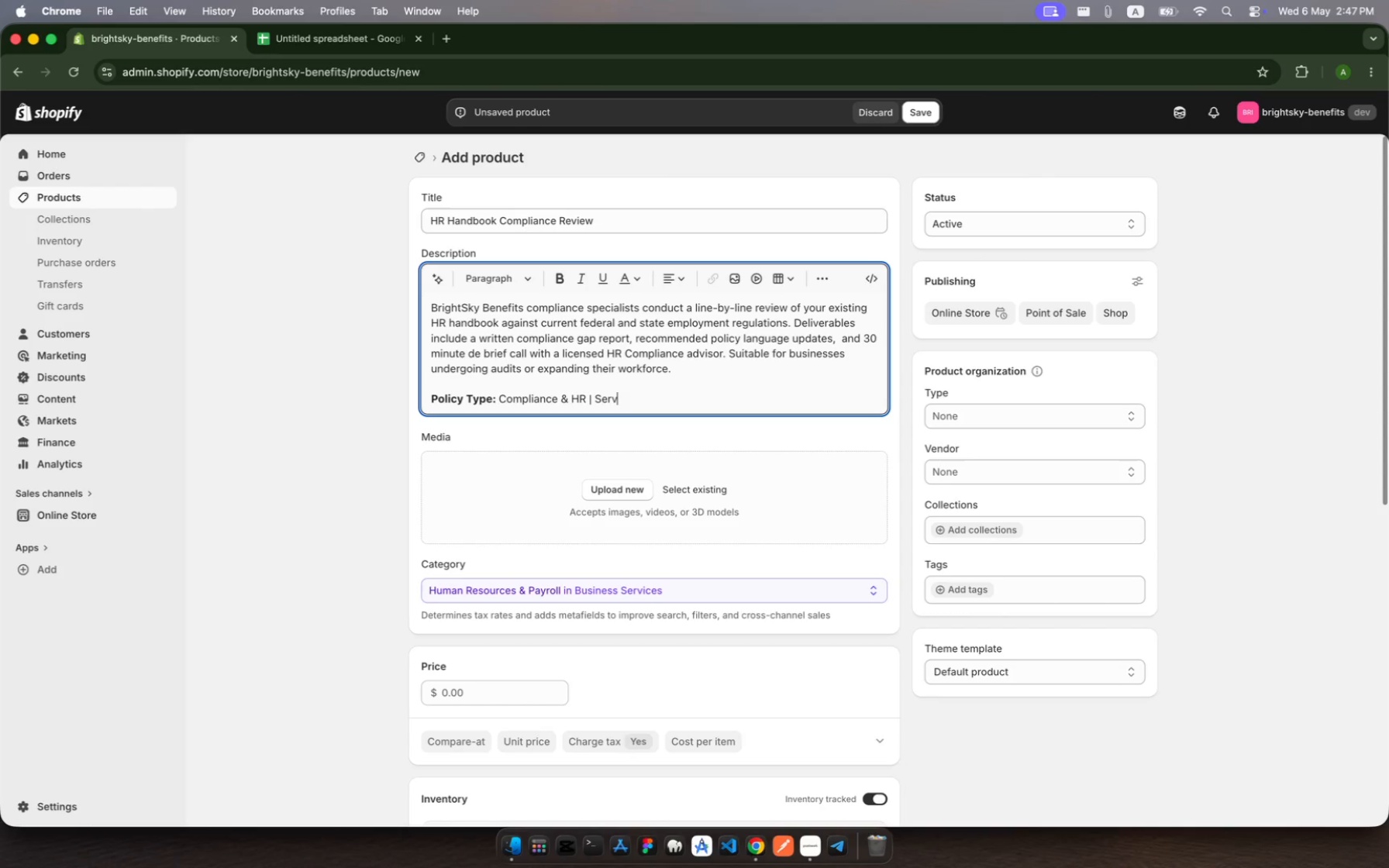 
key(Backspace)
 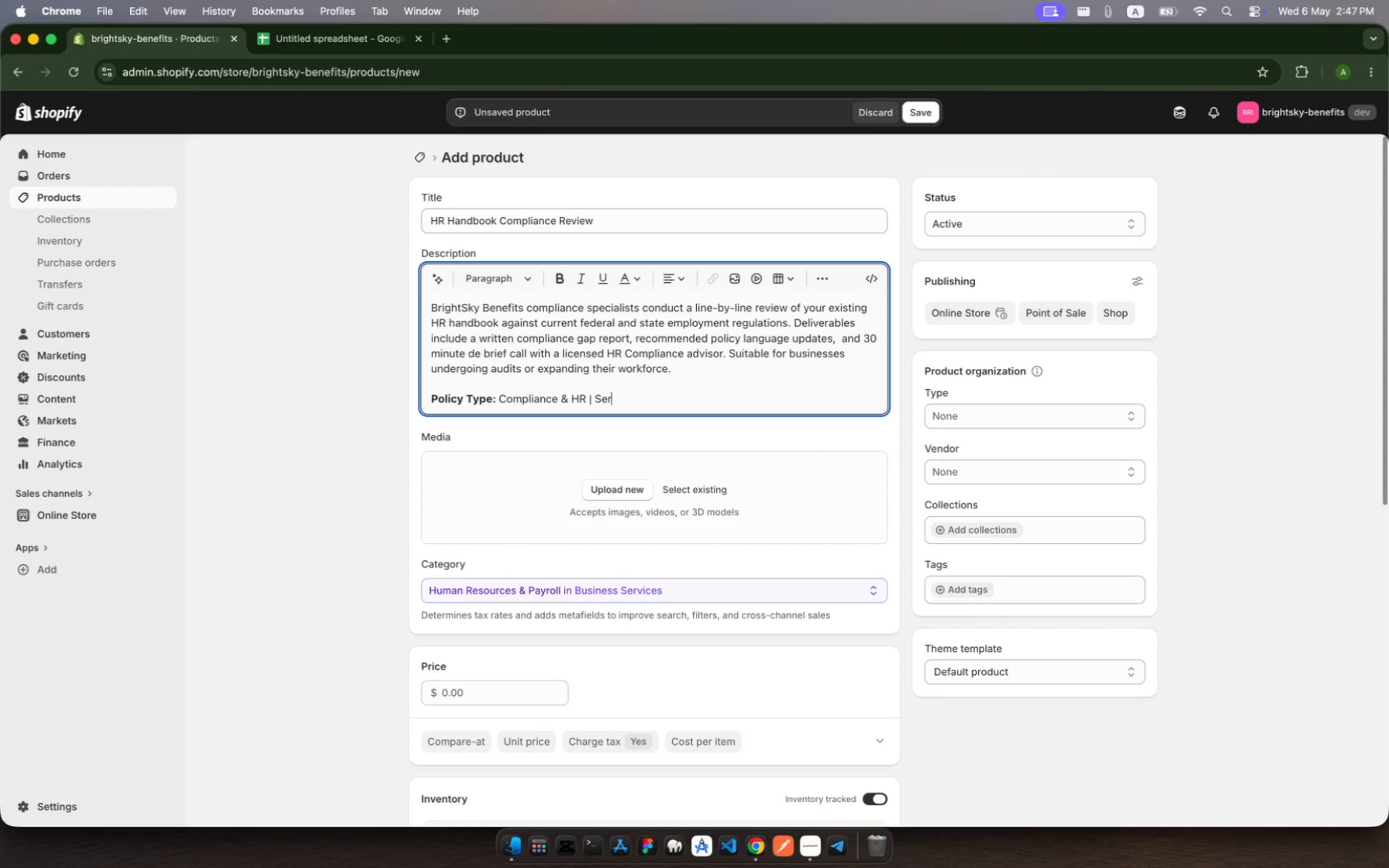 
key(Backspace)
 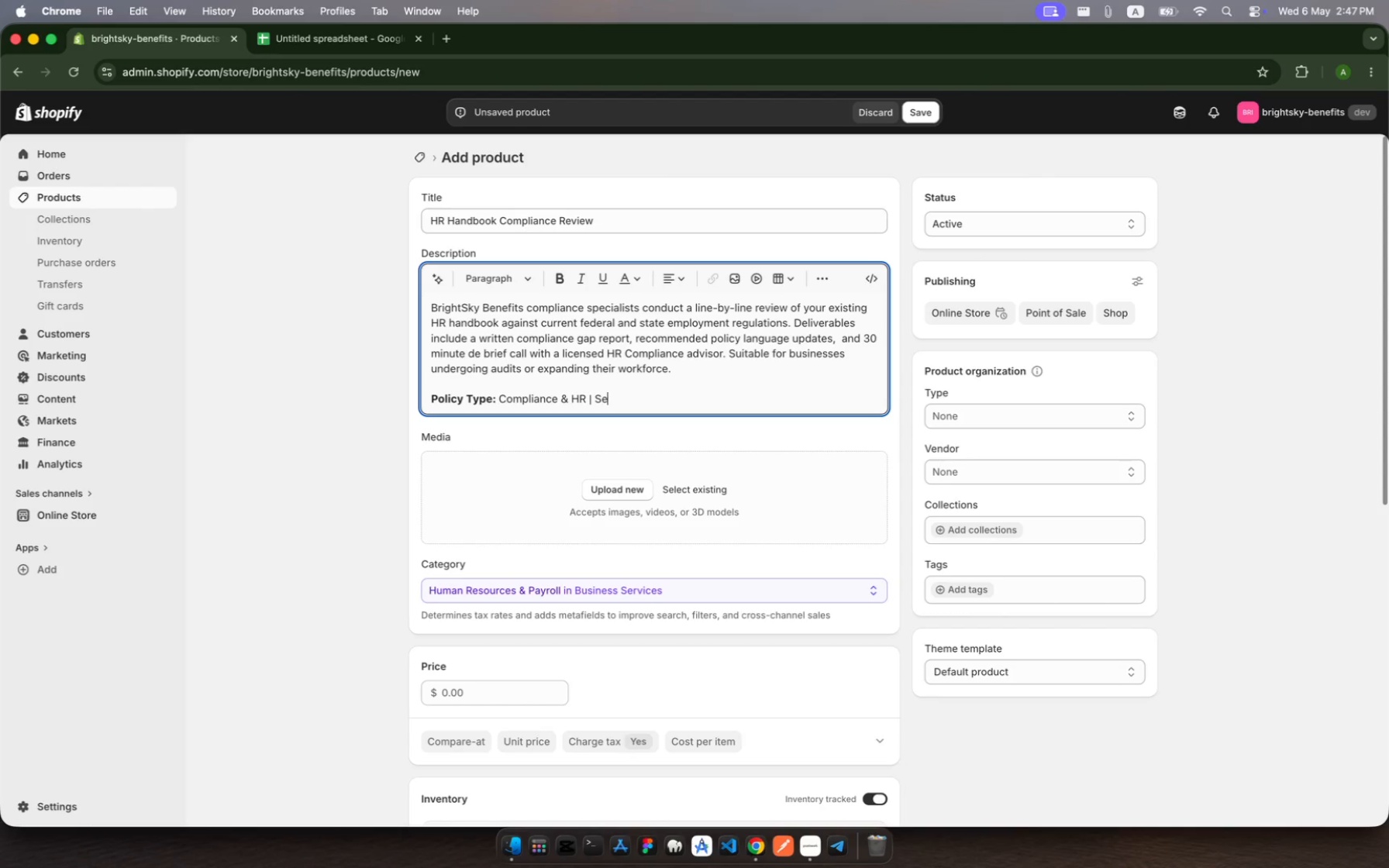 
key(Backspace)
 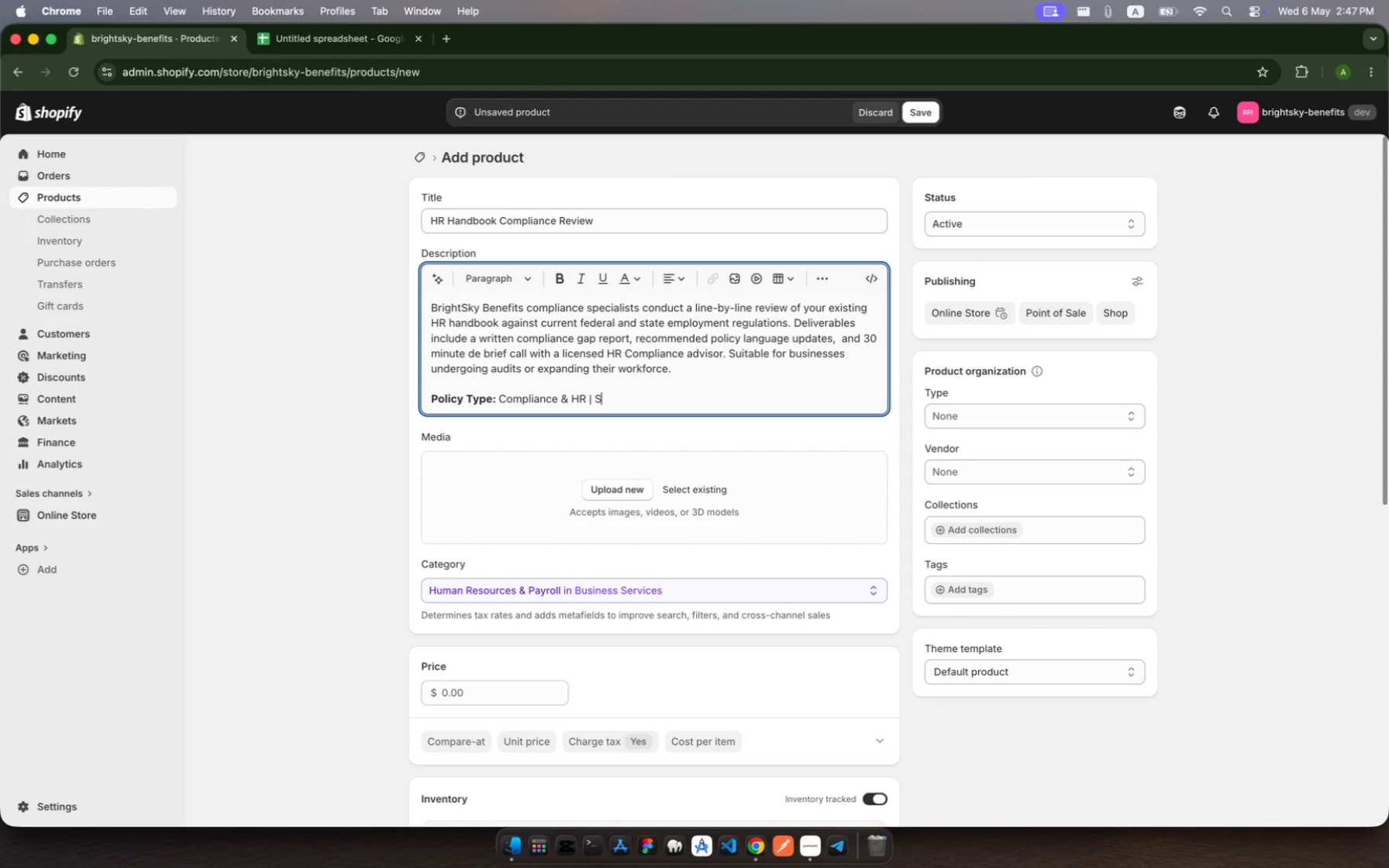 
key(Backspace)
 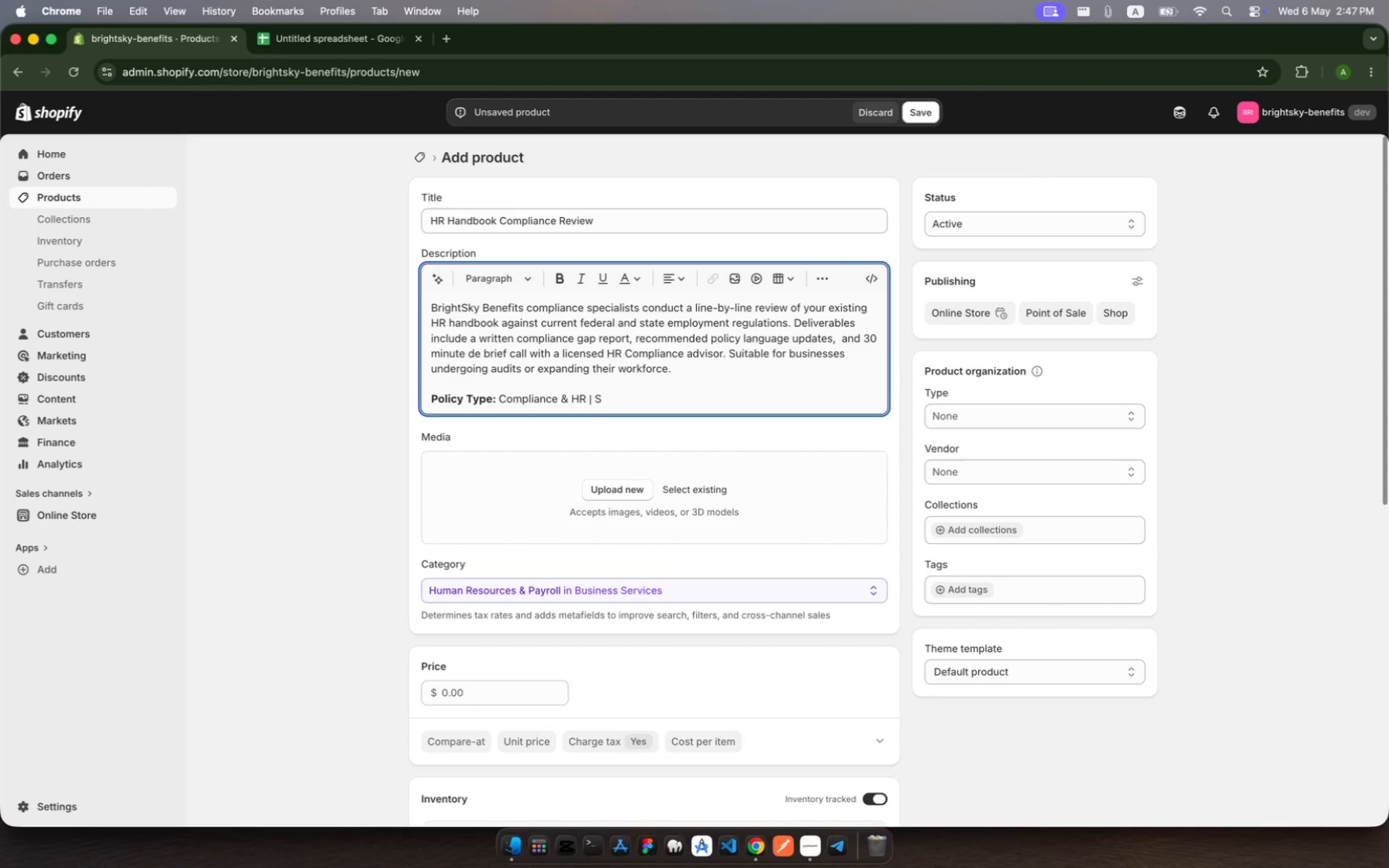 
key(Backspace)
 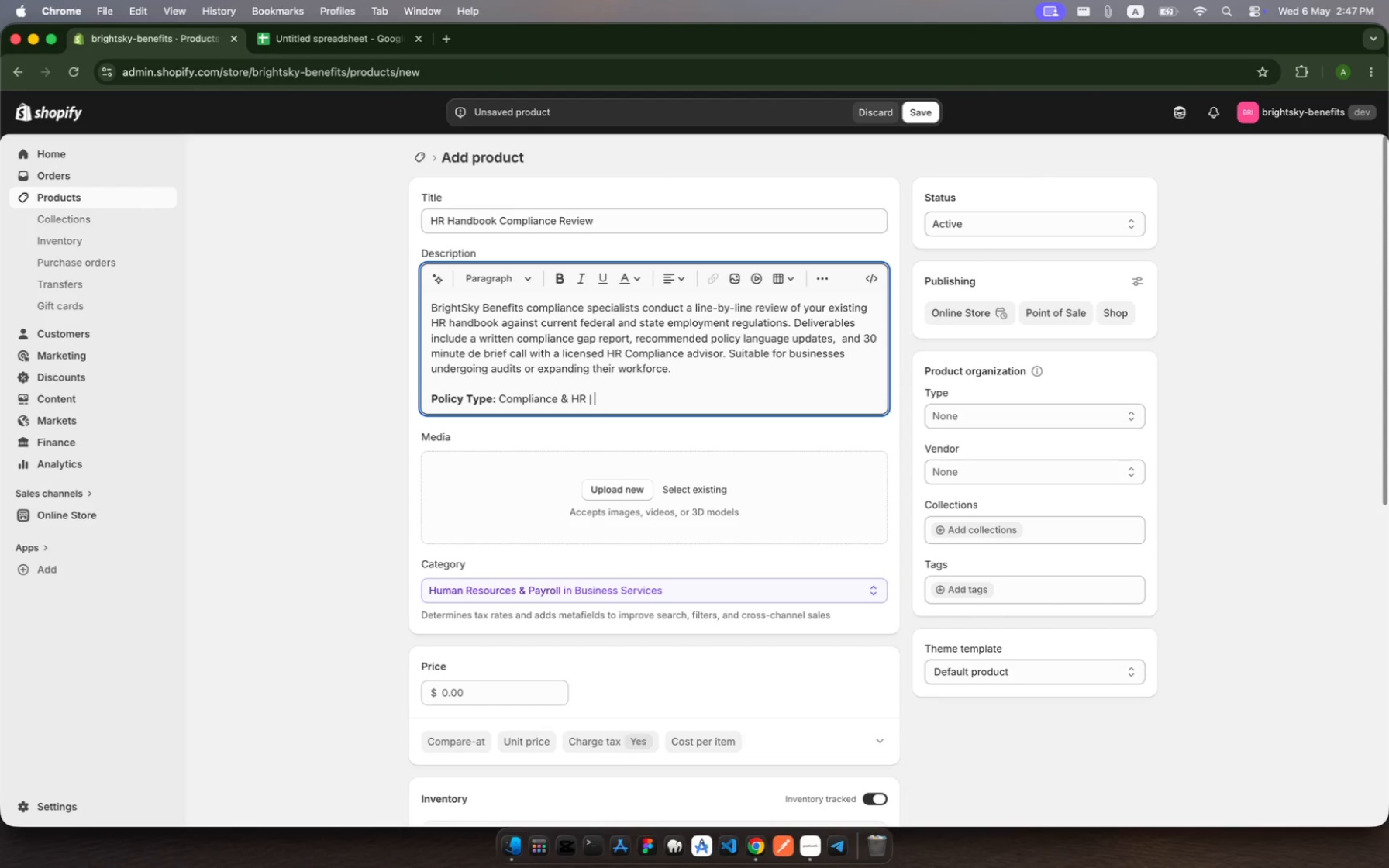 
key(Backspace)
 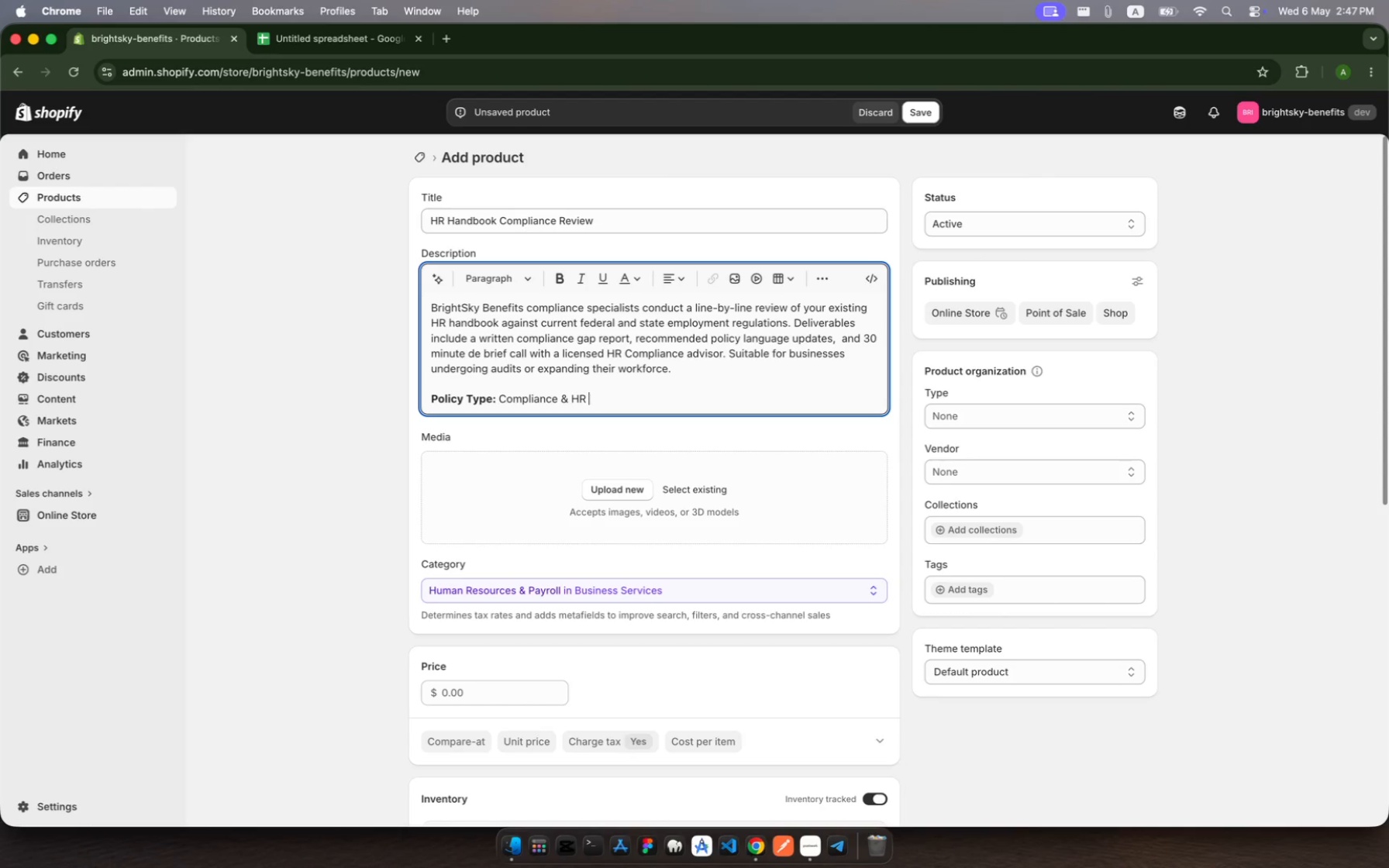 
key(Backspace)
 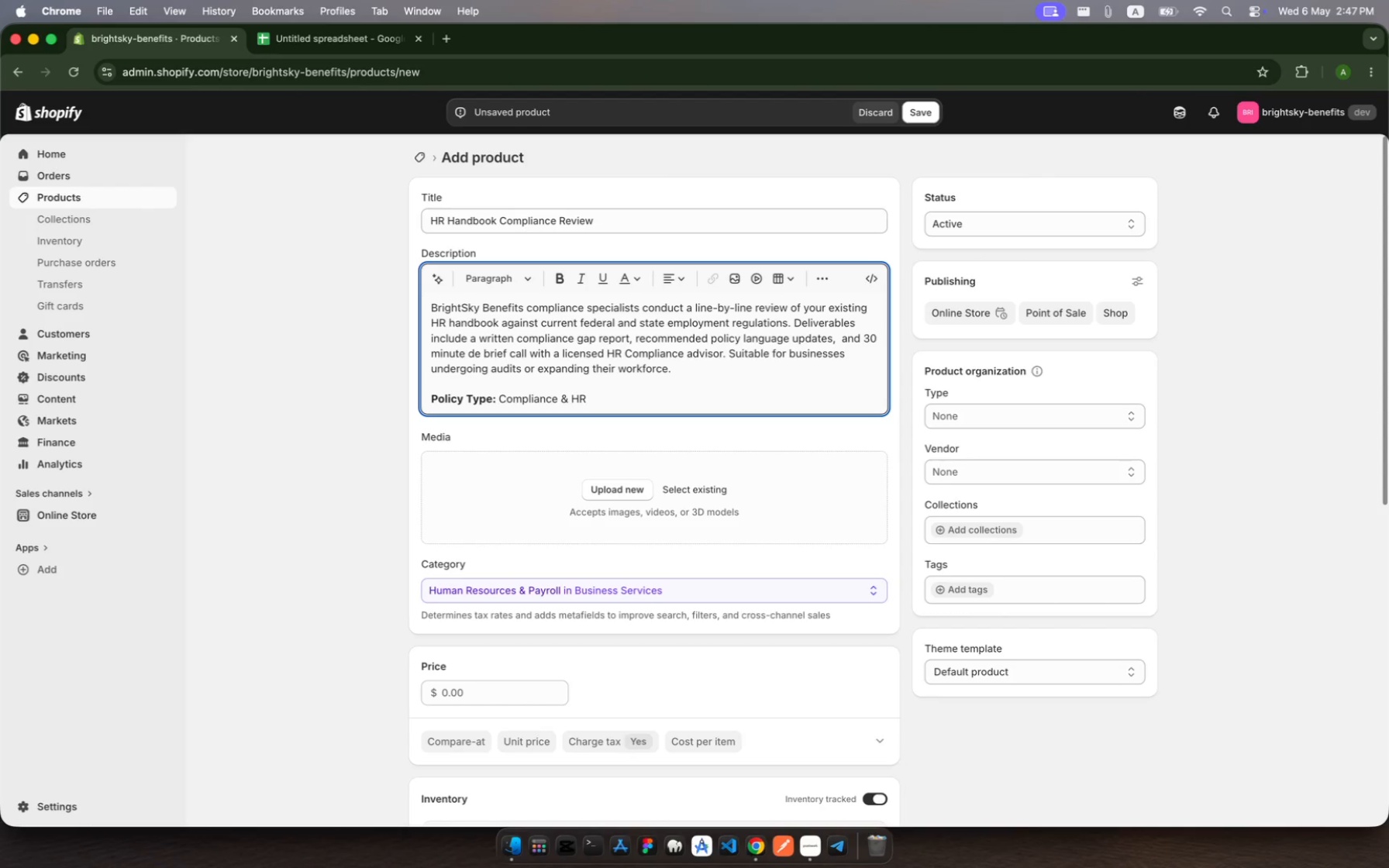 
key(Backspace)
 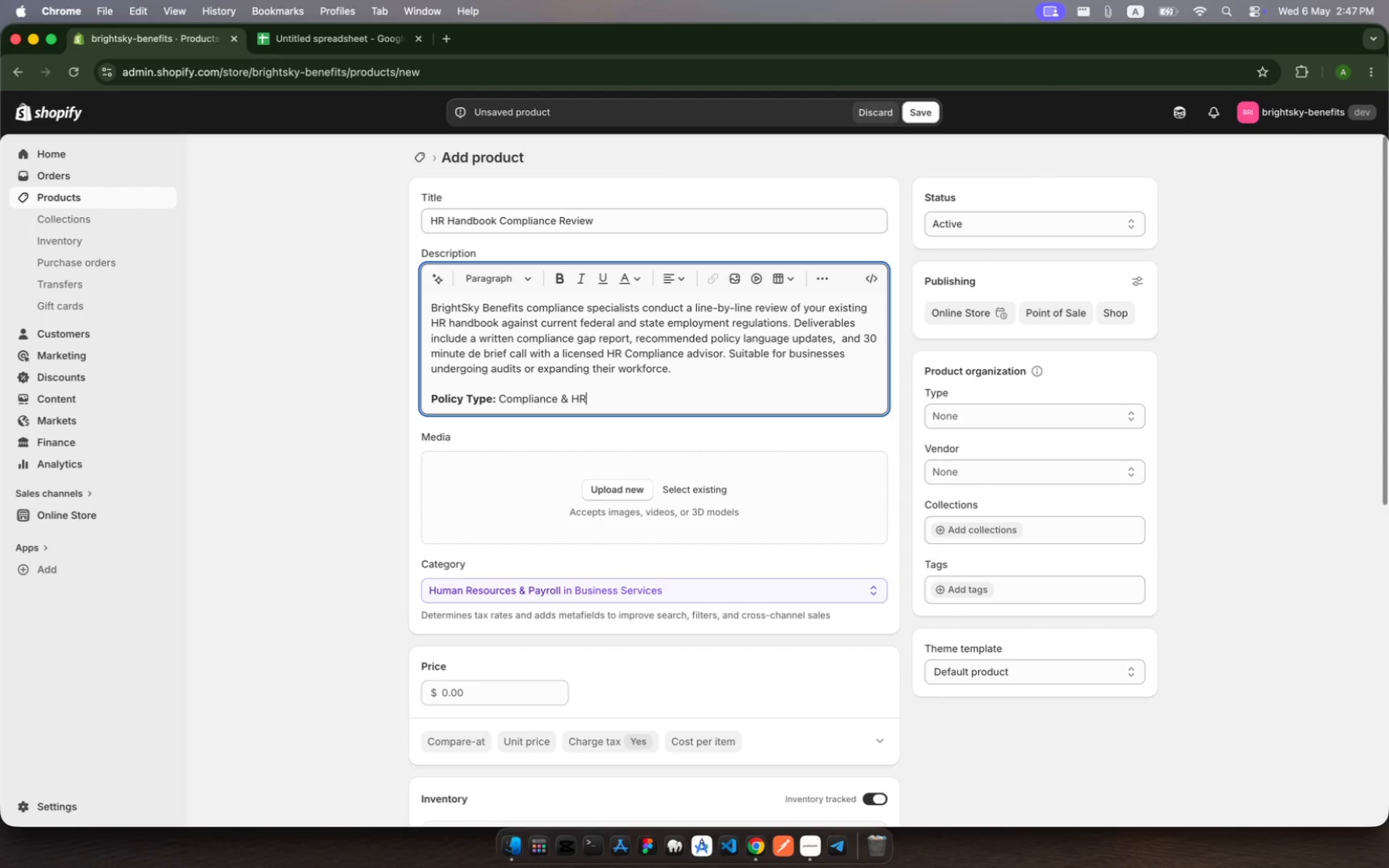 
key(Shift+ShiftRight)
 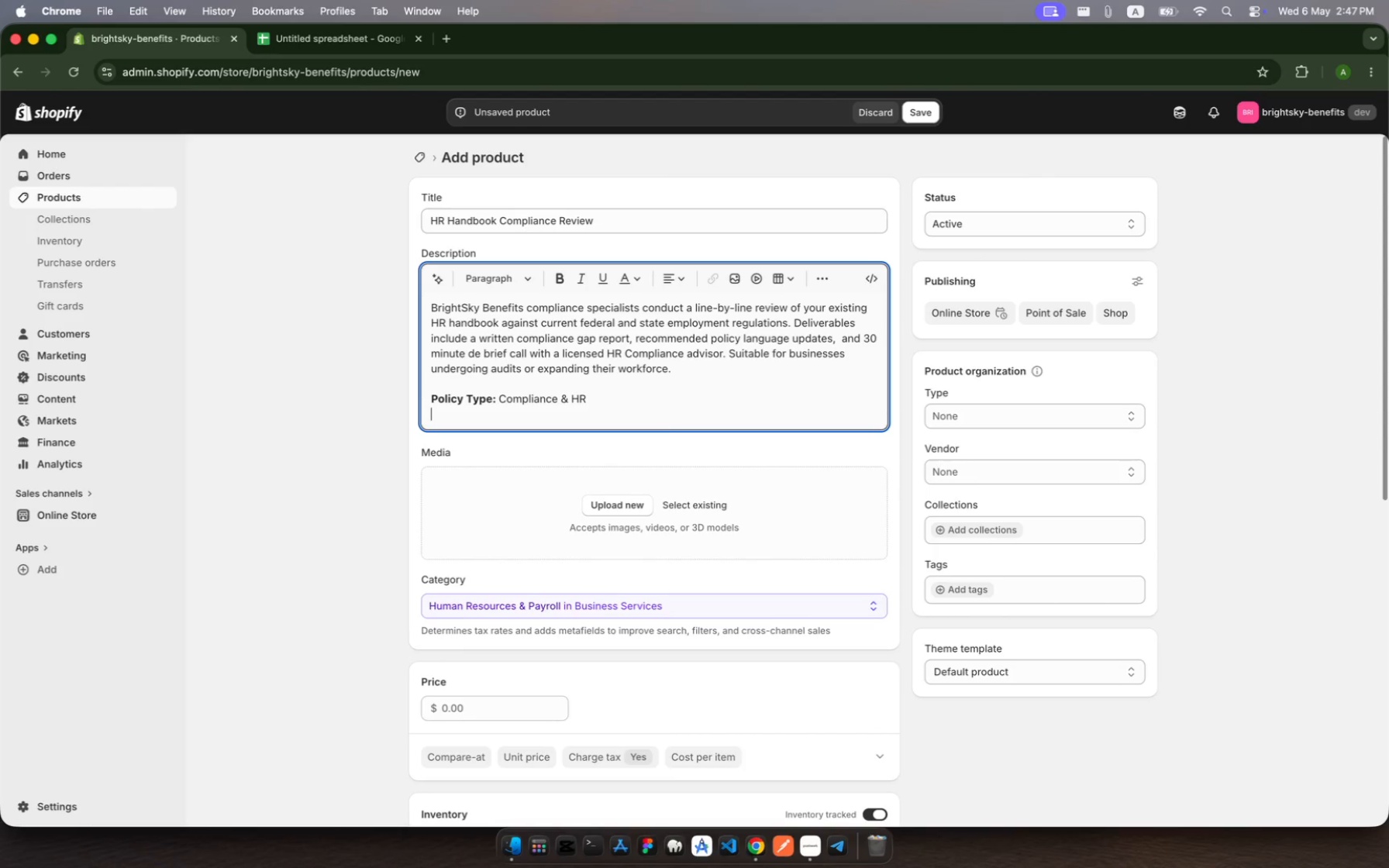 
key(Shift+Enter)
 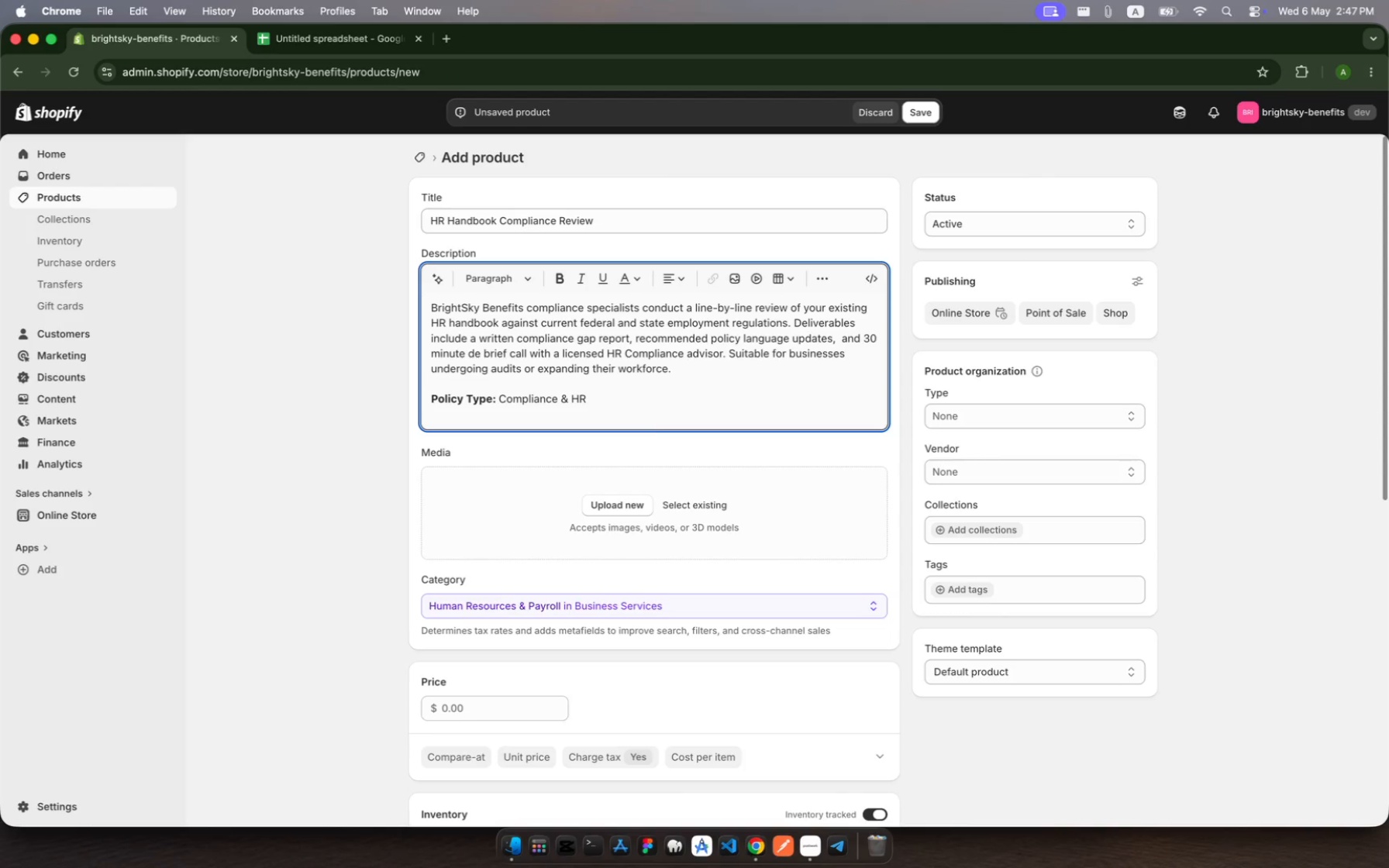 
key(Meta+MetaRight)
 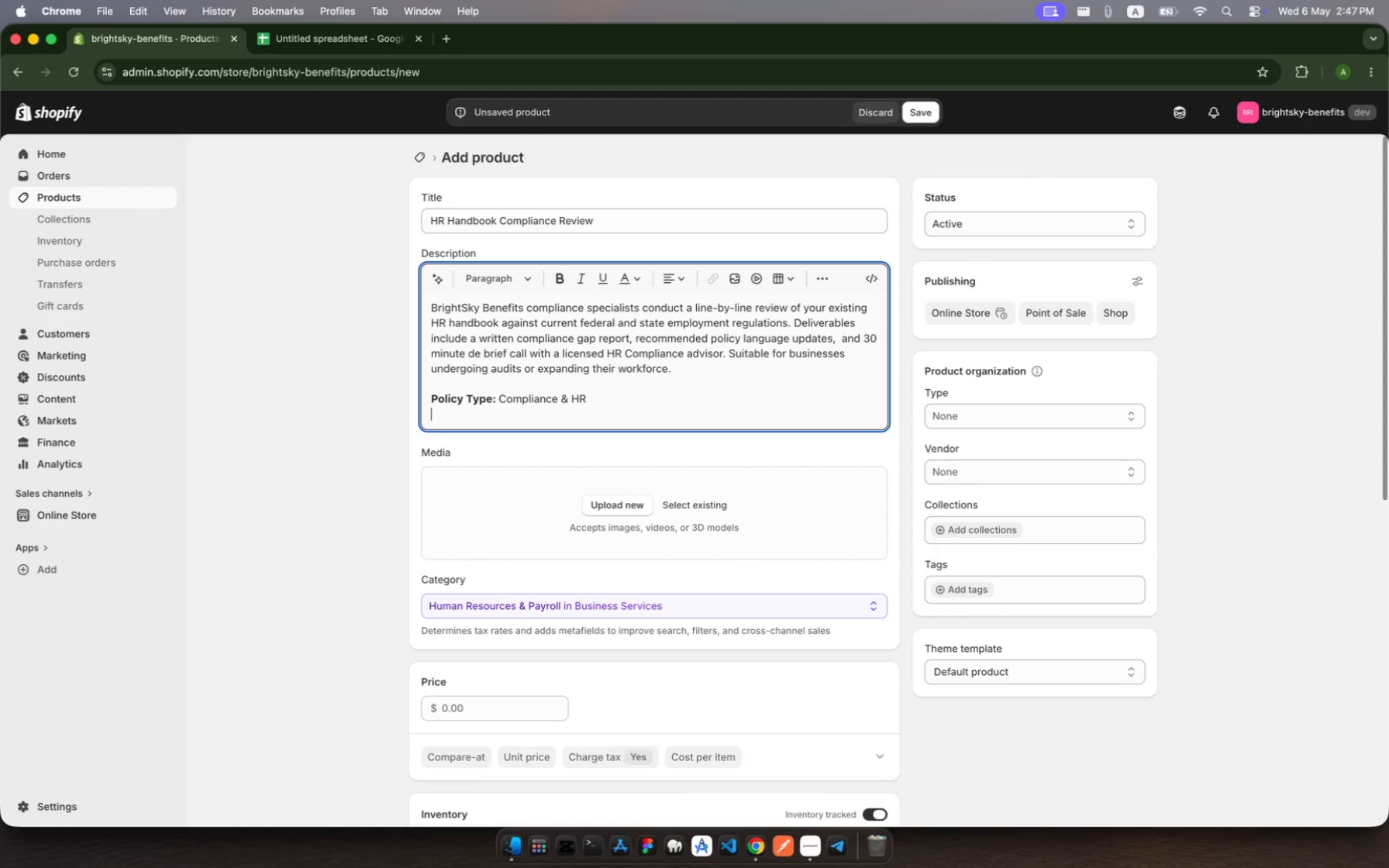 
key(Meta+B)
 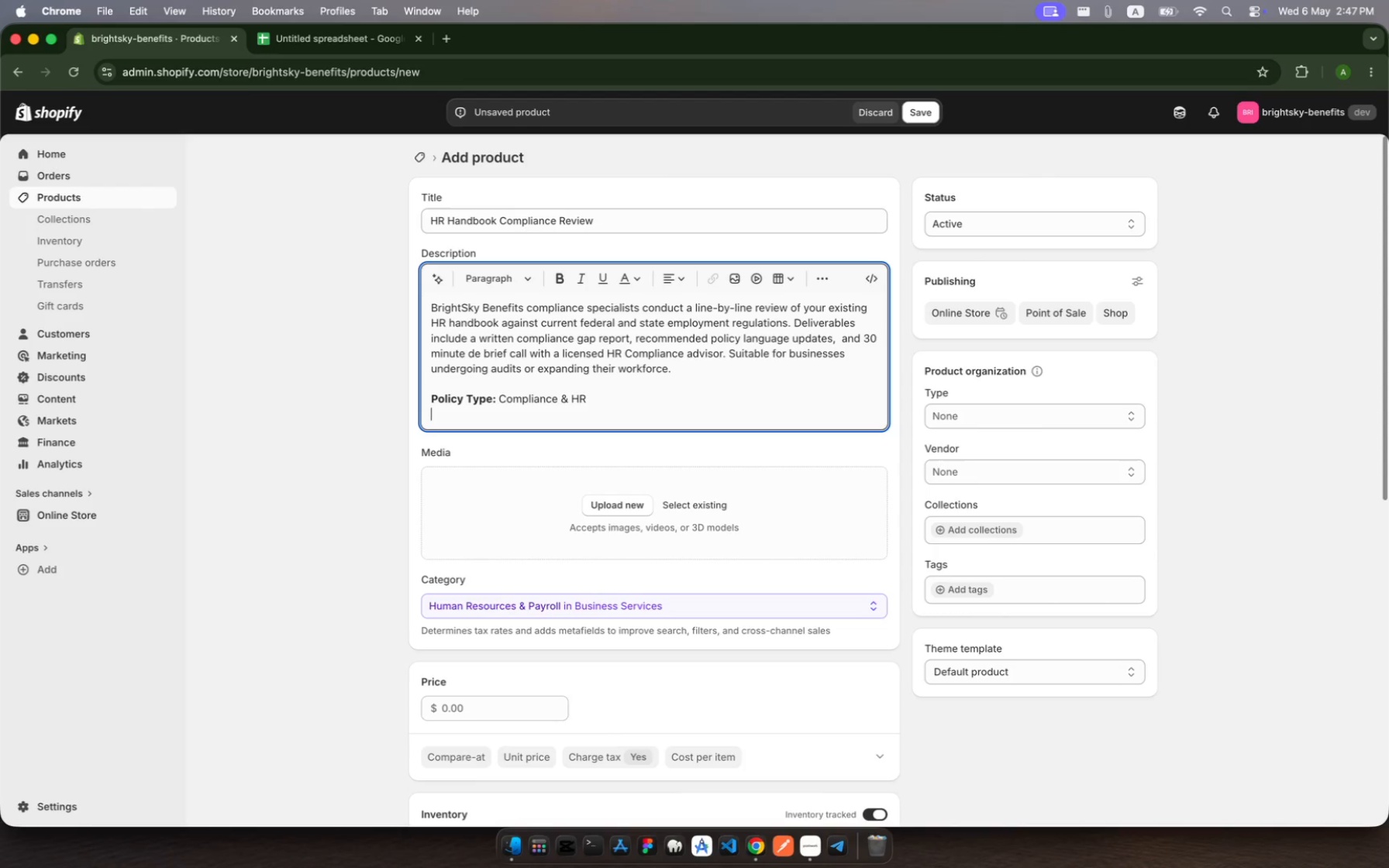 
type(Serrvice Tier)
 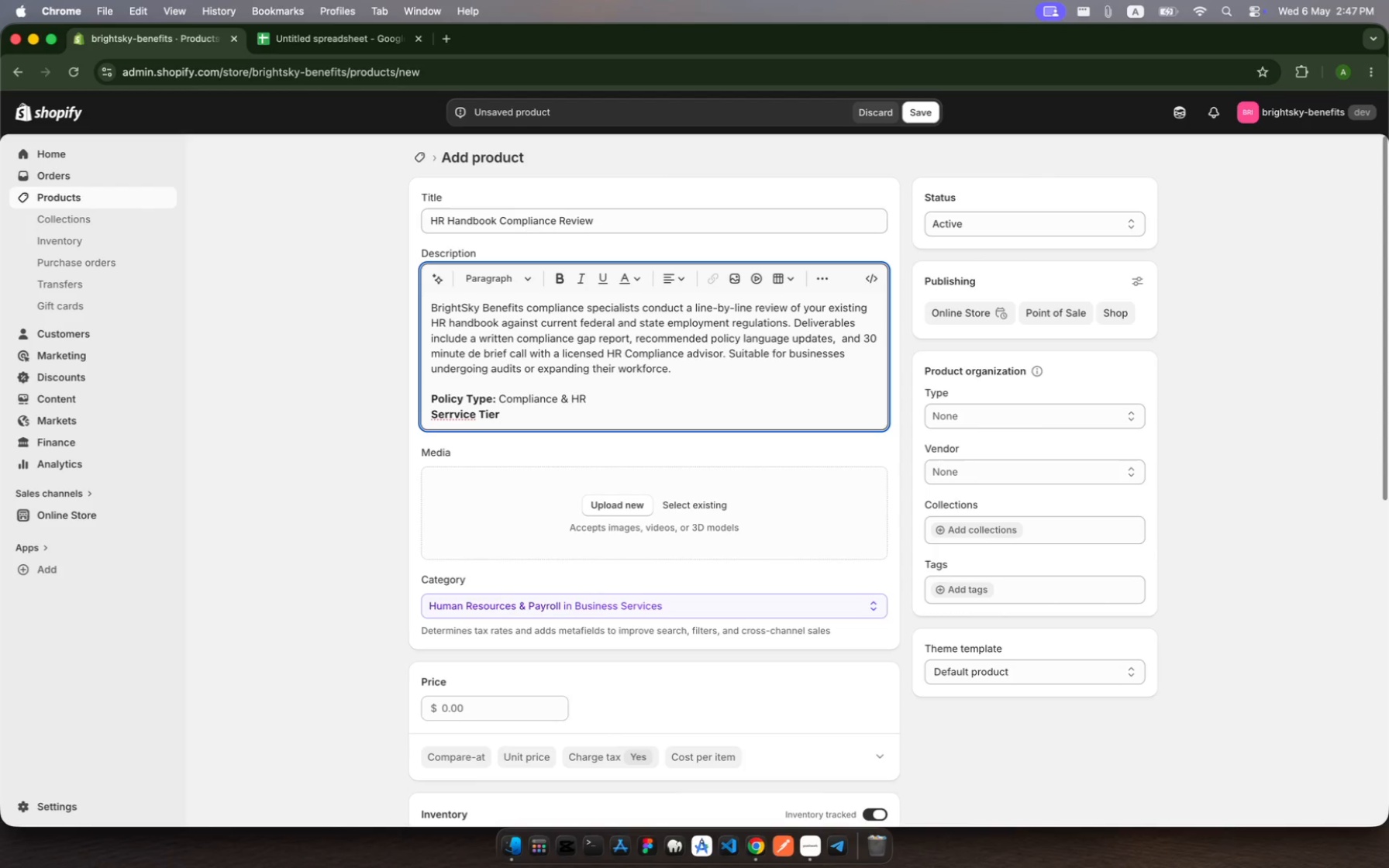 
left_click([456, 412])
 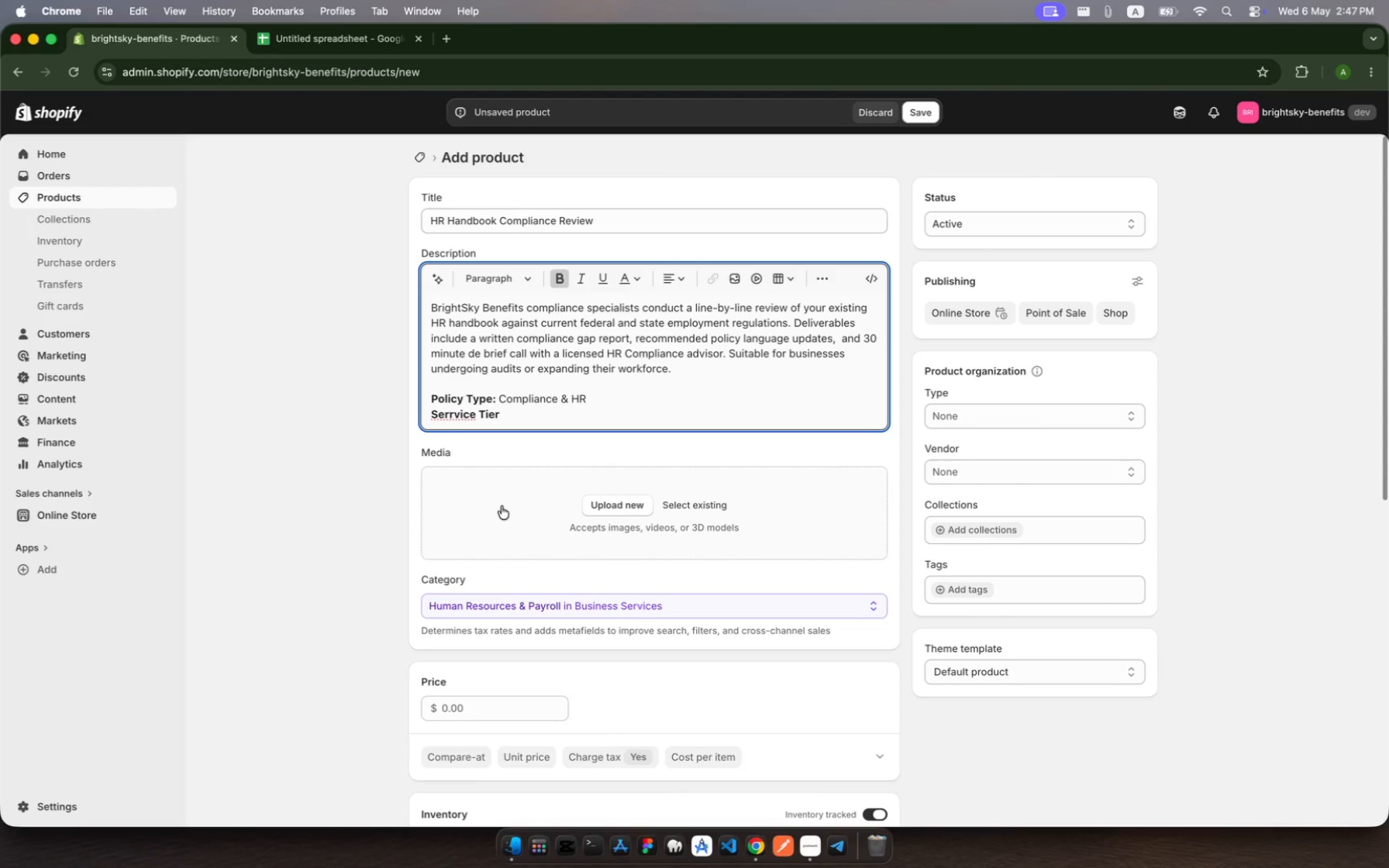 
key(Backspace)
 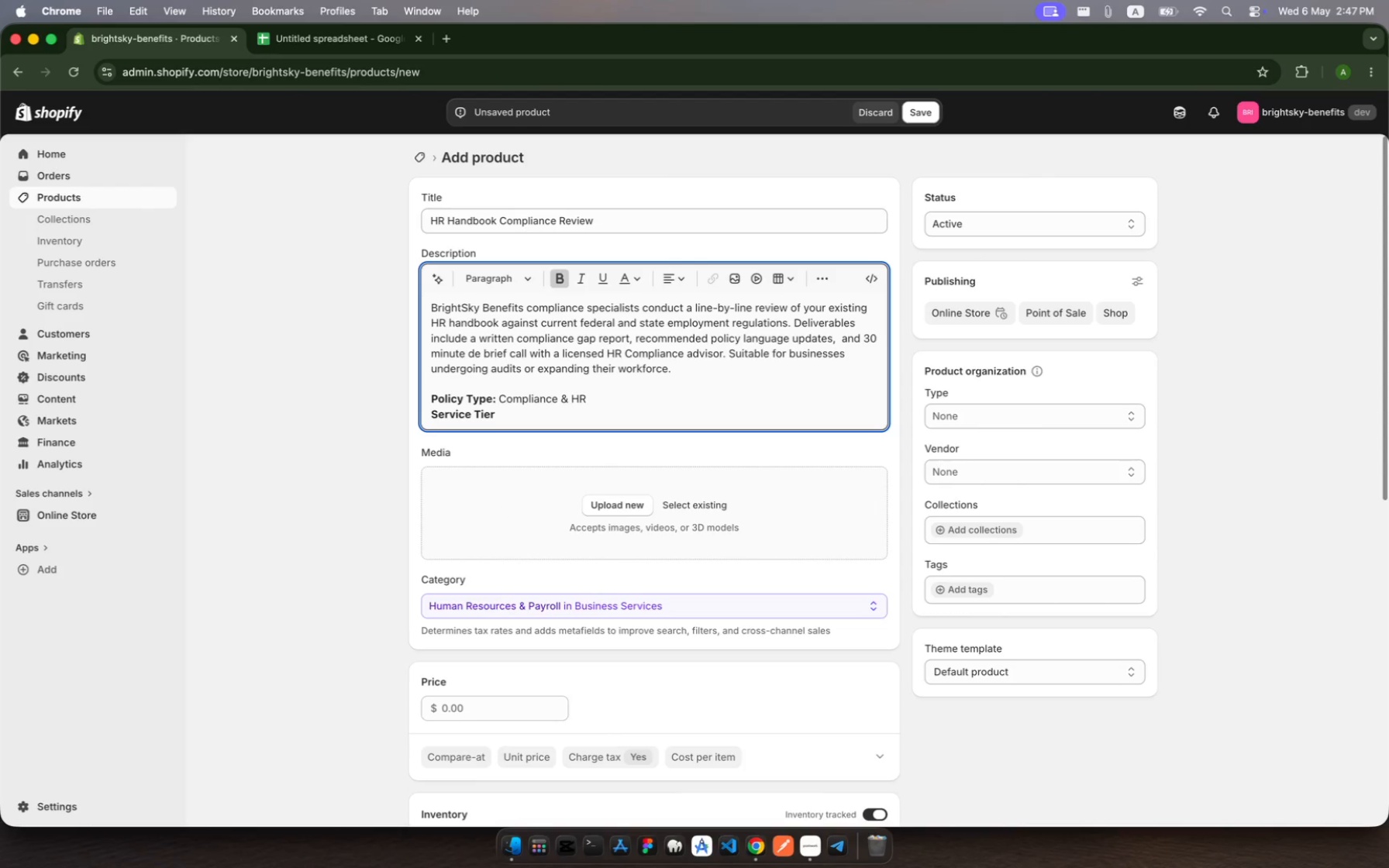 
hold_key(key=ArrowRight, duration=1.16)
 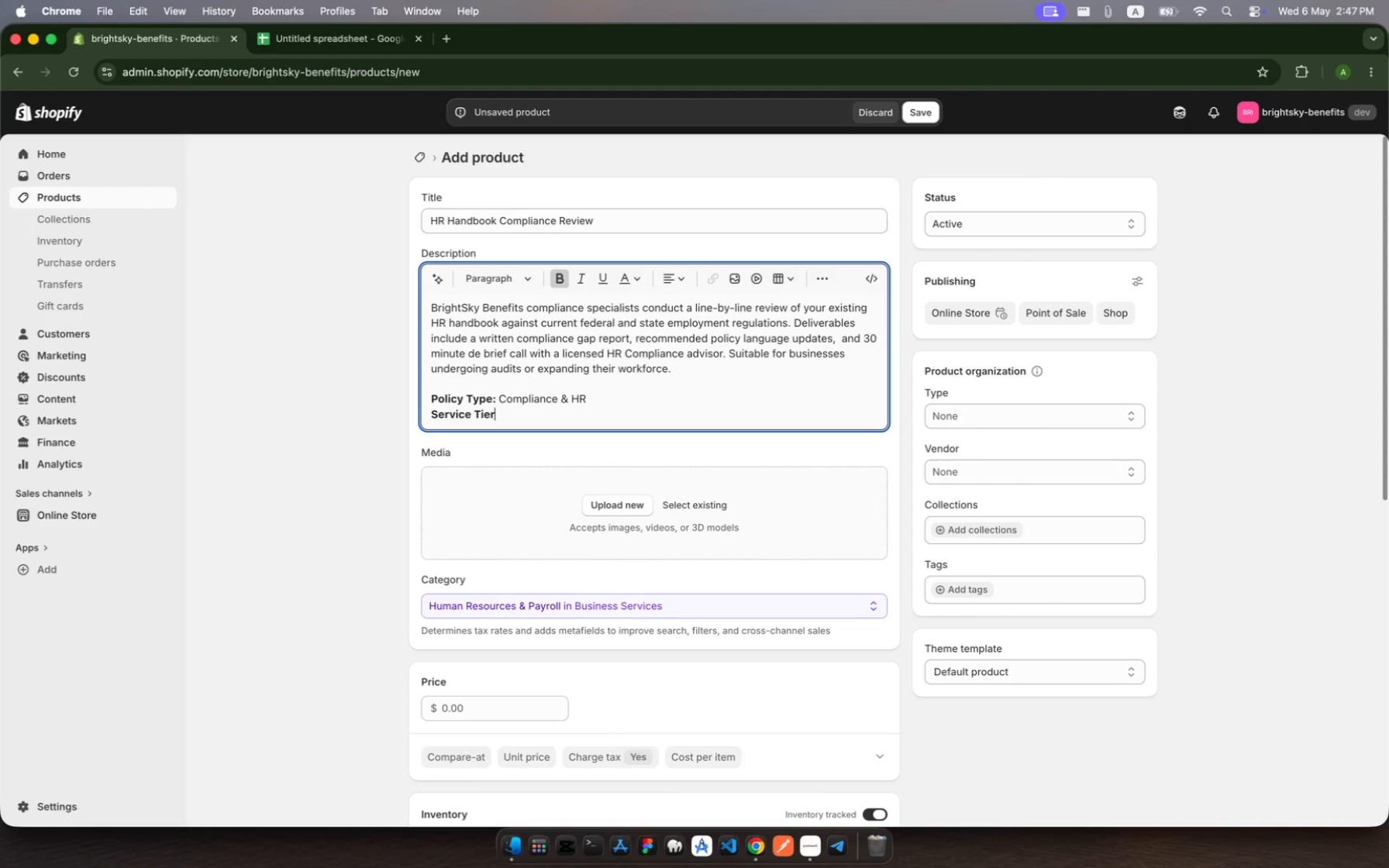 
key(Shift+Semicolon)
 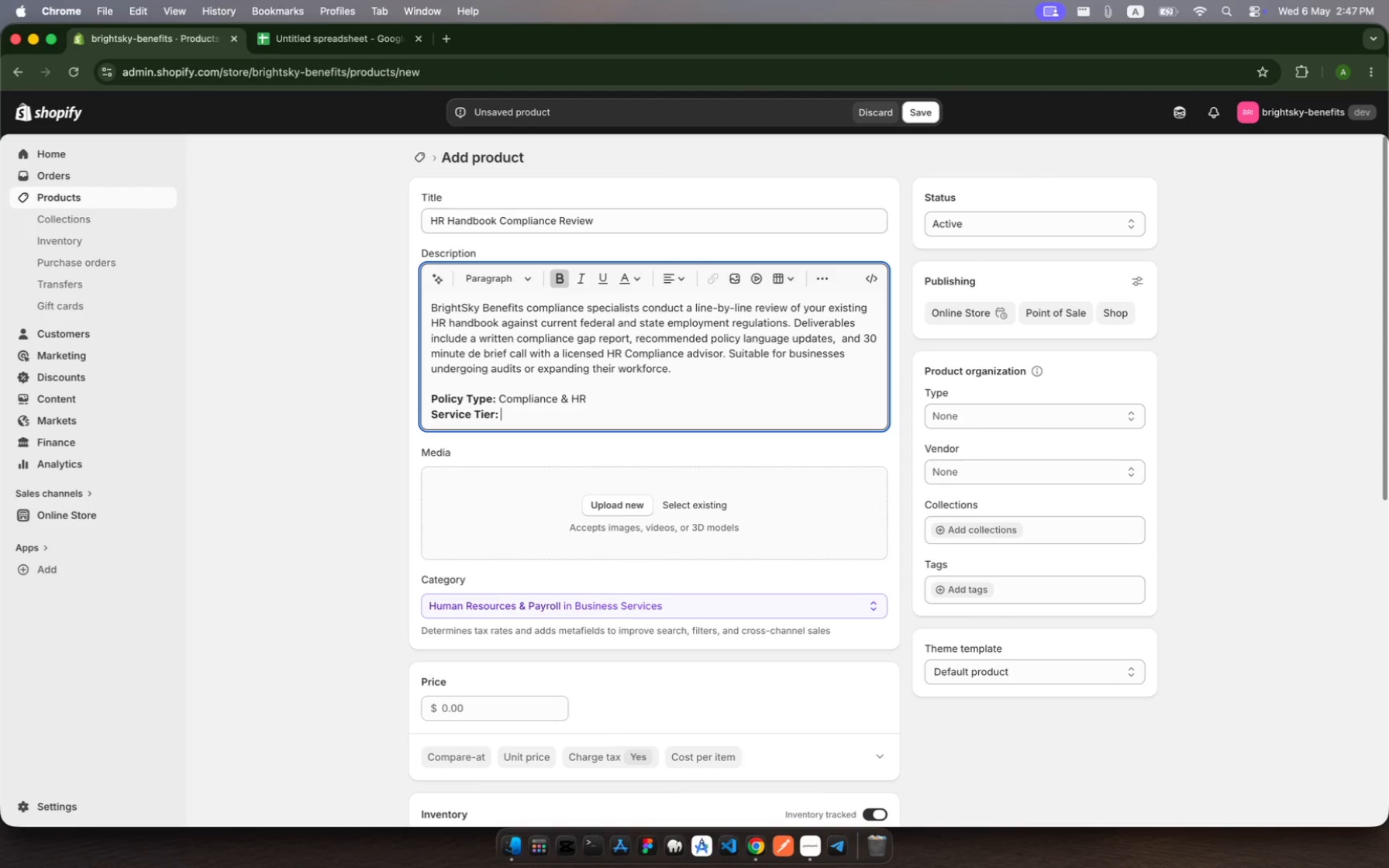 
key(Shift+Space)
 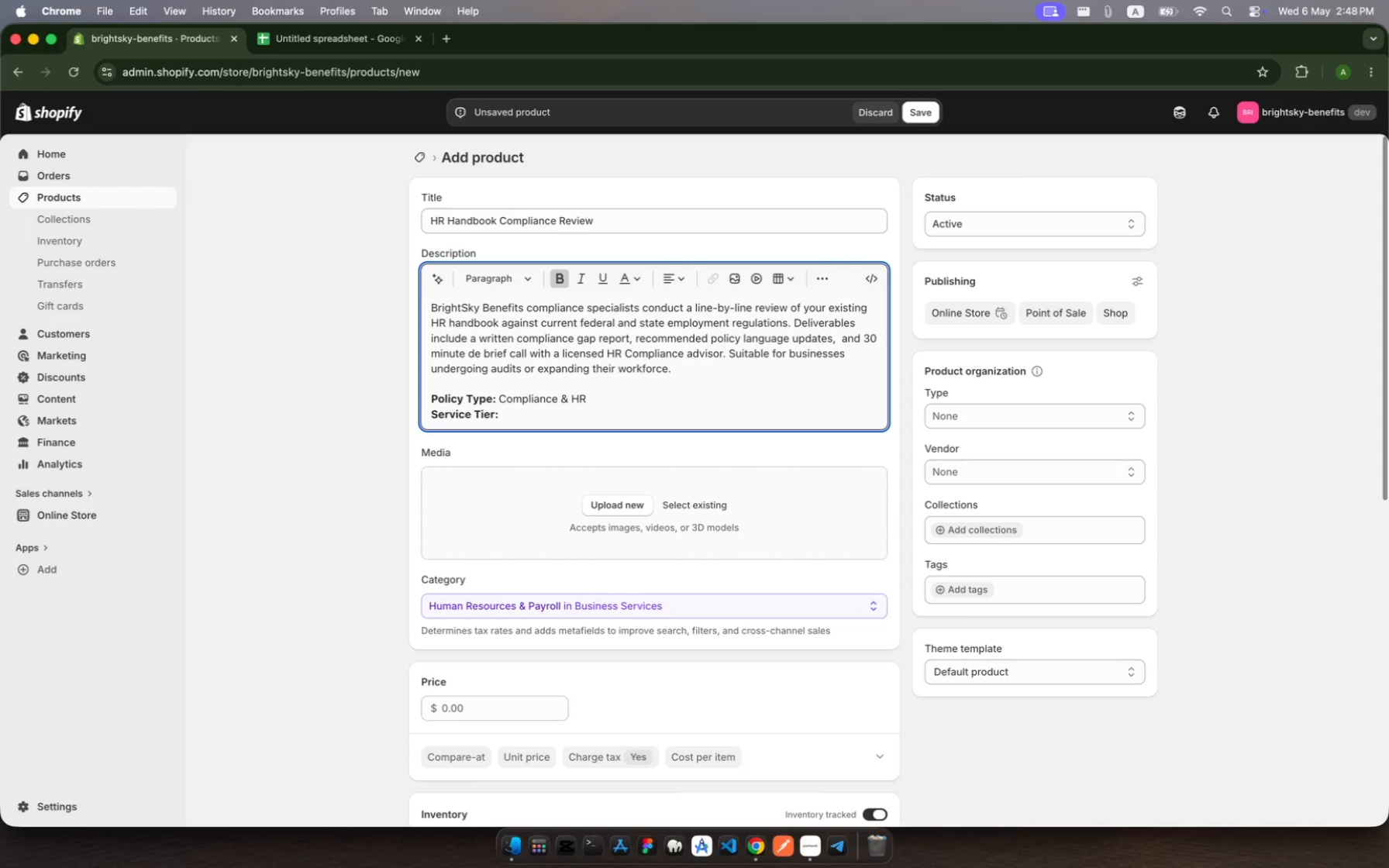 
wait(6.38)
 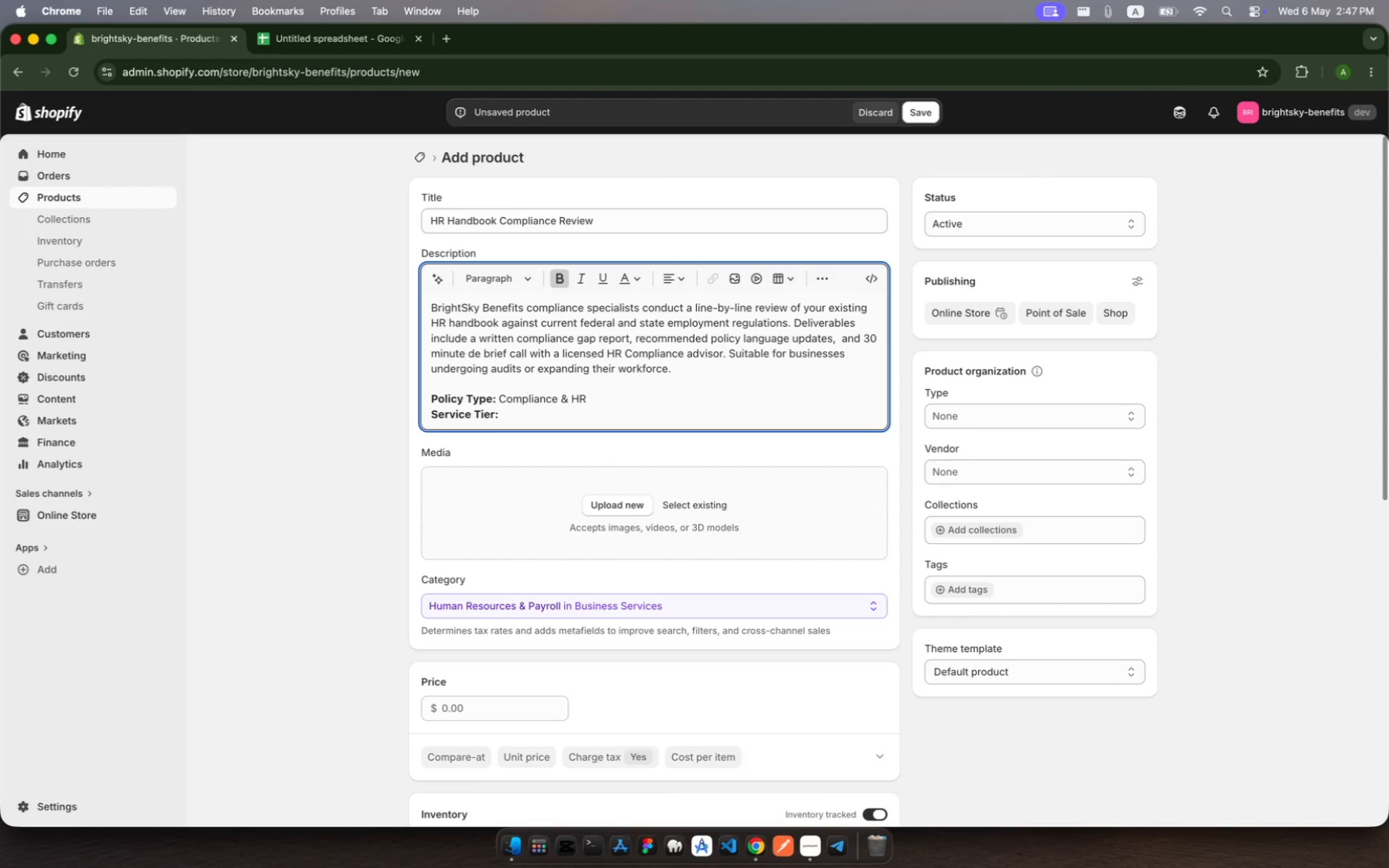 
type(Standard)
key(Backspace)
key(Backspace)
key(Backspace)
key(Backspace)
key(Backspace)
key(Backspace)
key(Backspace)
key(Backspace)
 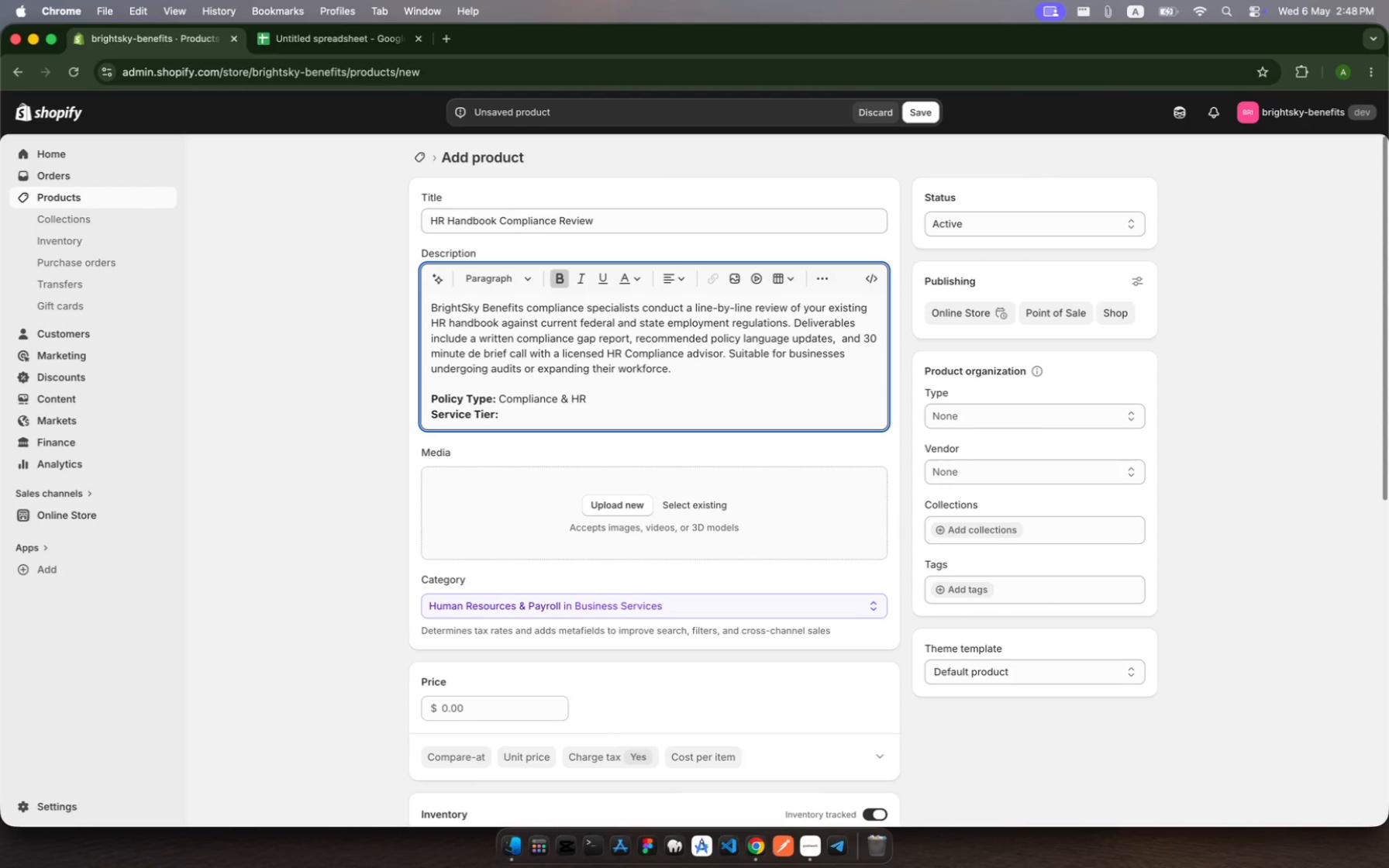 
key(Meta+MetaRight)
 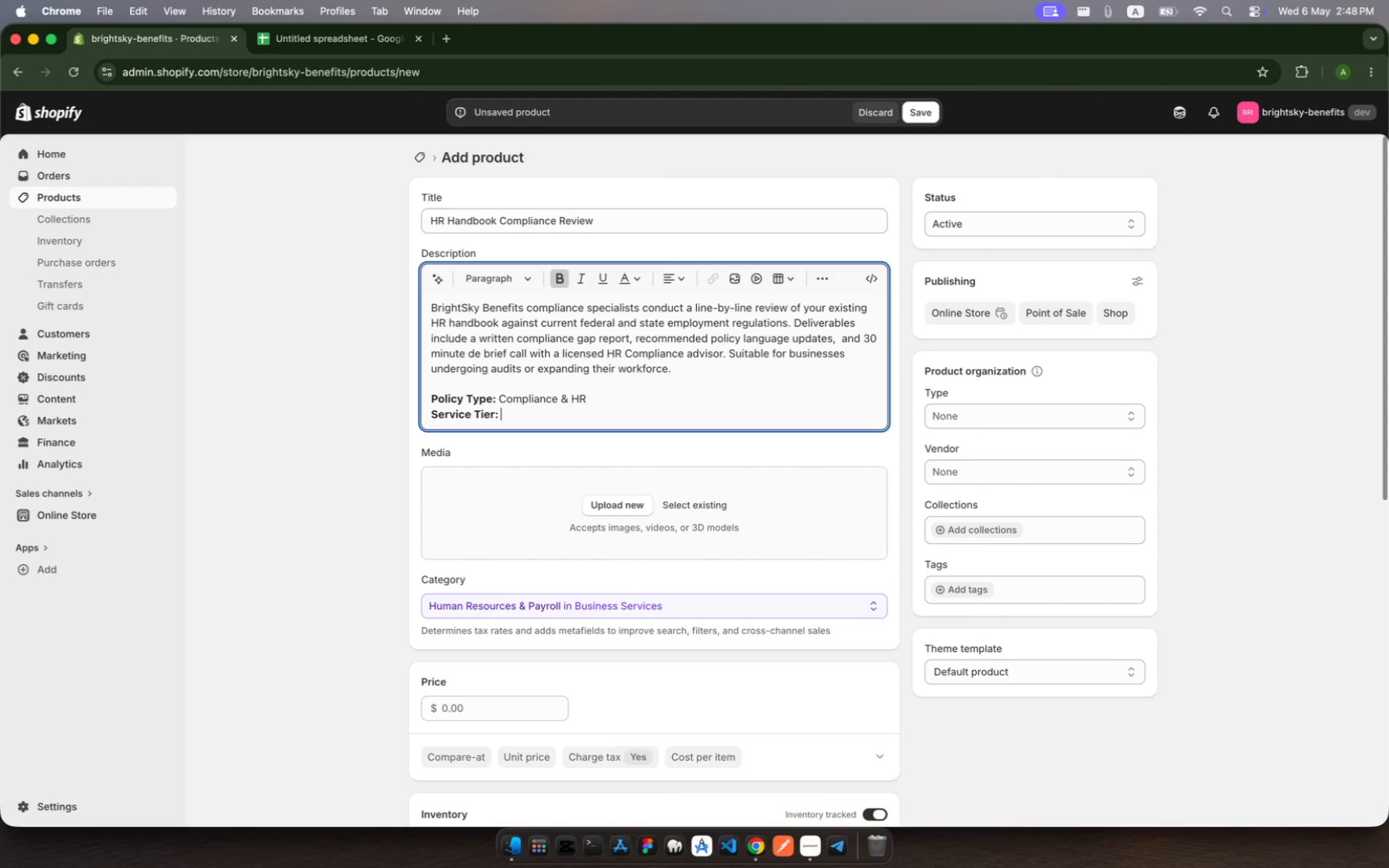 
key(Meta+B)
 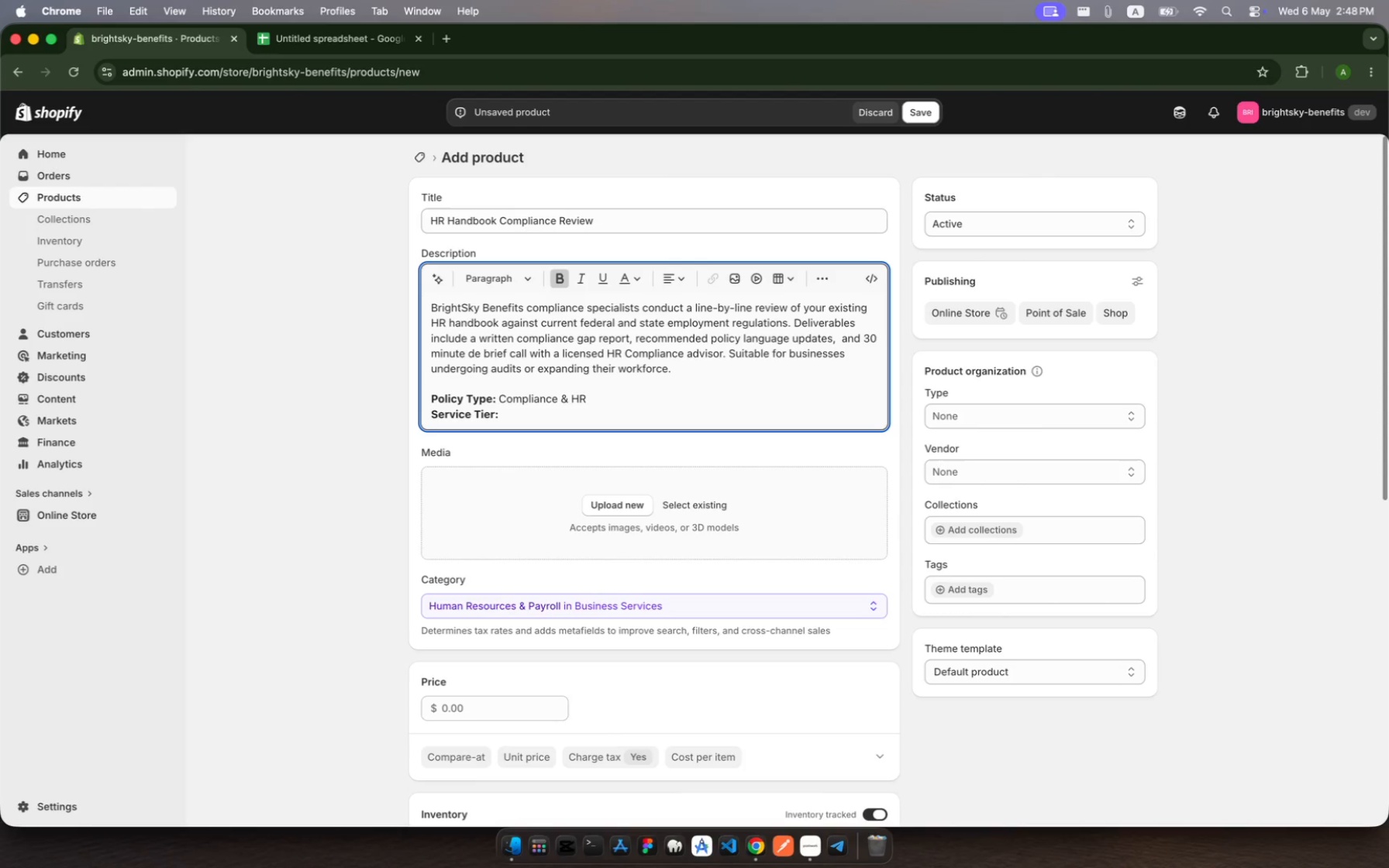 
type(Standard)
 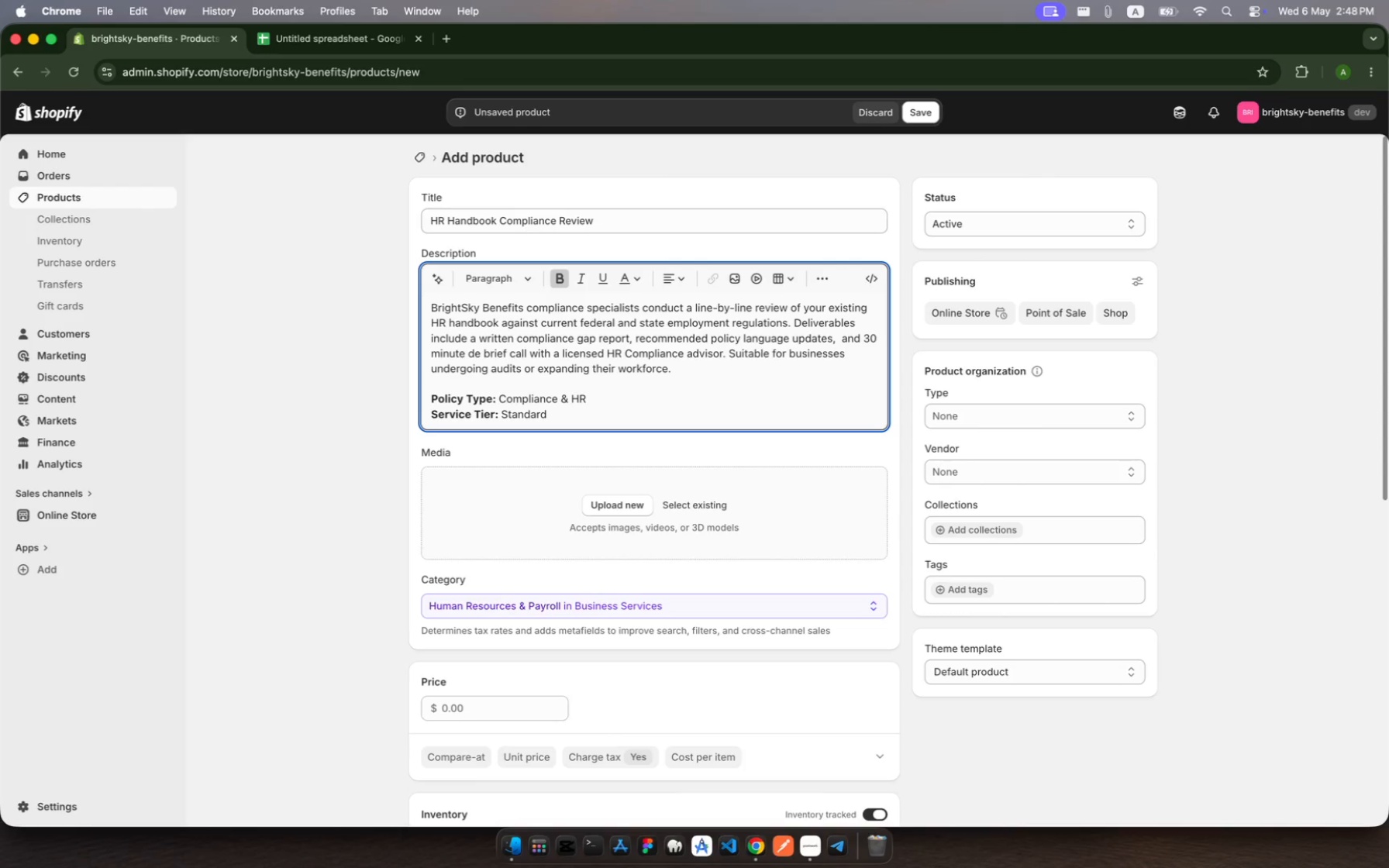 
key(Shift+Enter)
 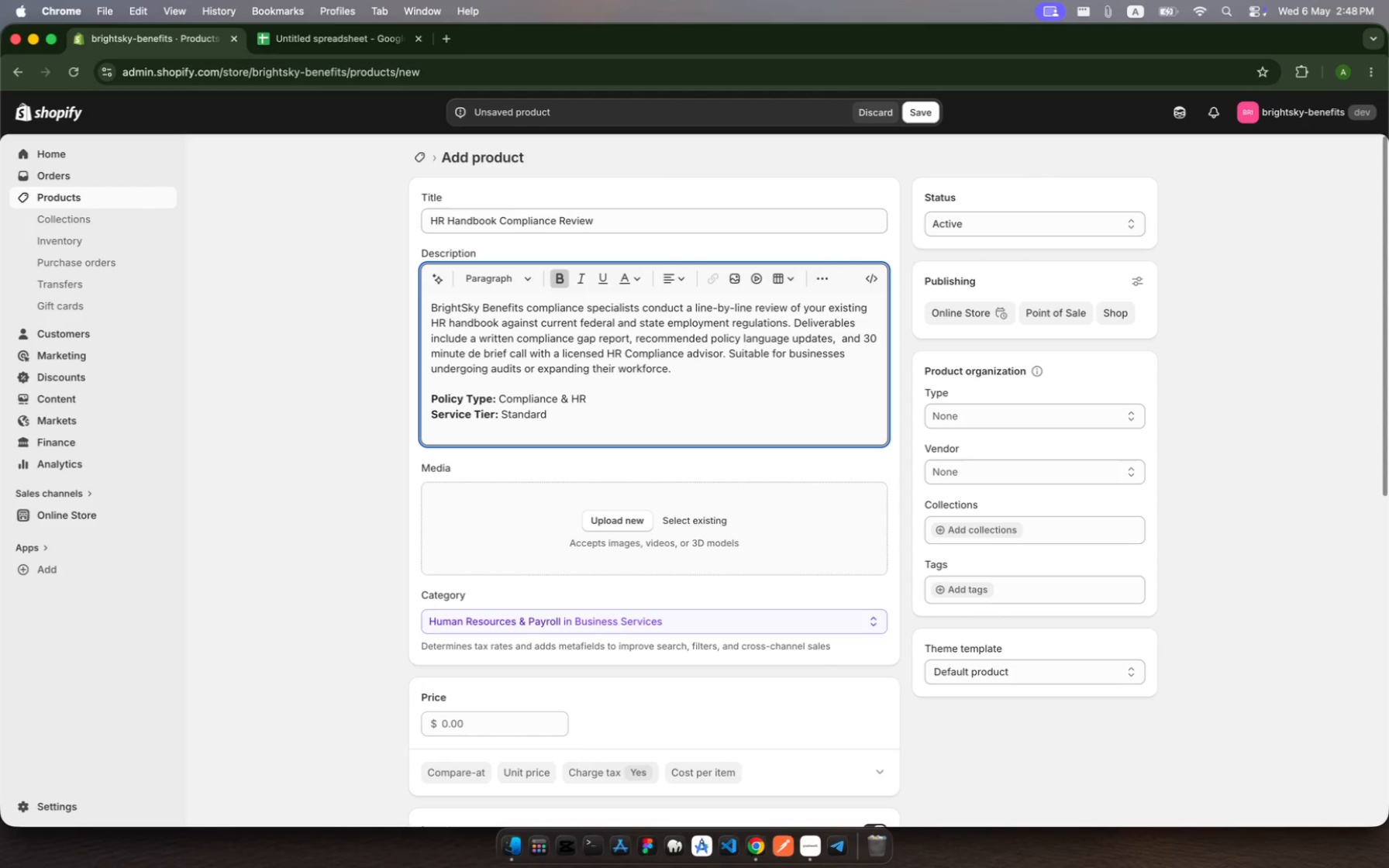 
wait(13.86)
 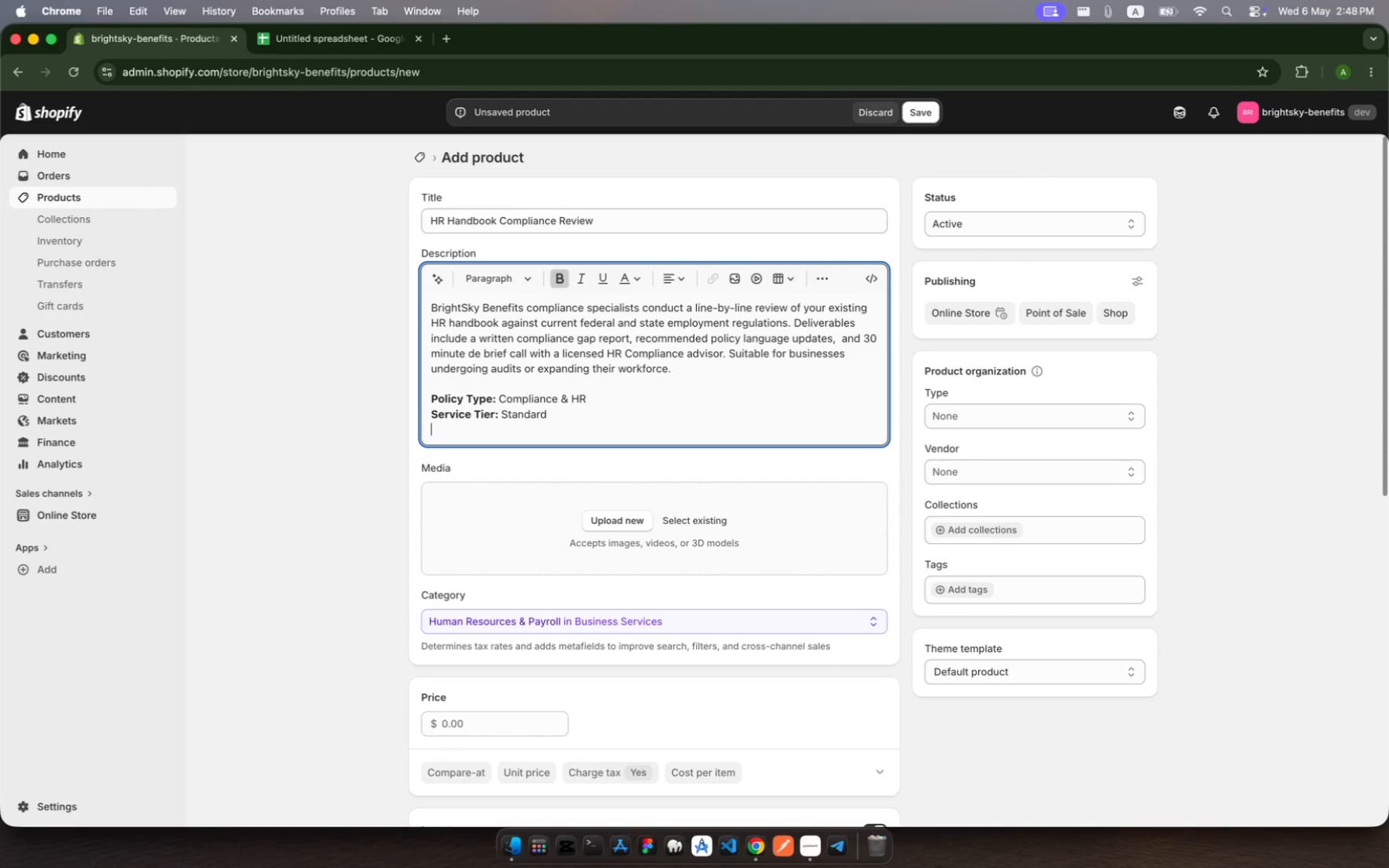 
key(Shift+C)
 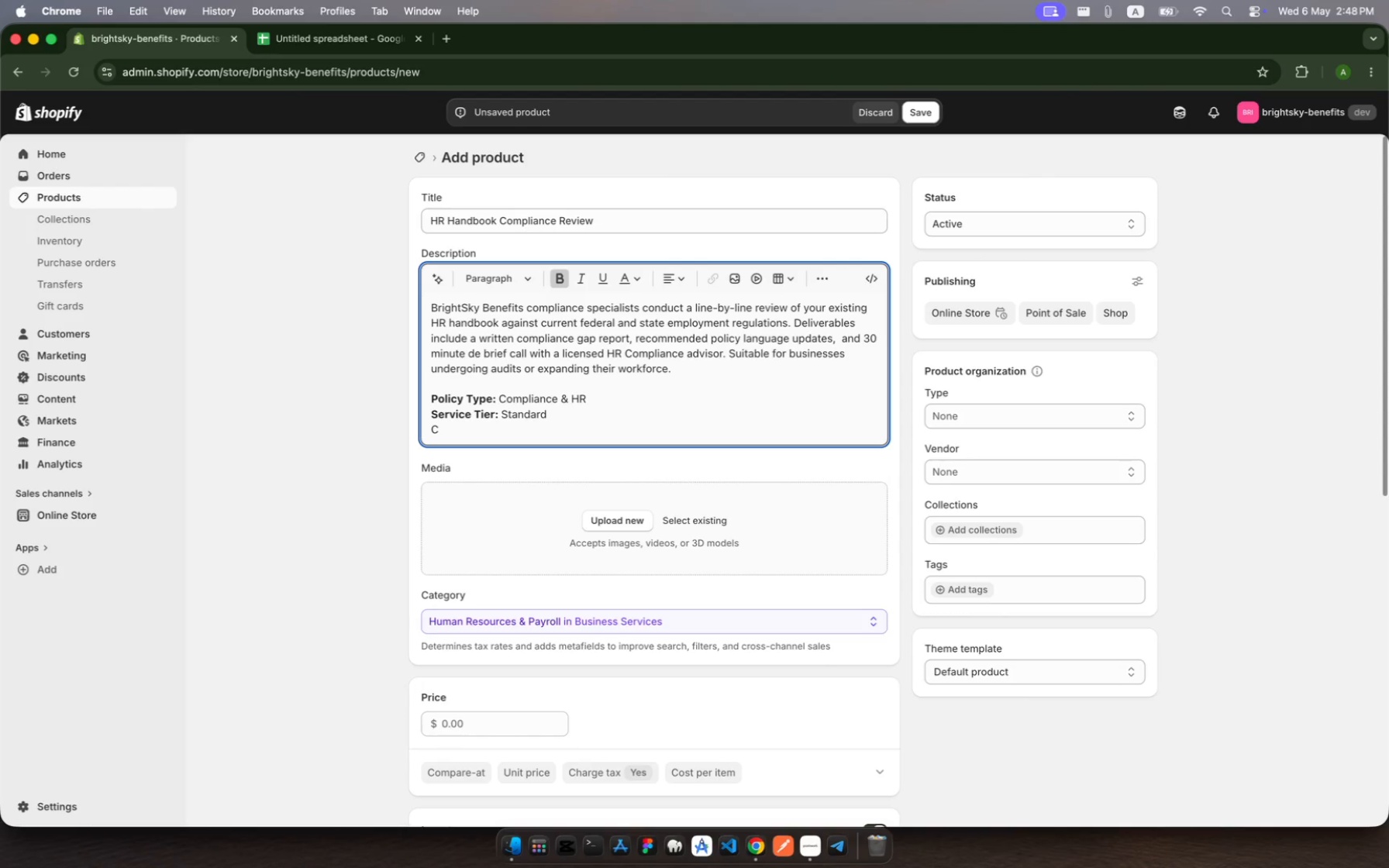 
key(Backspace)
 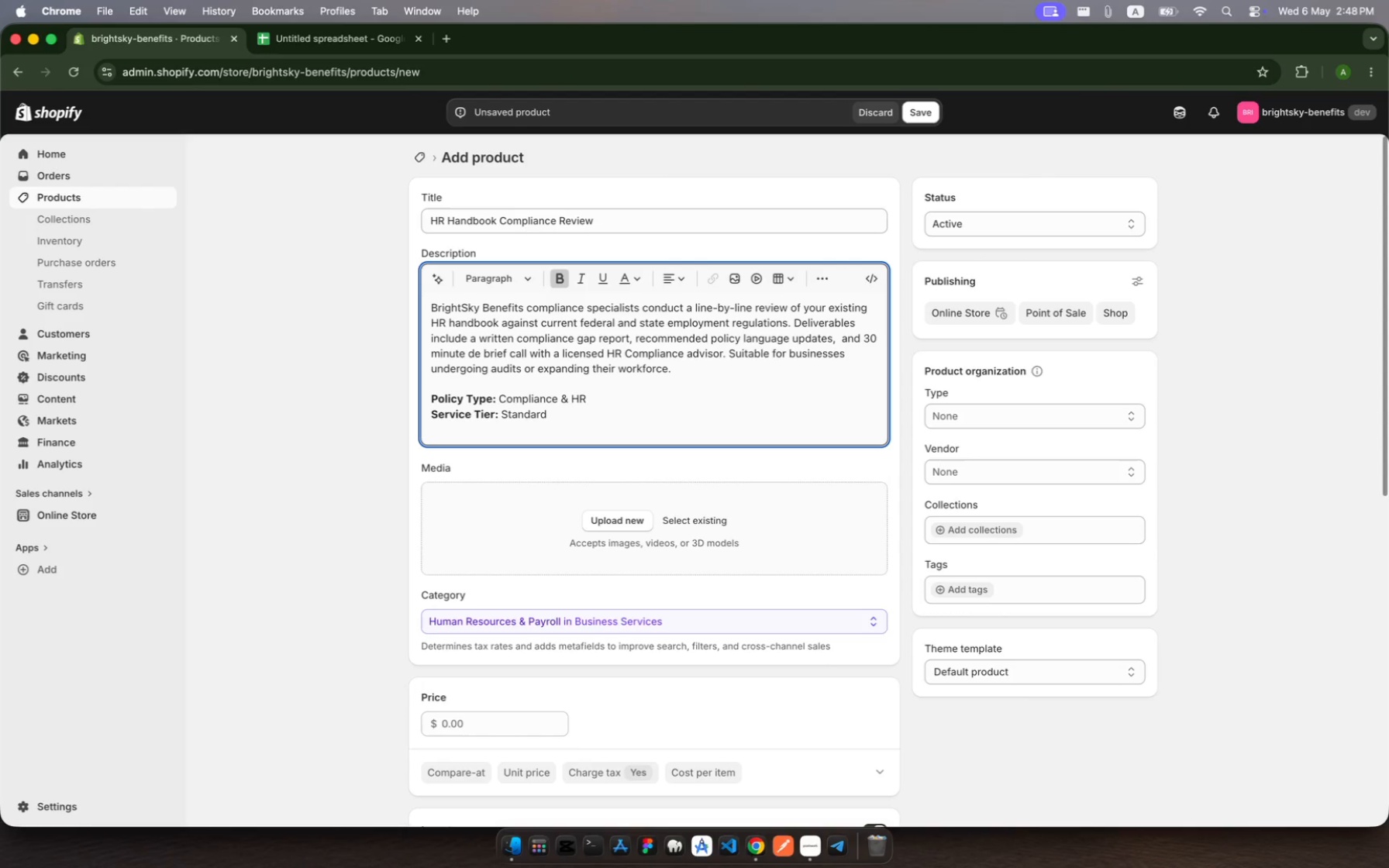 
key(Meta+MetaRight)
 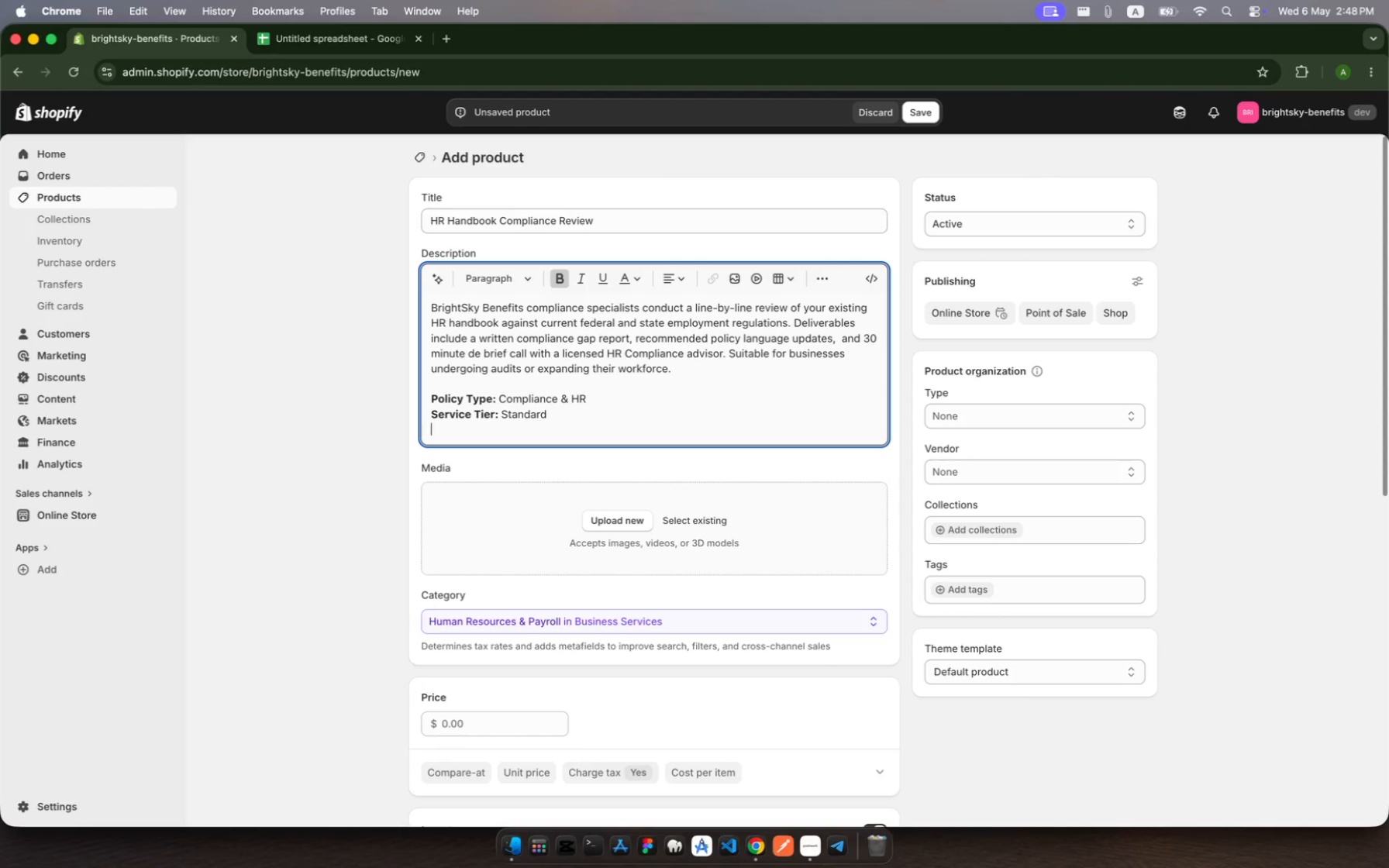 
key(Meta+B)
 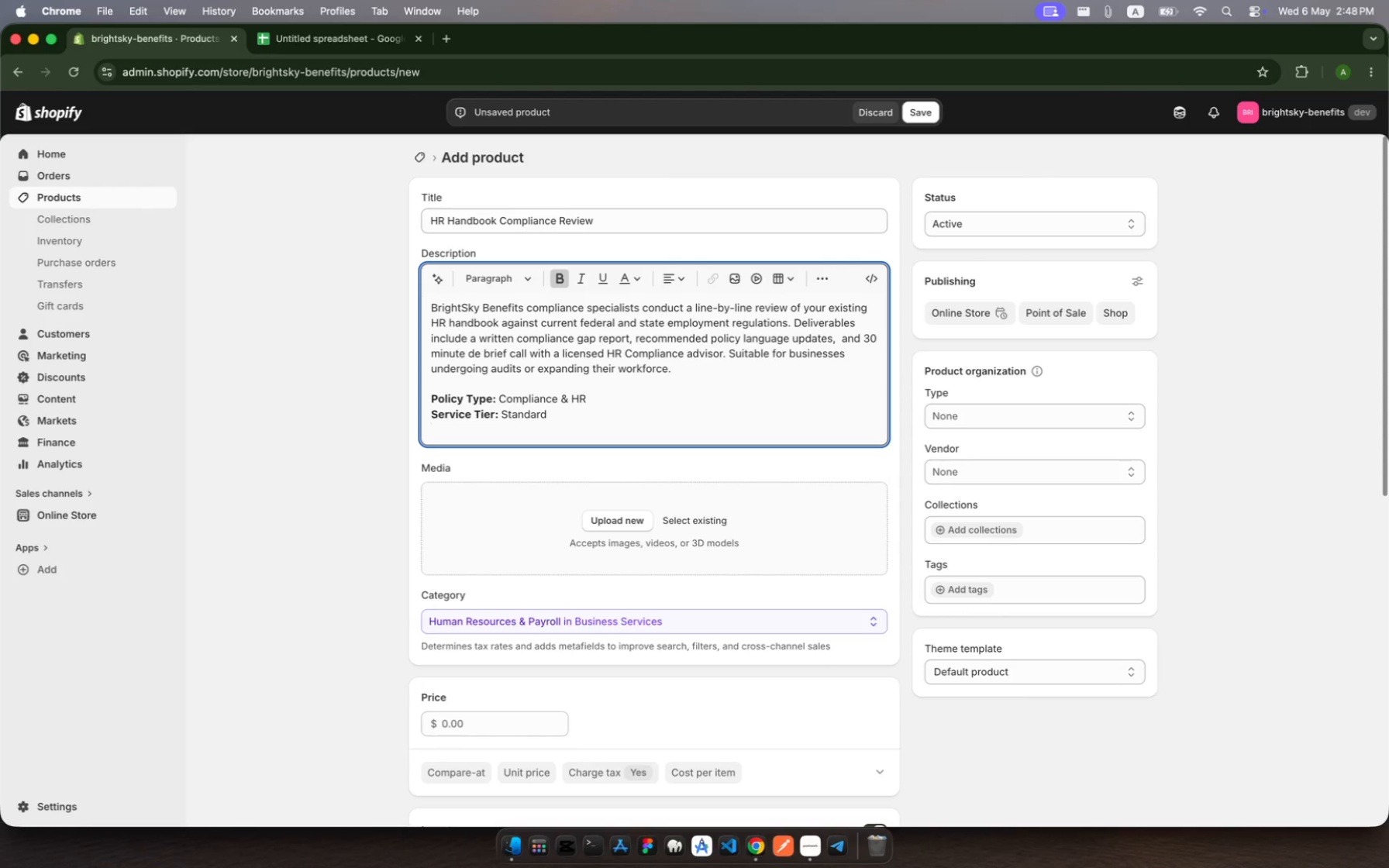 
type(Consultatino )
key(Backspace)
key(Backspace)
type( Credits: )
 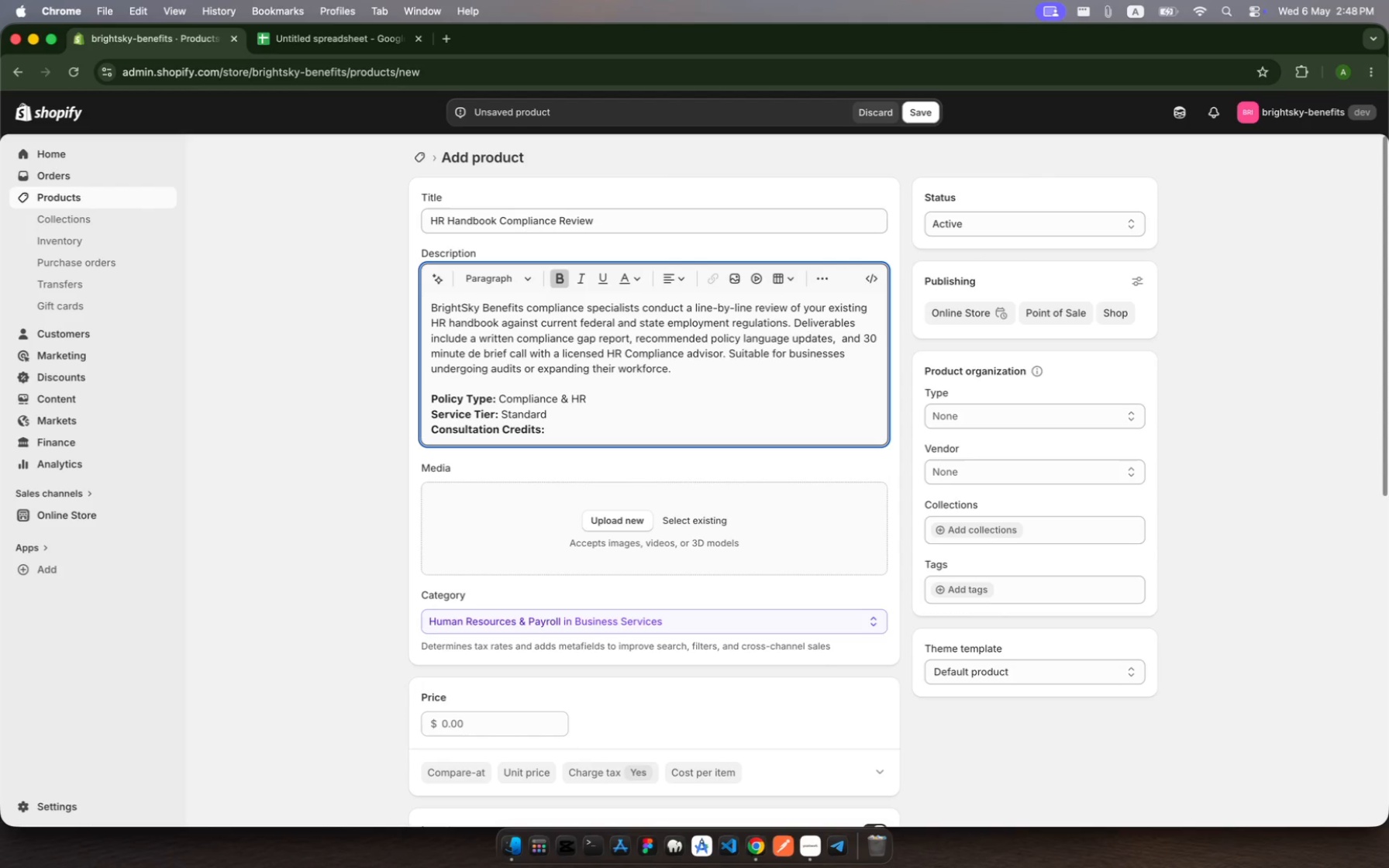 
key(Meta+B)
 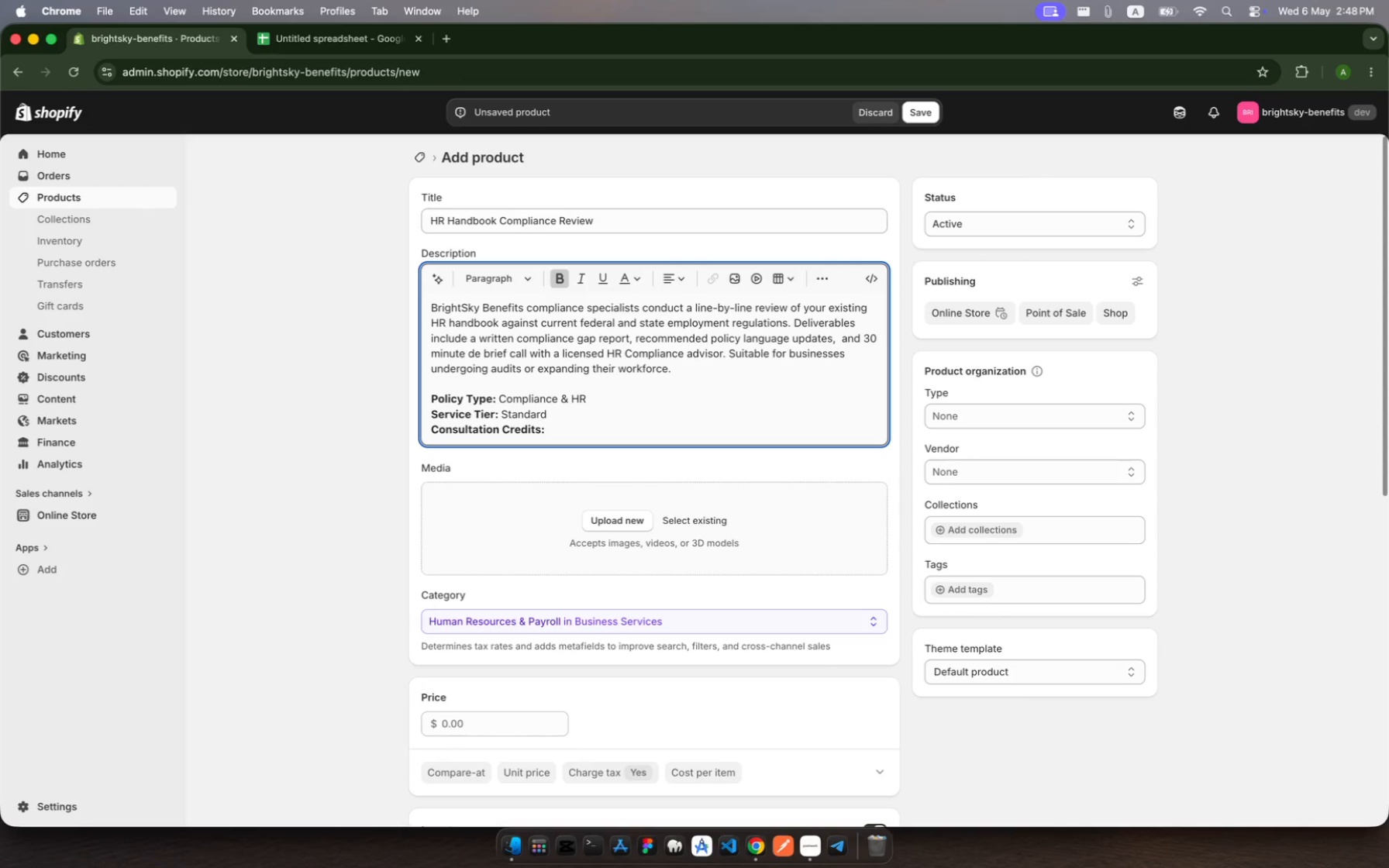 
key(1)
 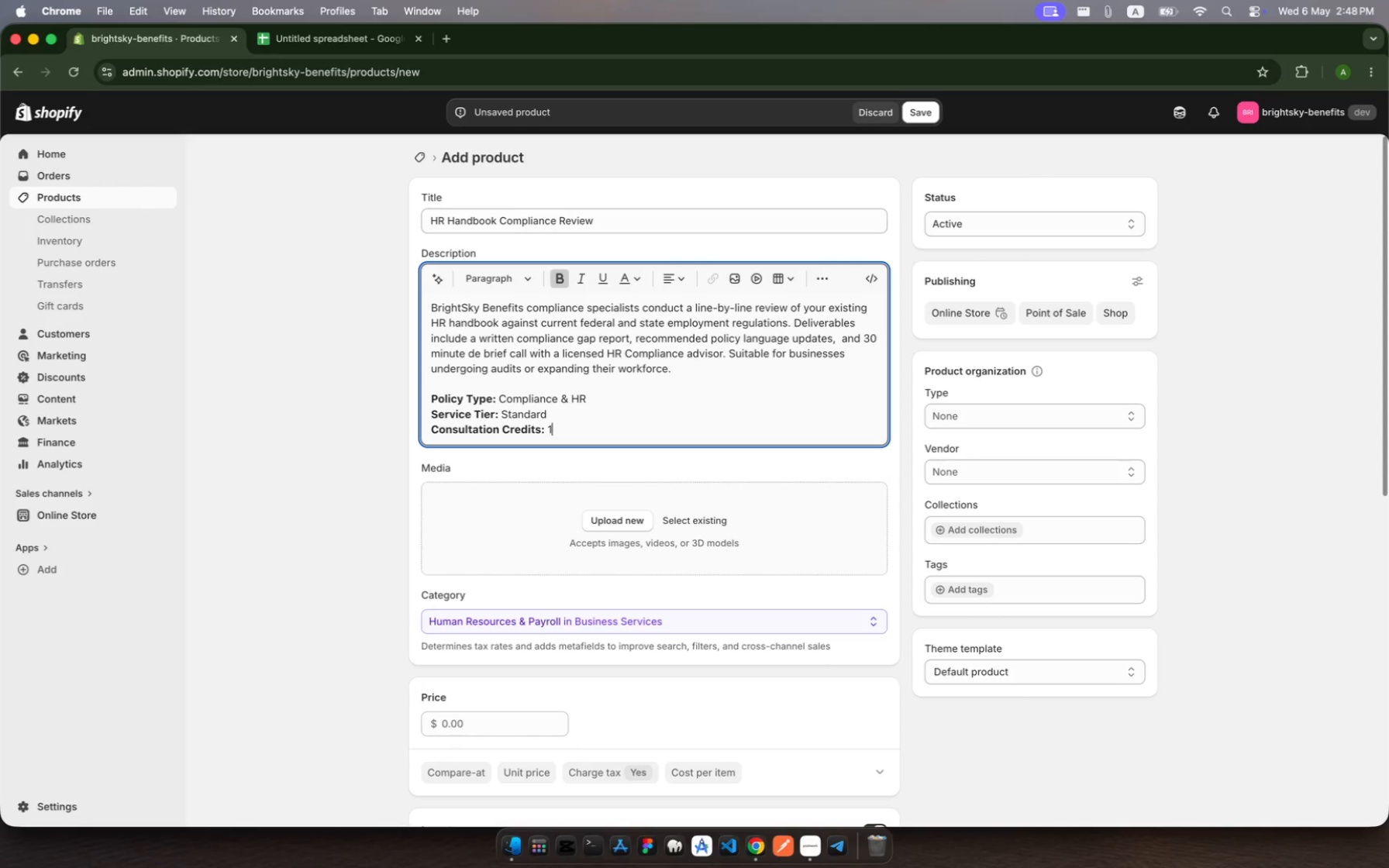 
key(Shift+Enter)
 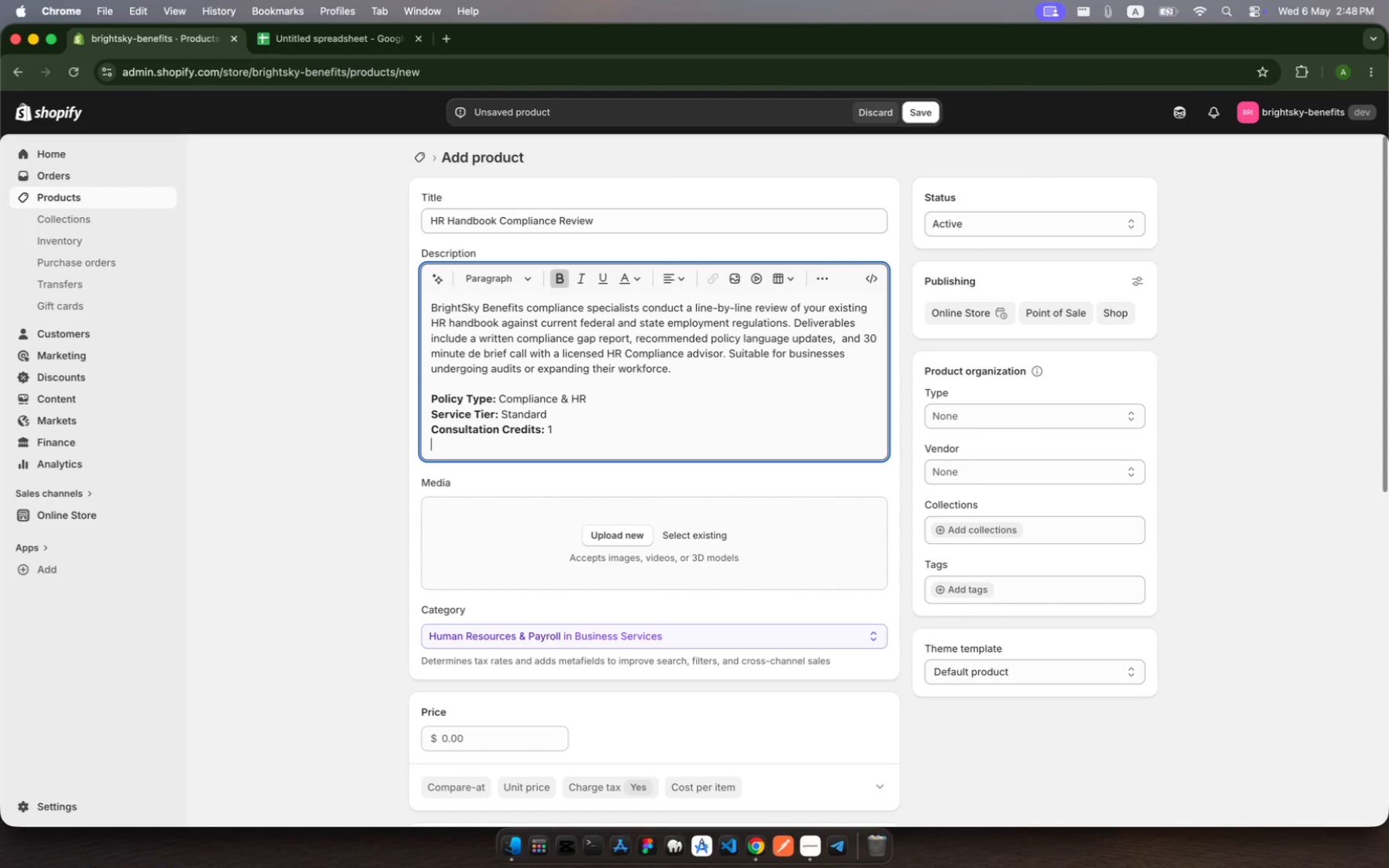 
key(Shift+S)
 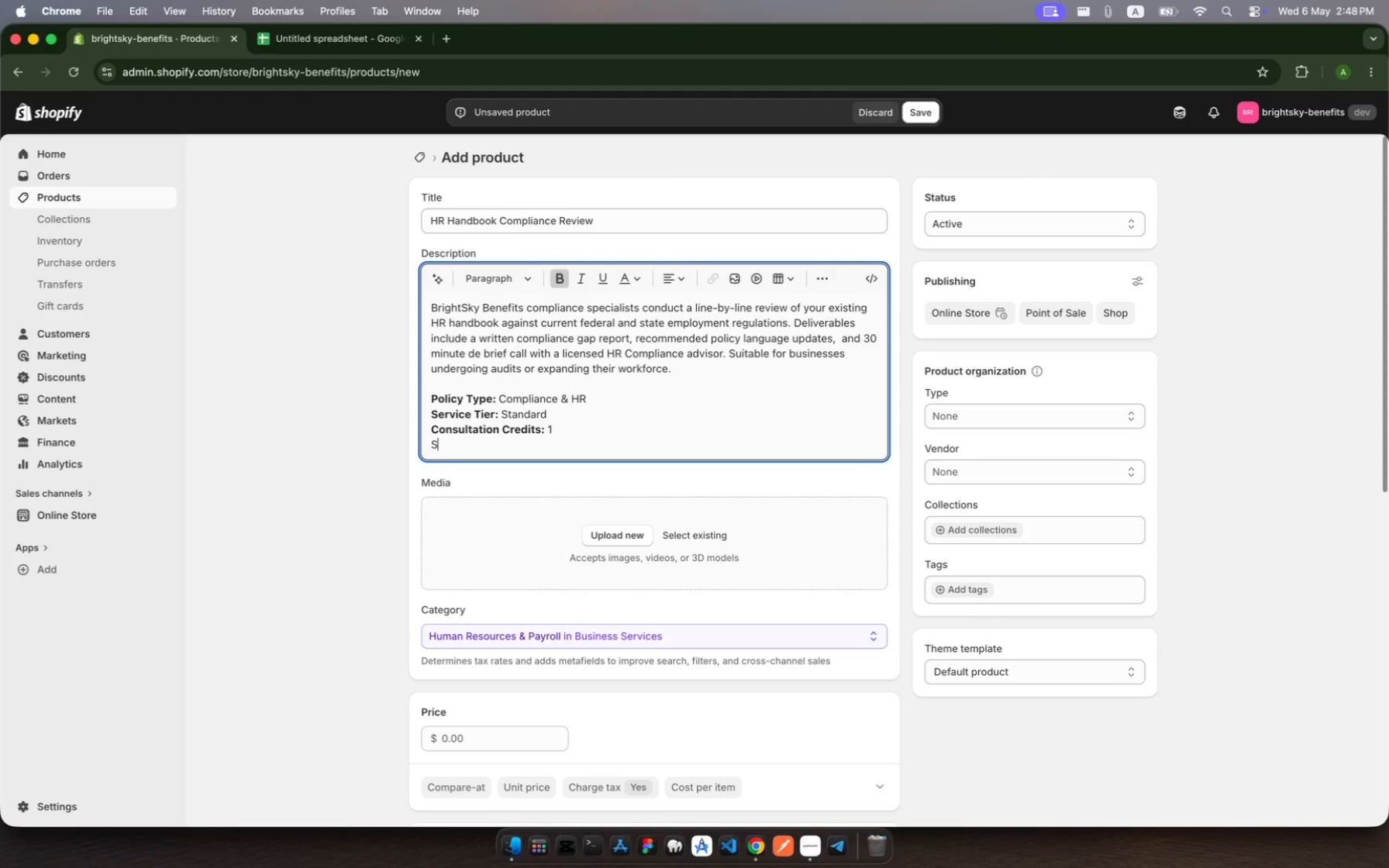 
key(Backspace)
 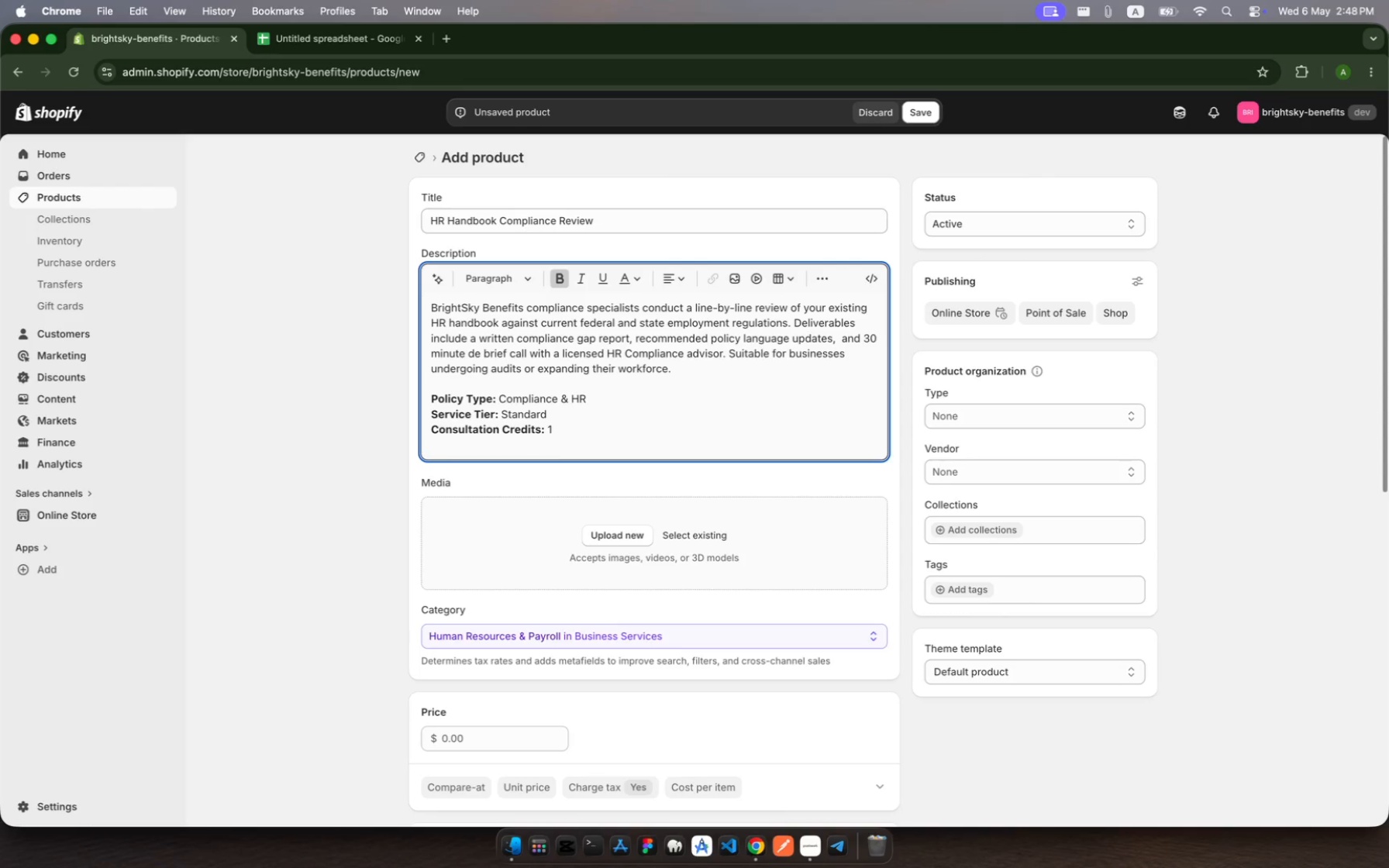 
key(Meta+MetaRight)
 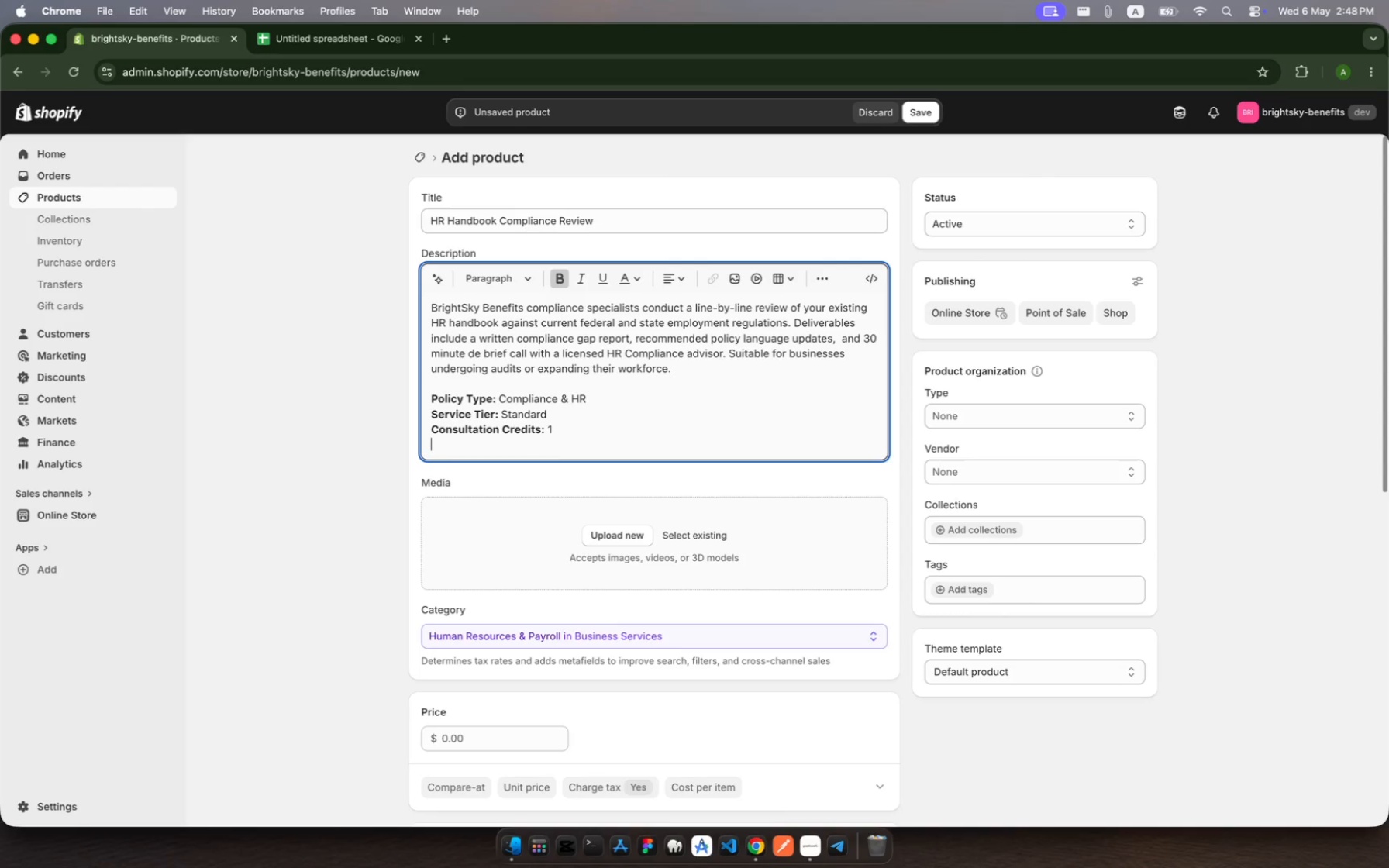 
key(Meta+B)
 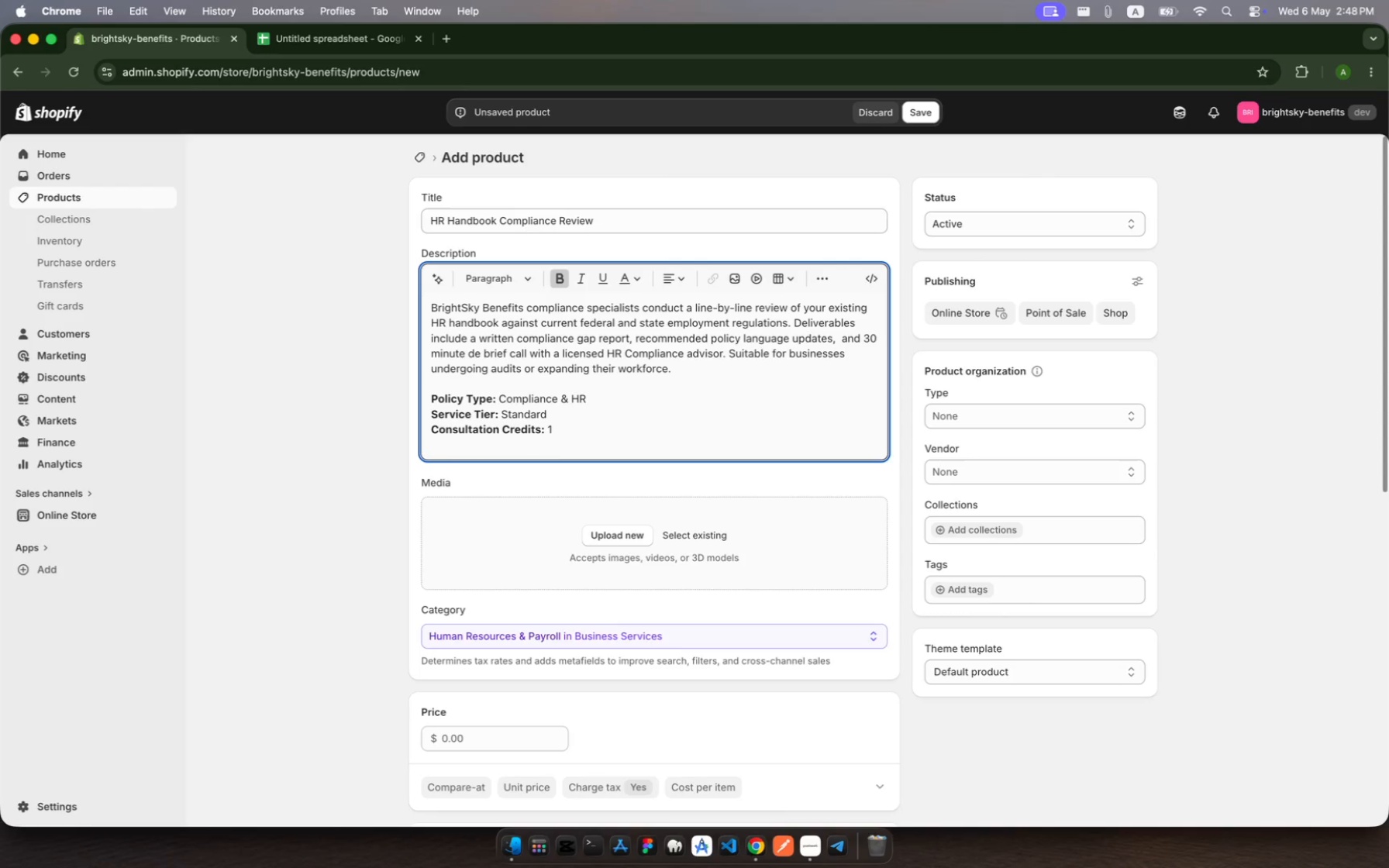 
type(Service Agreemet :)
key(Backspace)
key(Backspace)
type(: )
 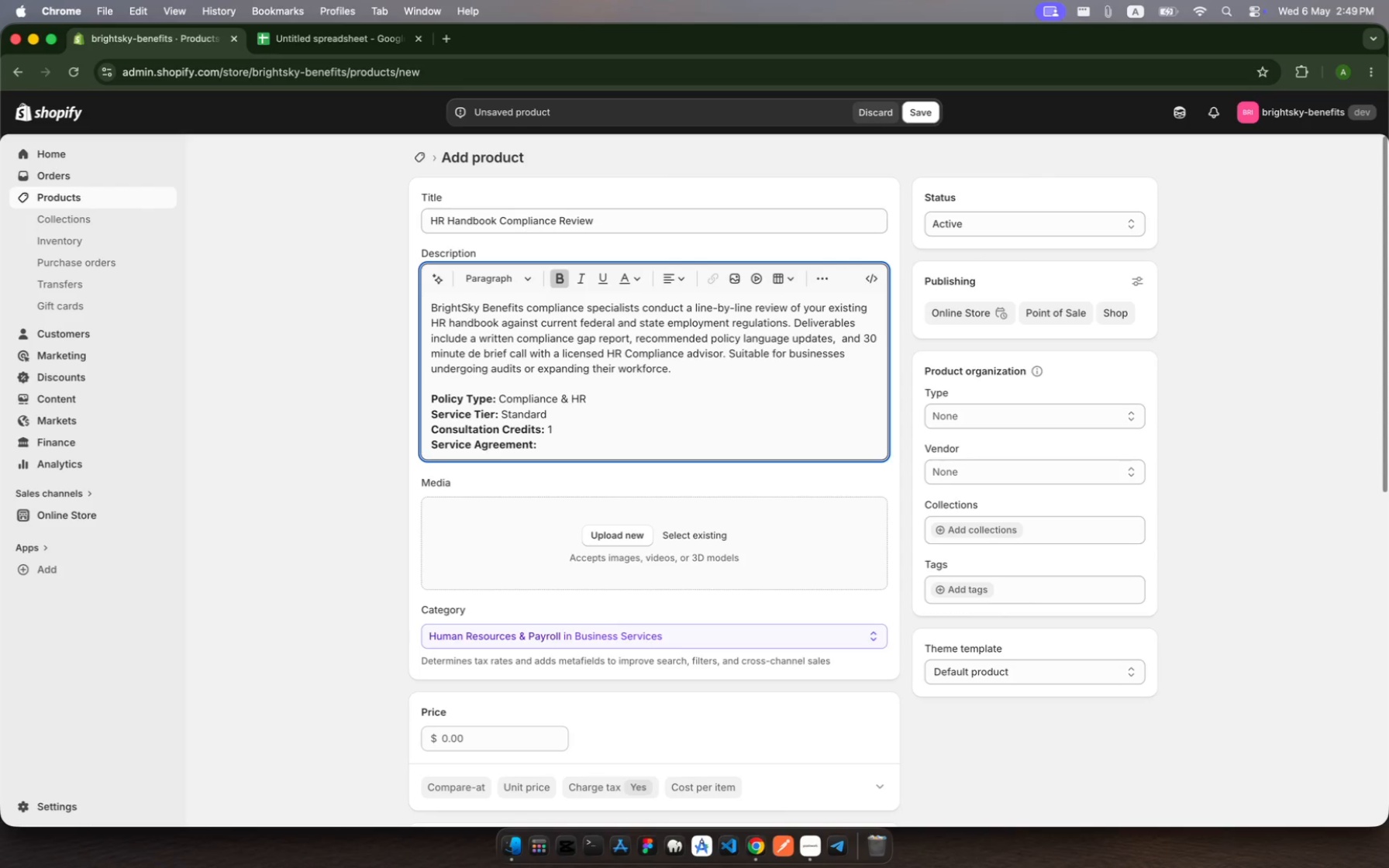 
 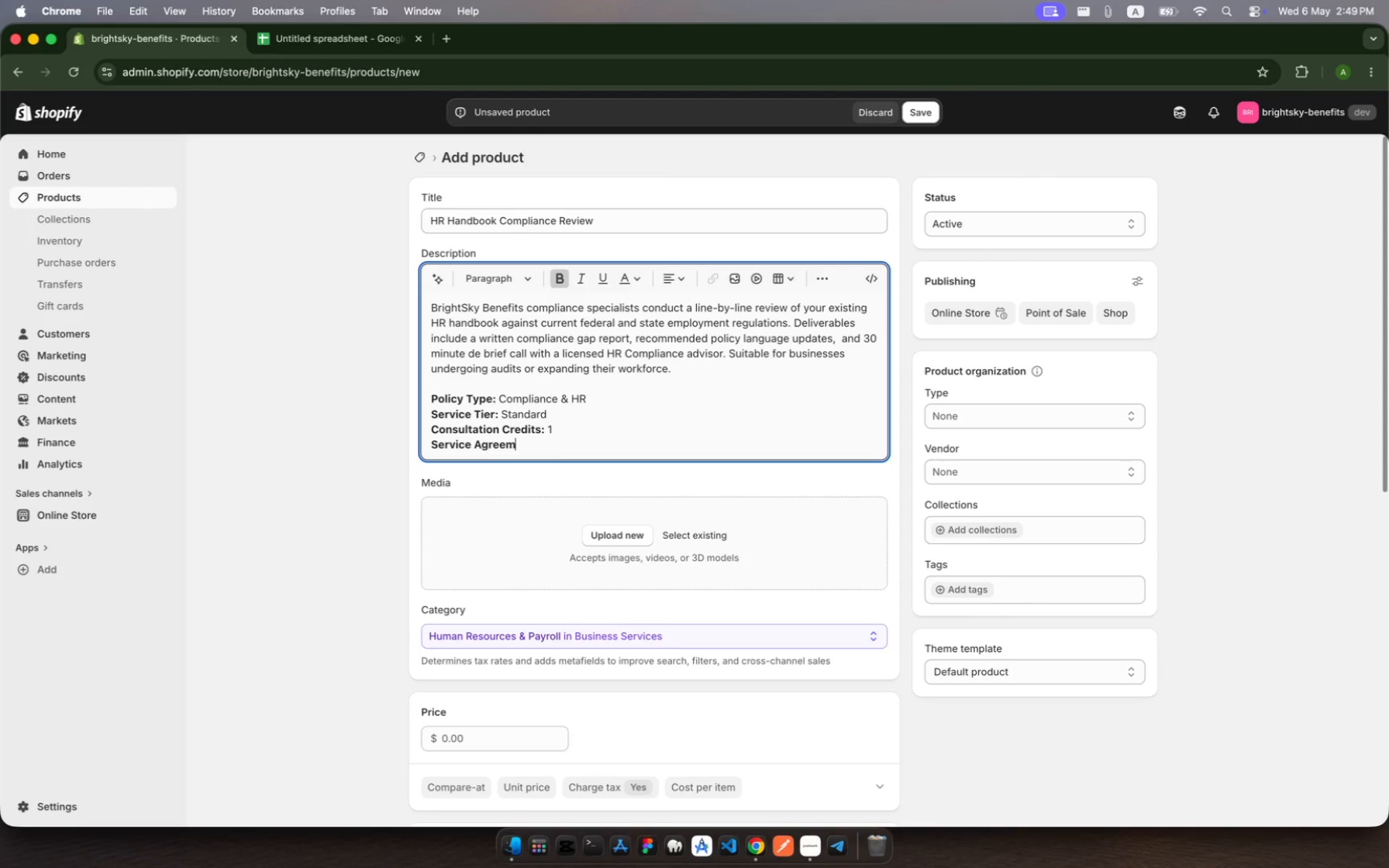 
hold_key(key=N, duration=0.34)
 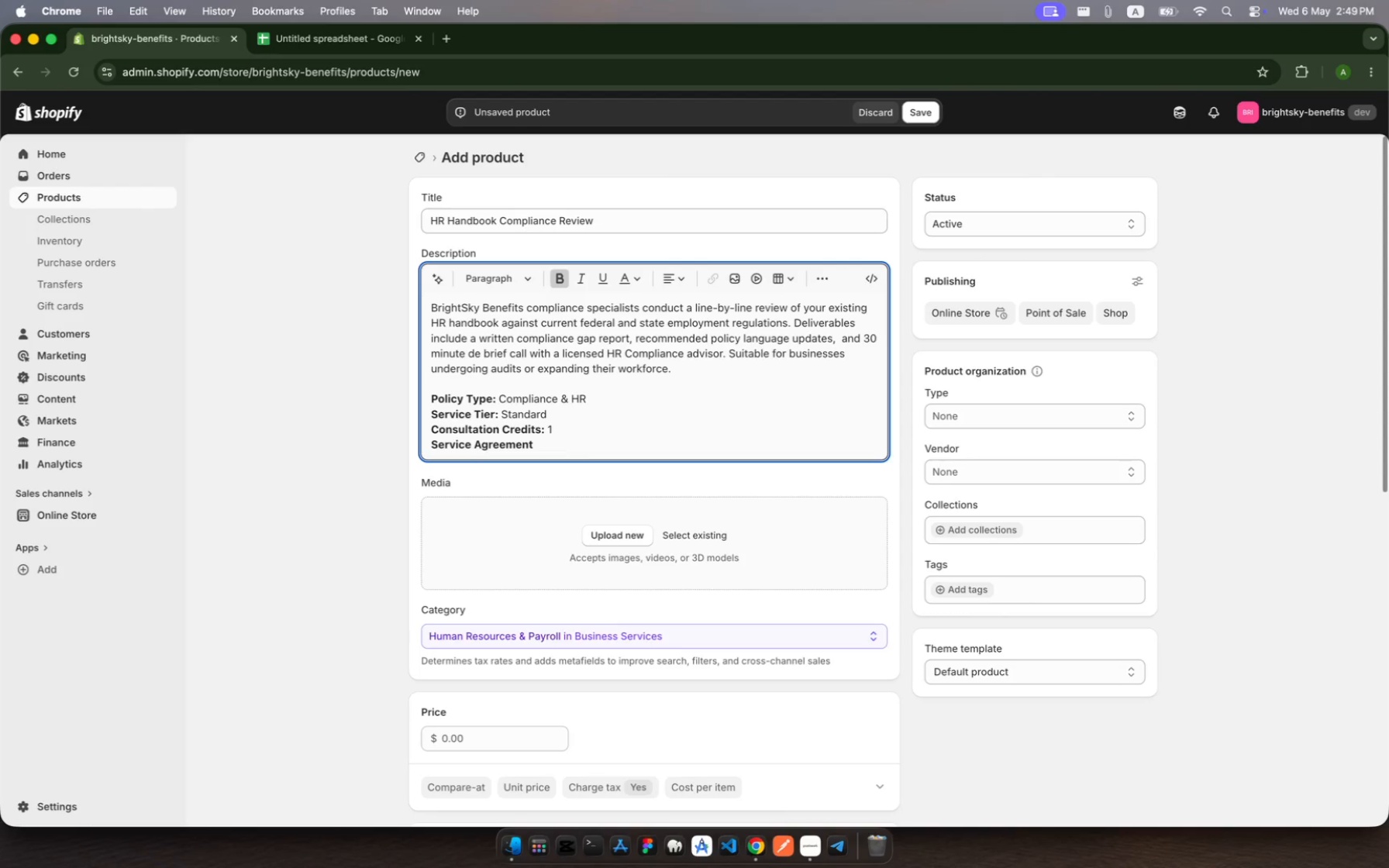 
key(Meta+MetaRight)
 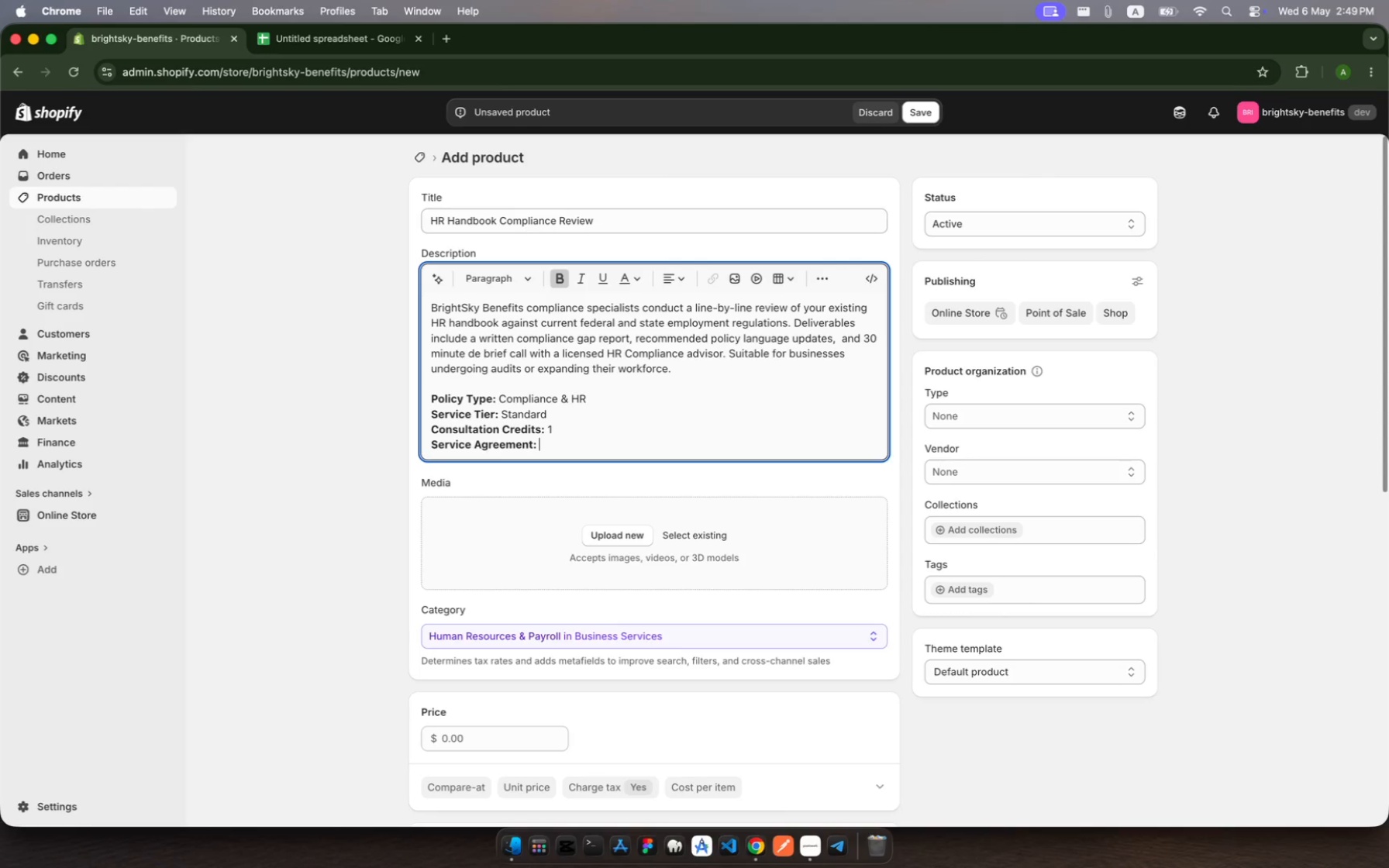 
key(Meta+B)
 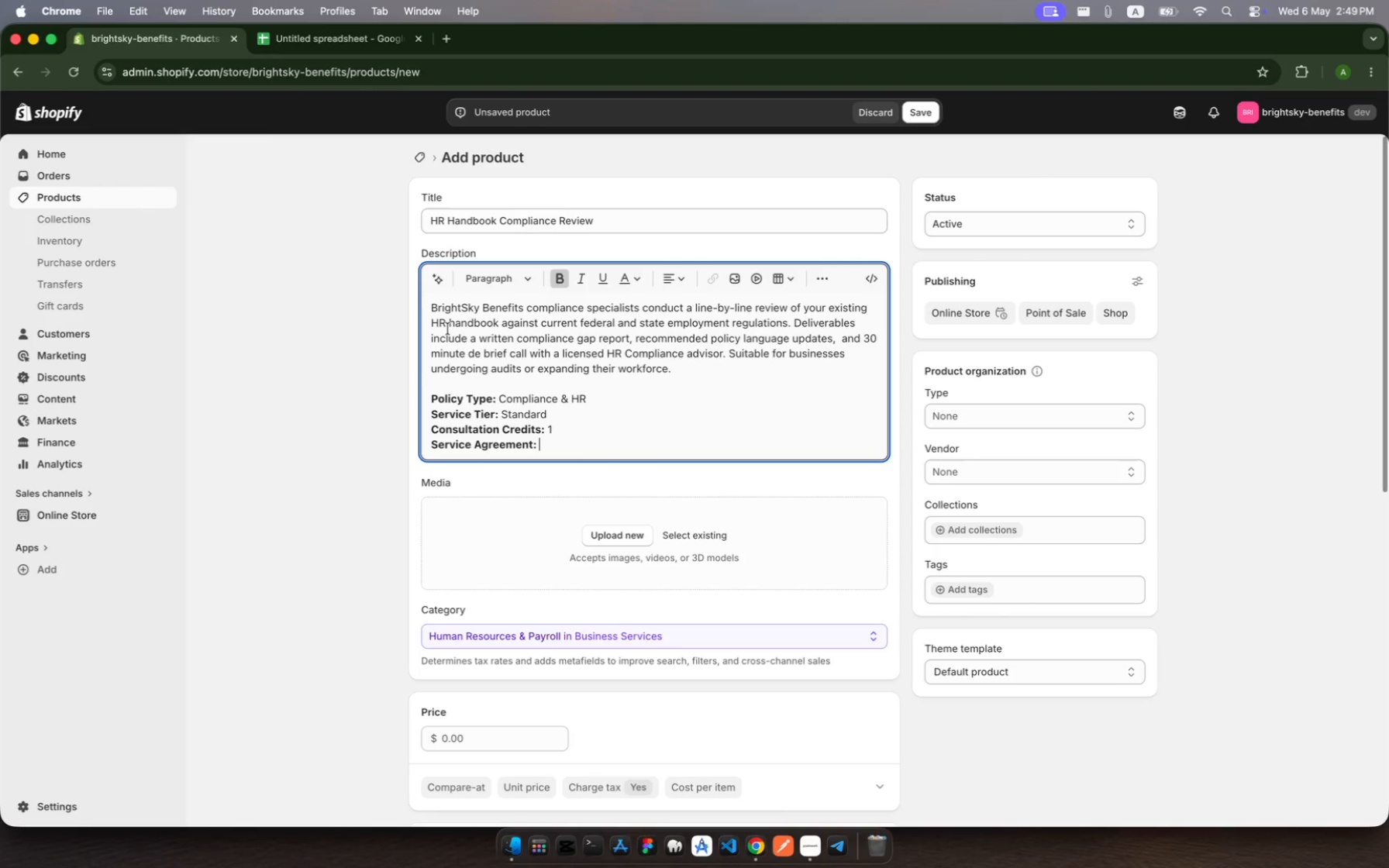 
left_click([311, 47])
 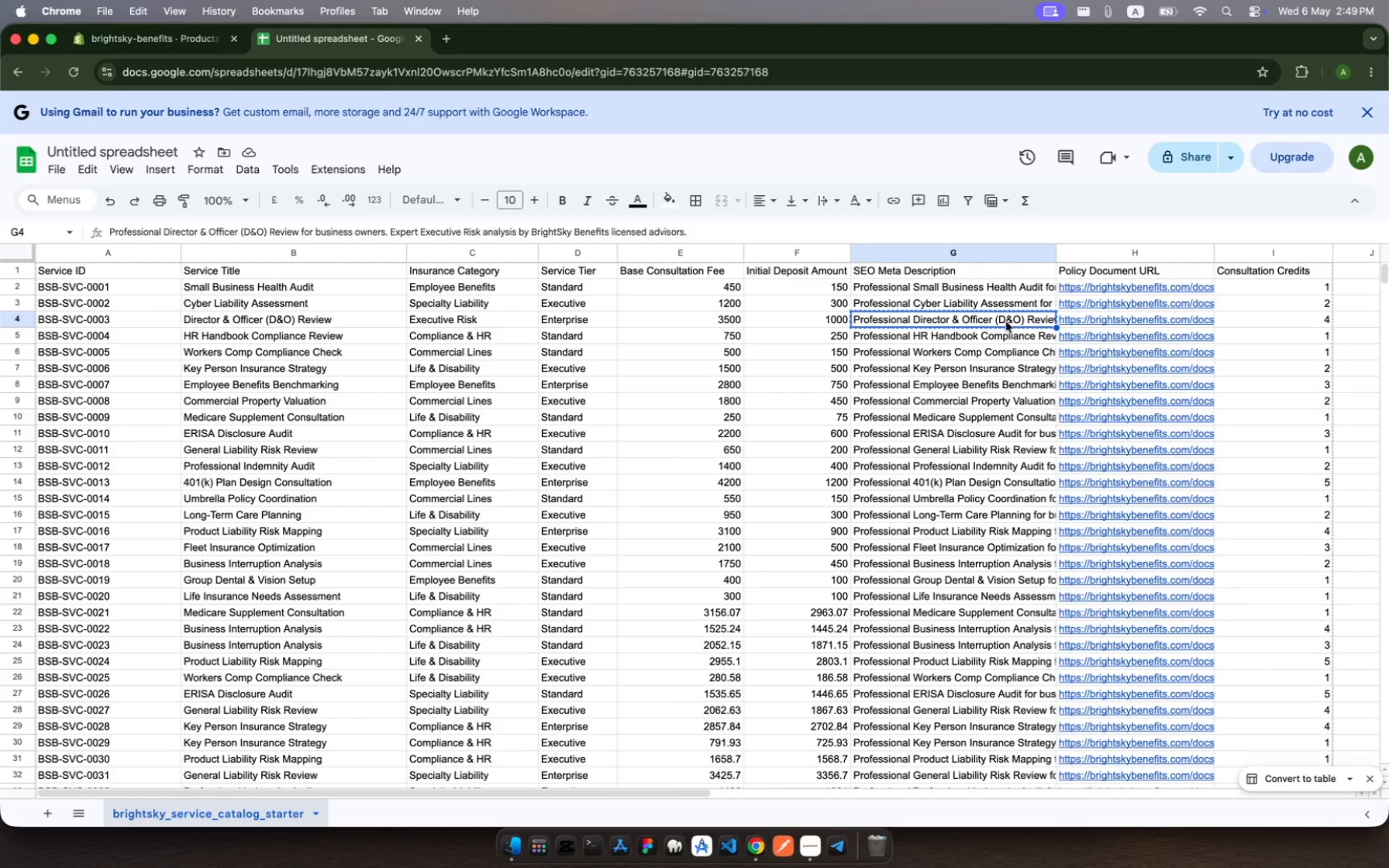 
wait(5.6)
 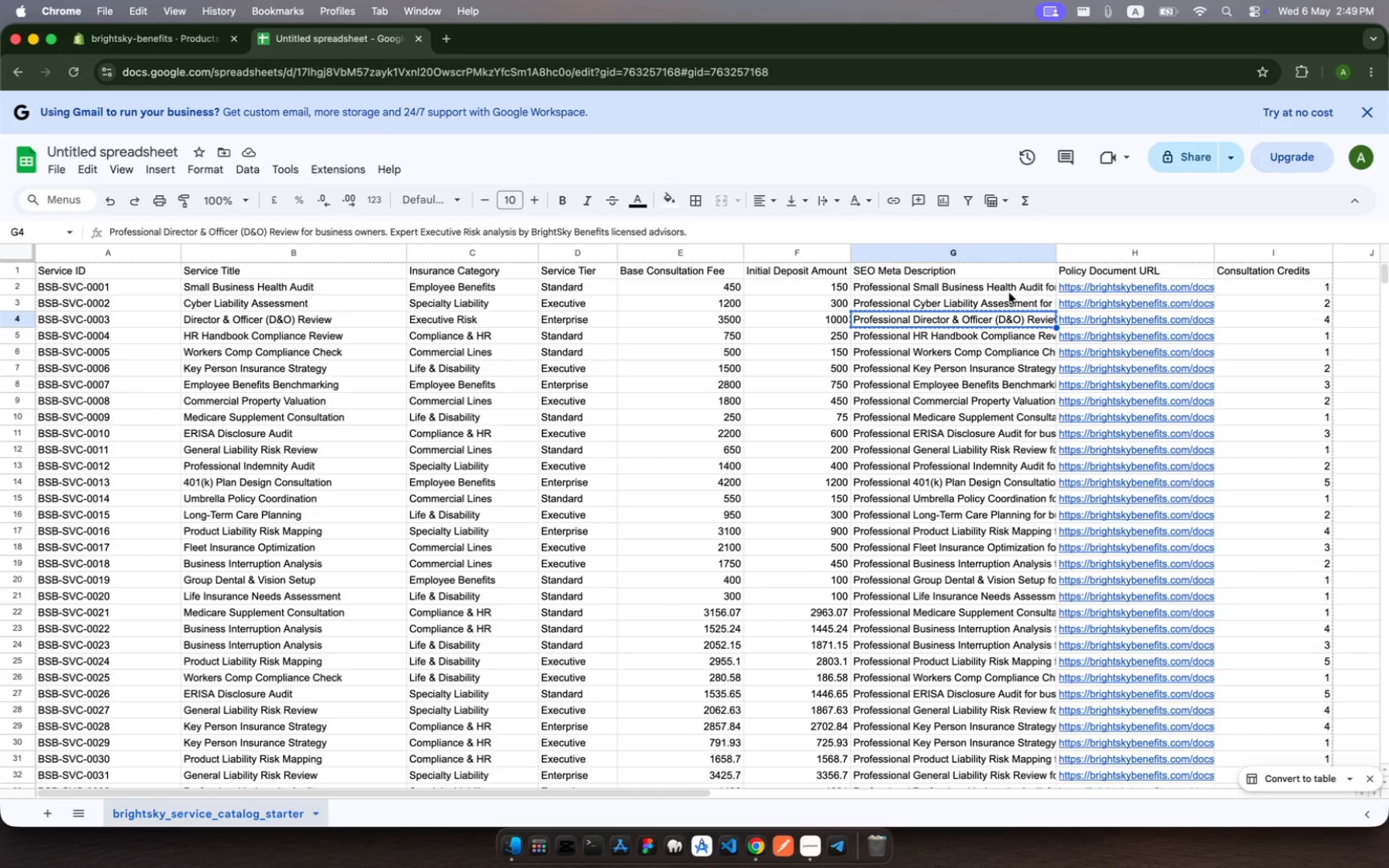 
left_click([1077, 335])
 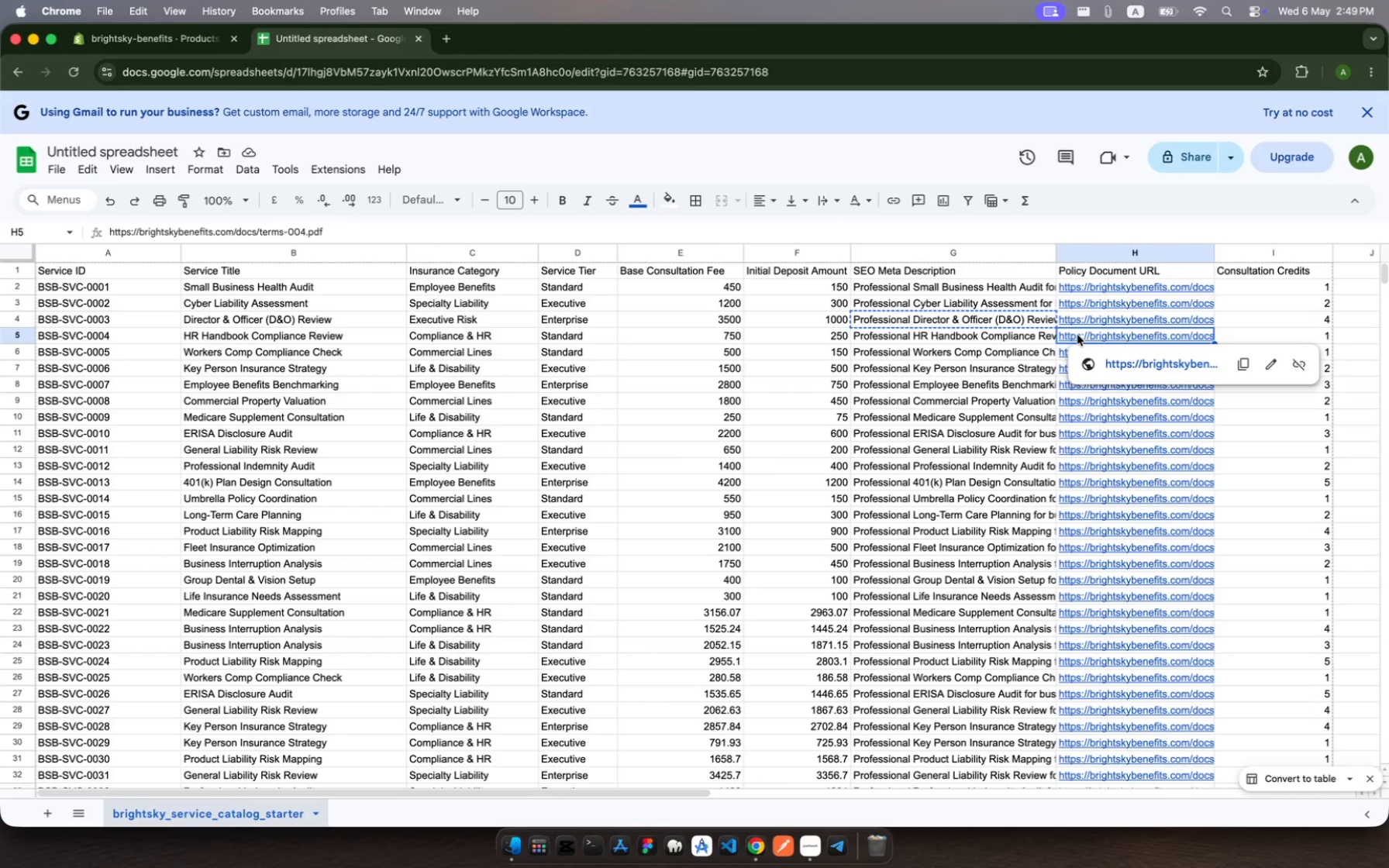 
key(Meta+C)
 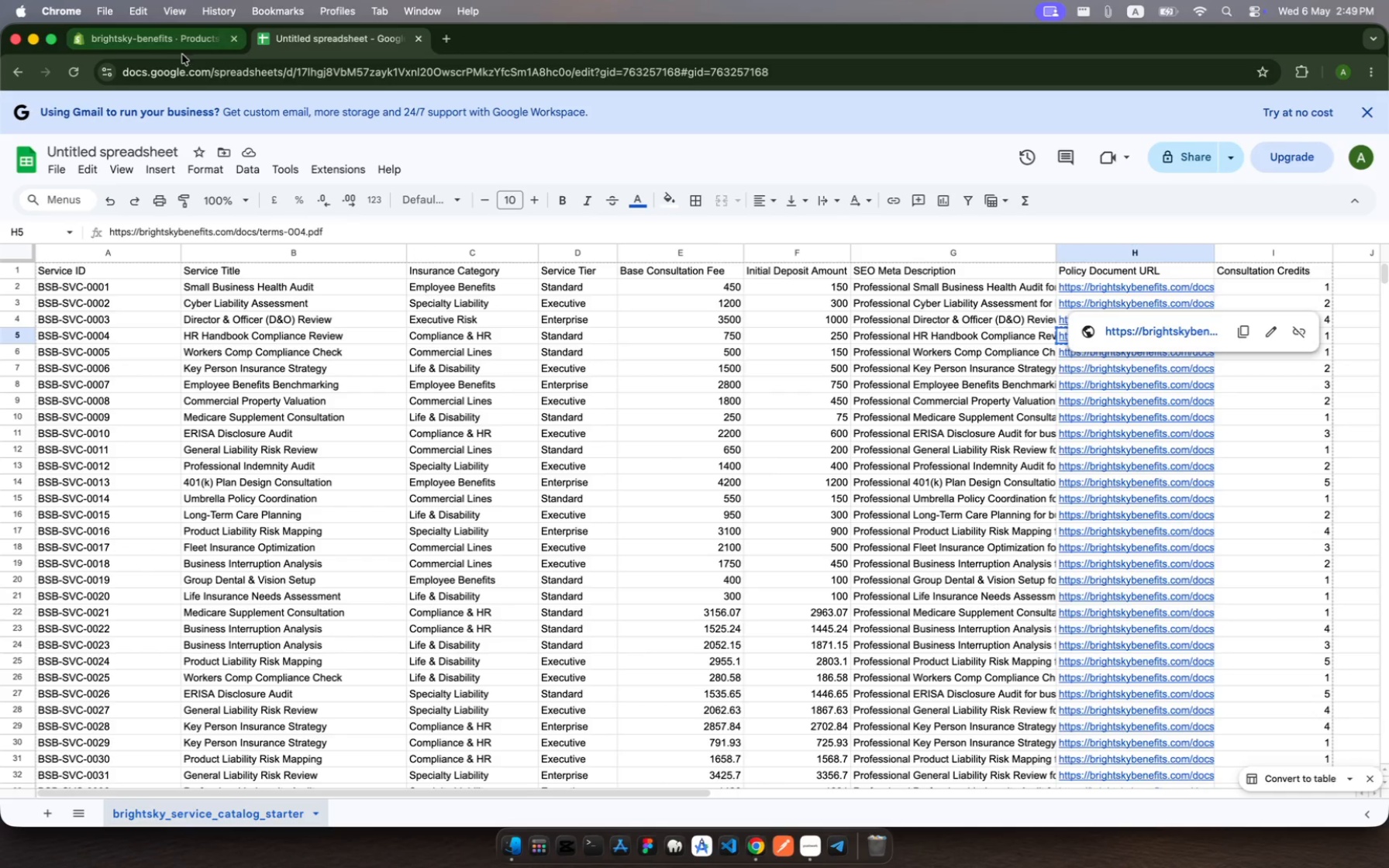 
left_click([164, 46])
 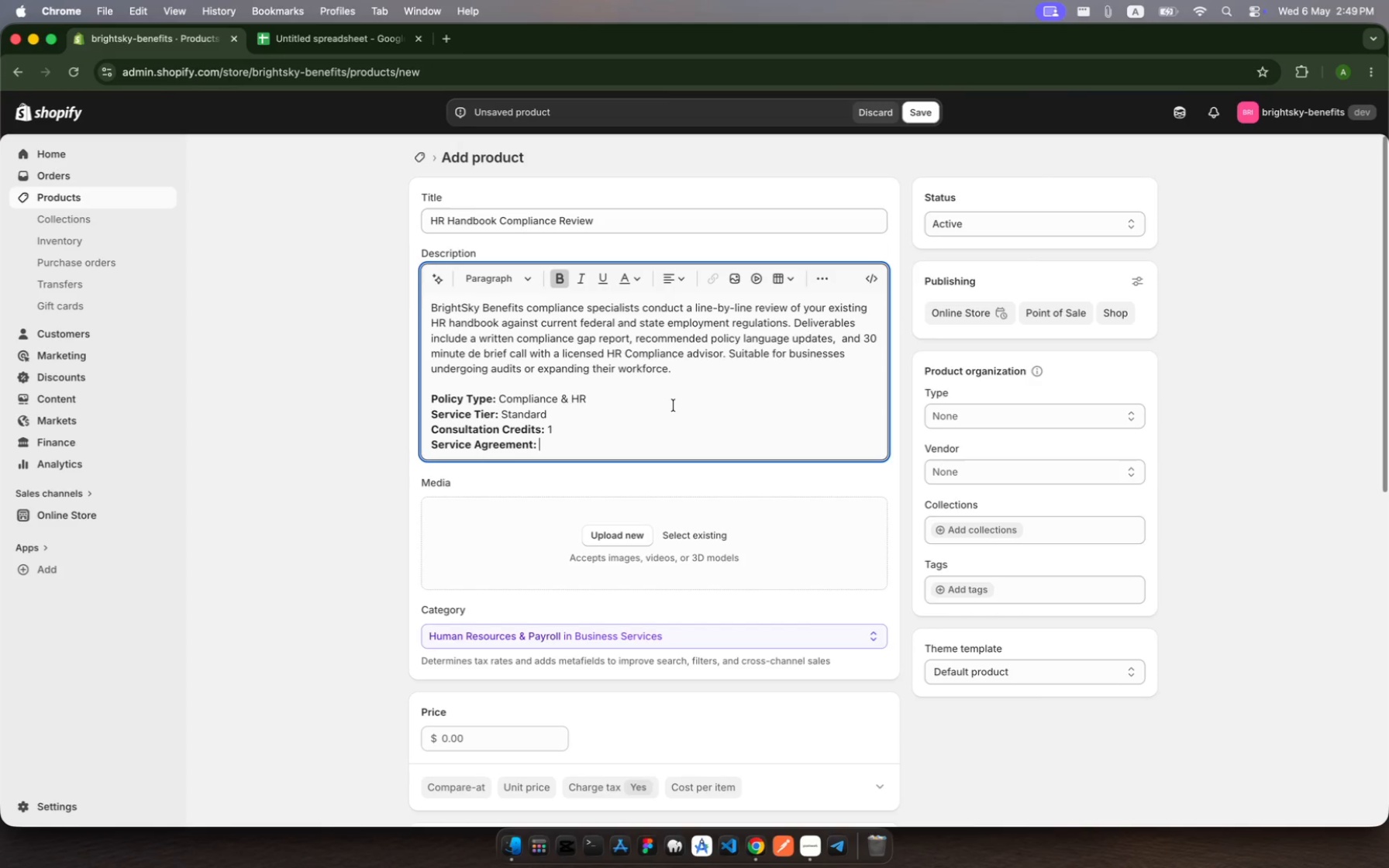 
key(Meta+V)
 